 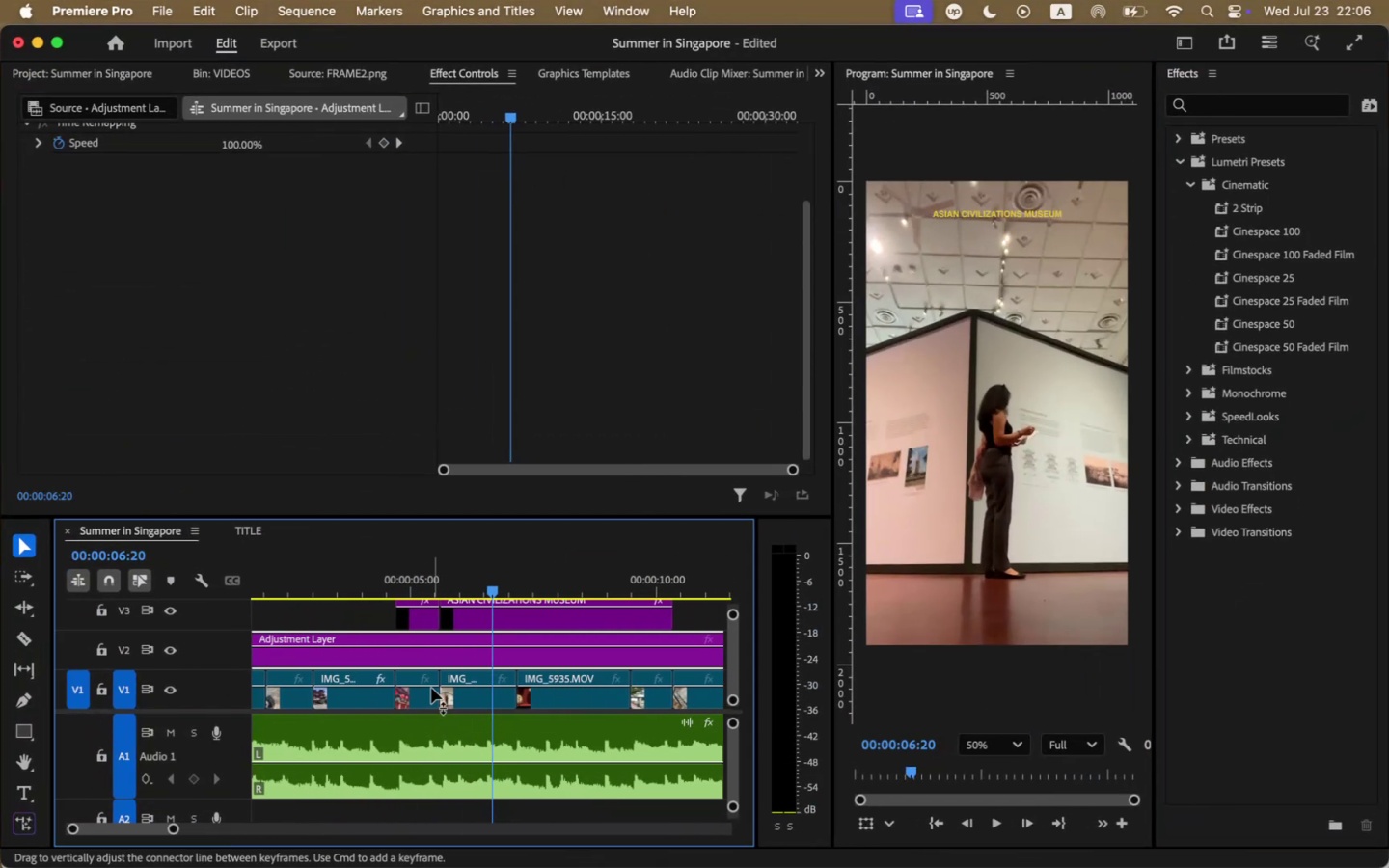 
left_click([513, 645])
 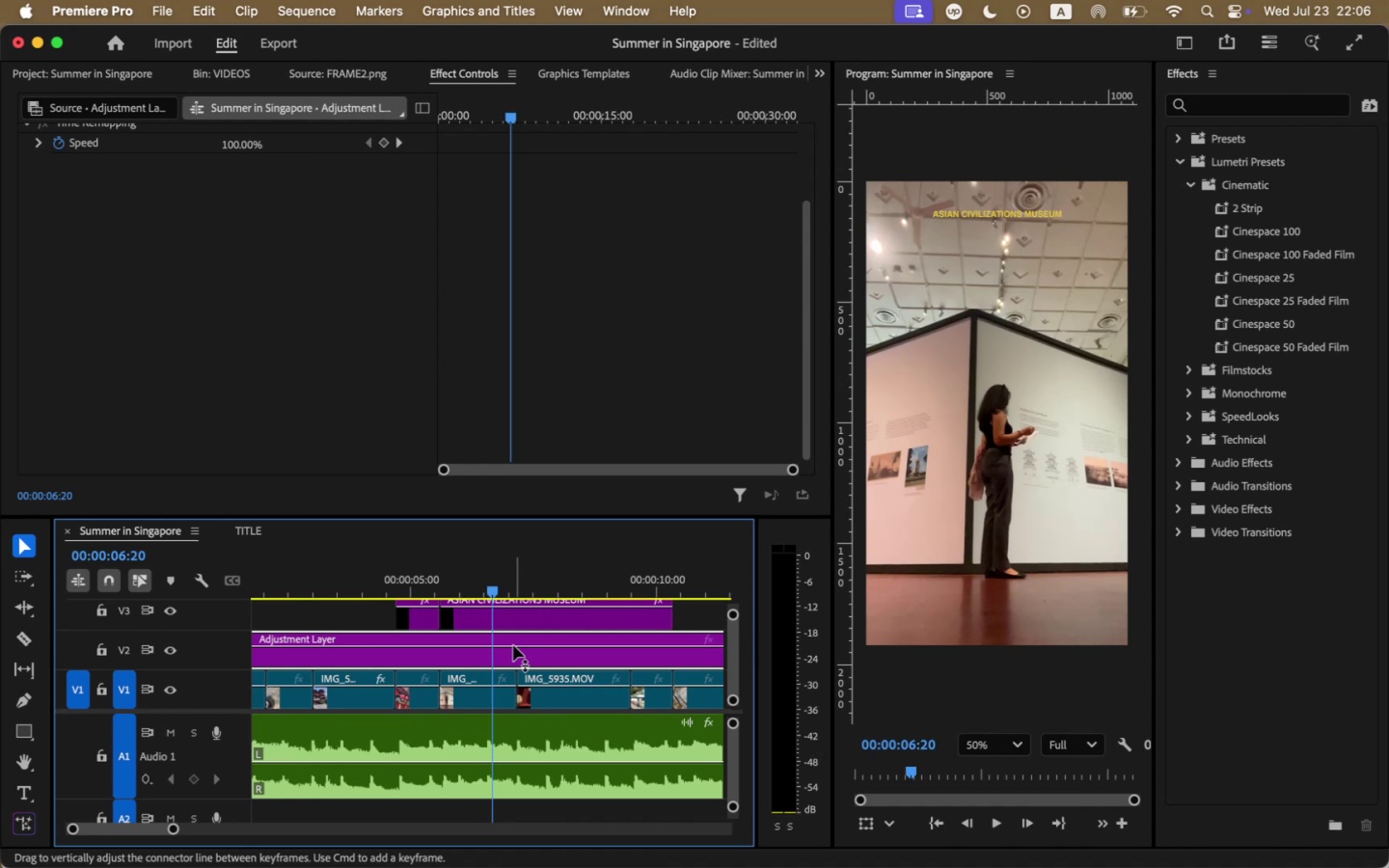 
key(Backspace)
 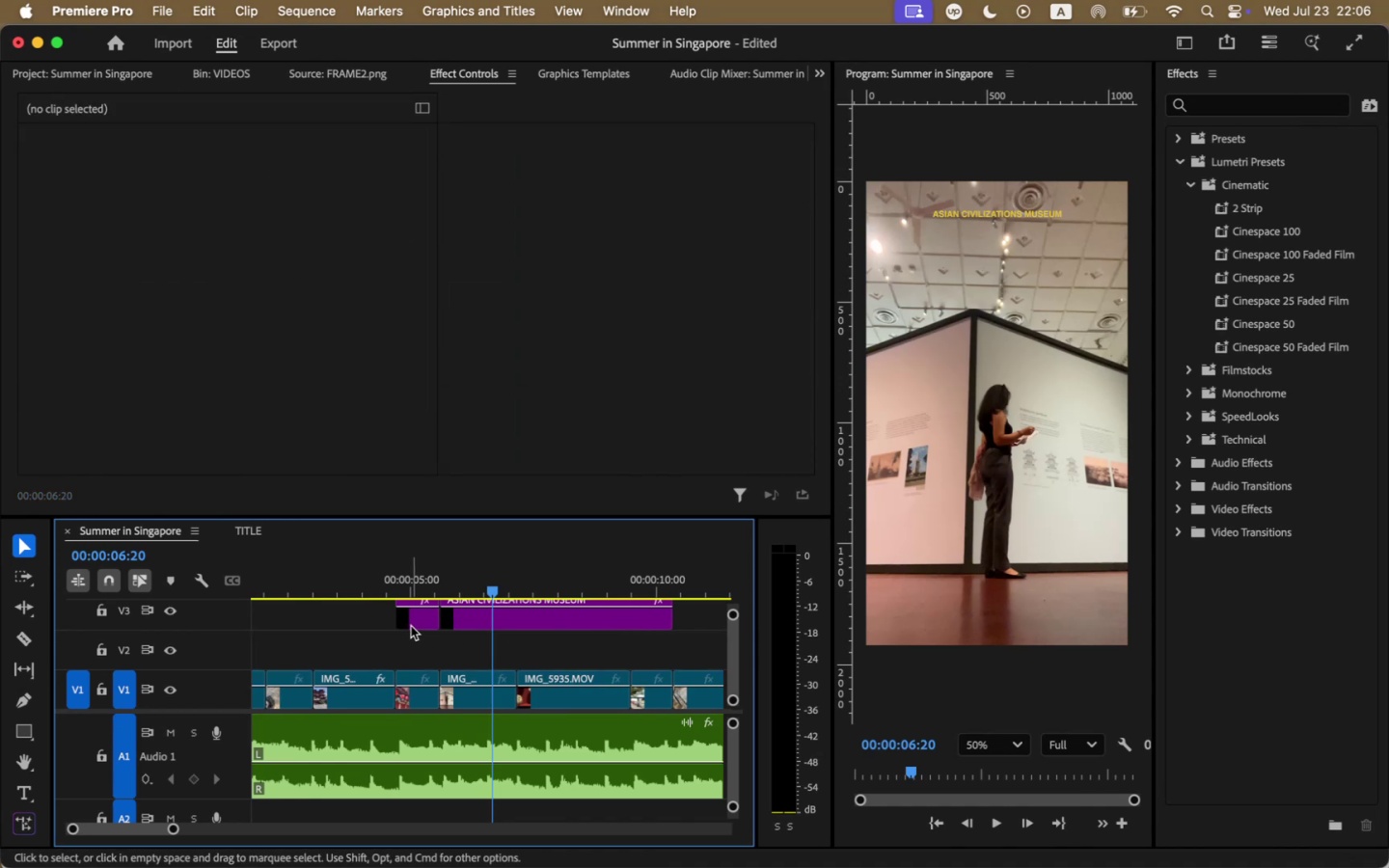 
scroll: coordinate [411, 626], scroll_direction: up, amount: 13.0
 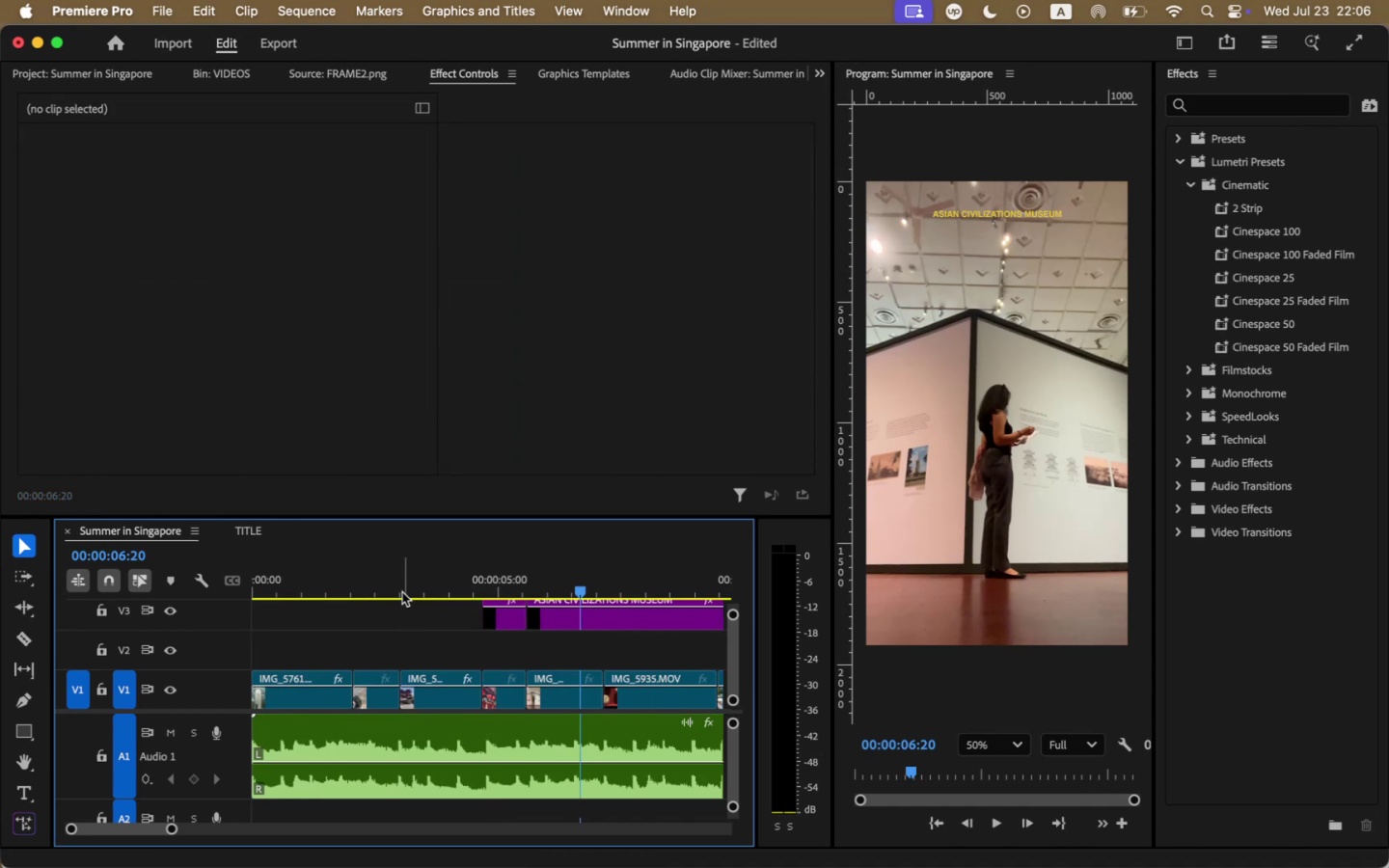 
left_click([400, 583])
 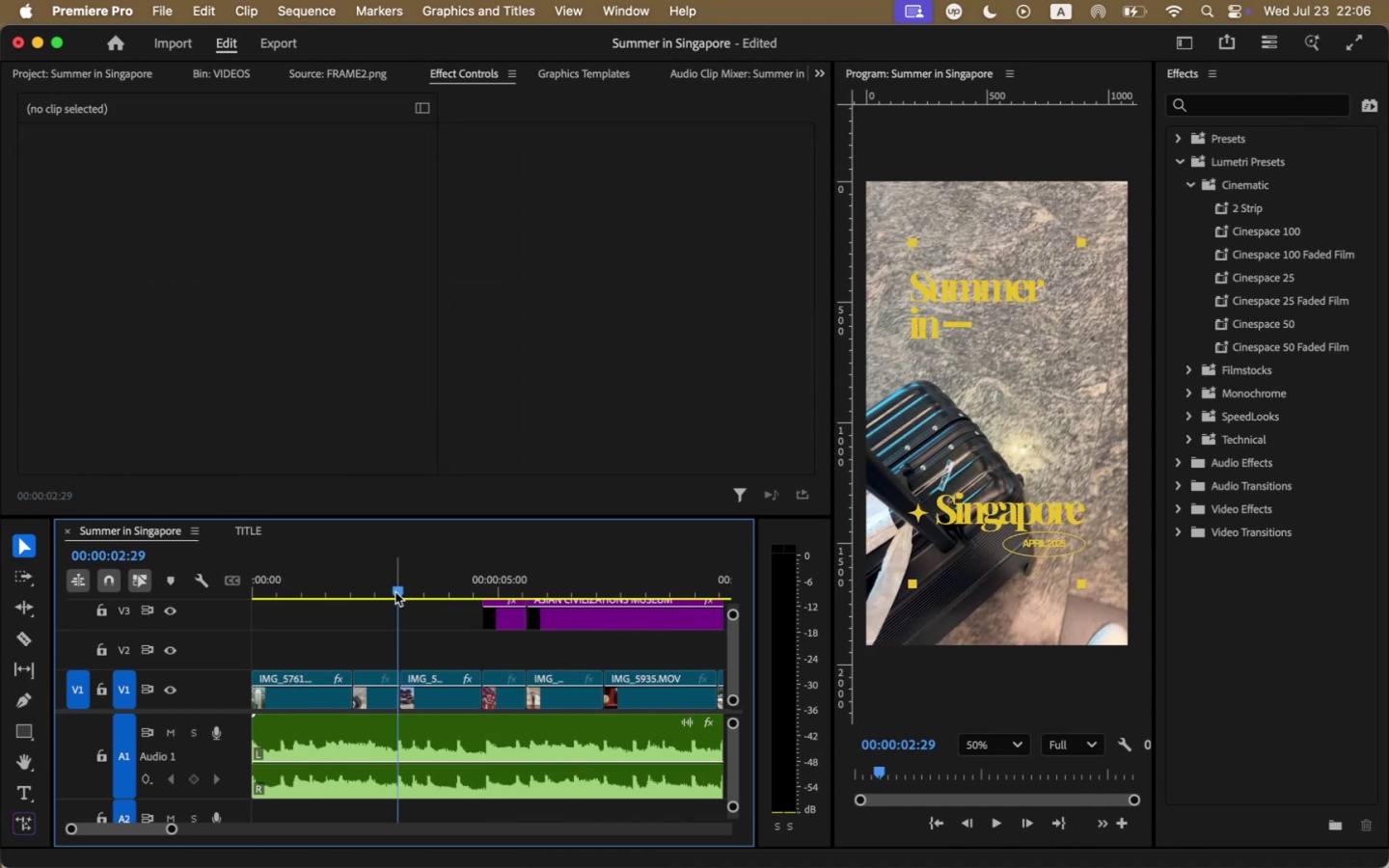 
left_click_drag(start_coordinate=[395, 590], to_coordinate=[270, 591])
 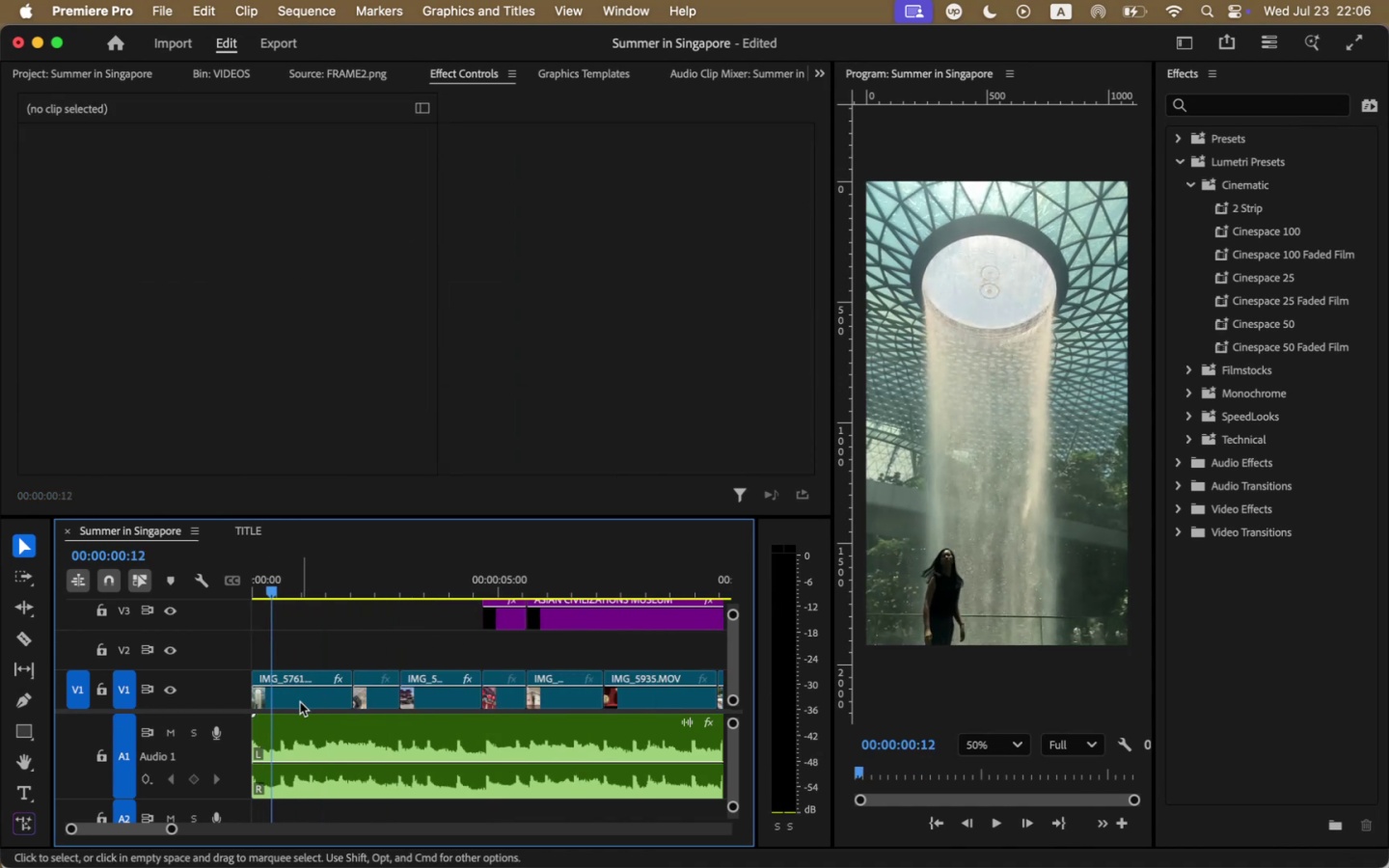 
left_click([300, 702])
 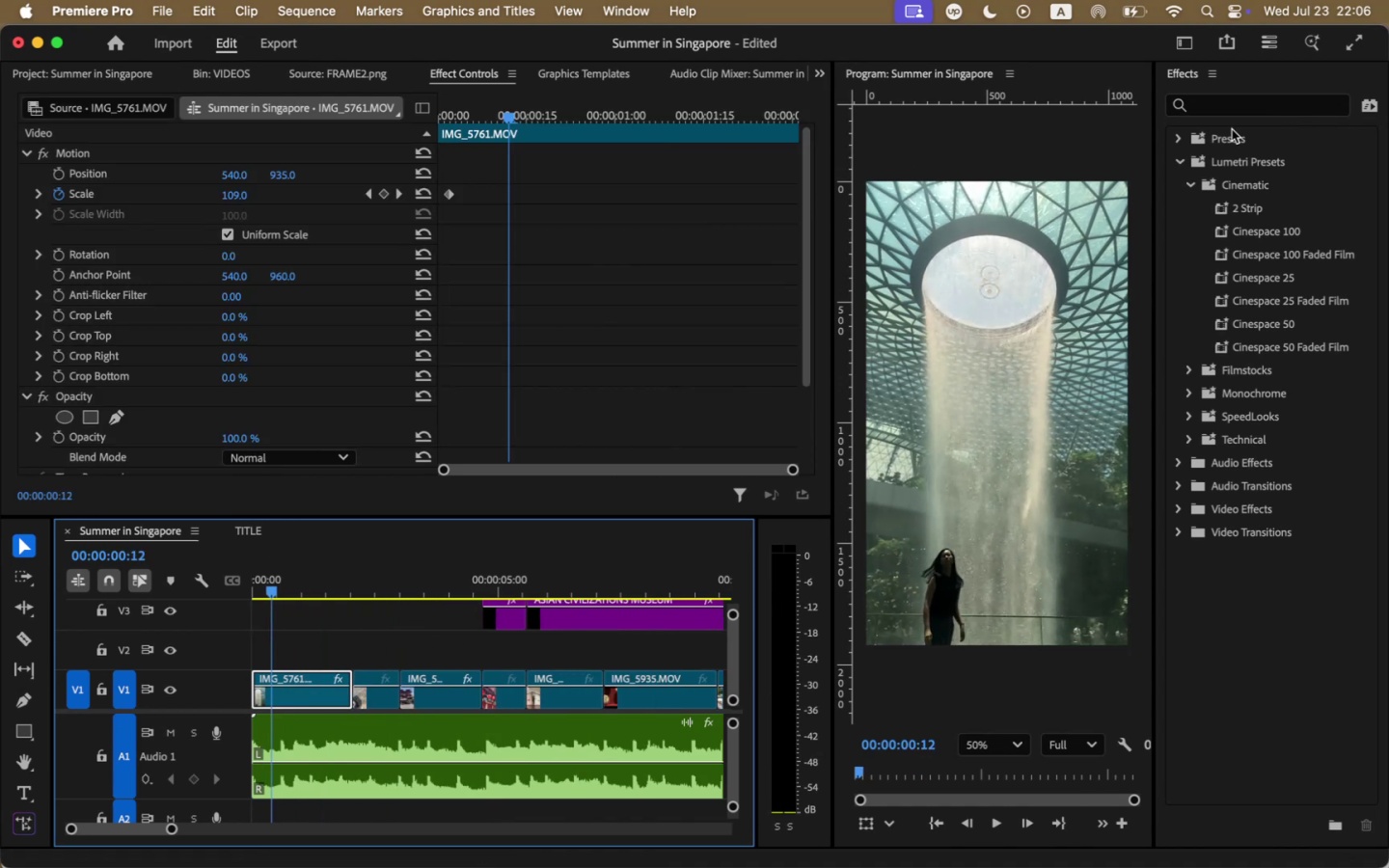 
left_click([1235, 117])
 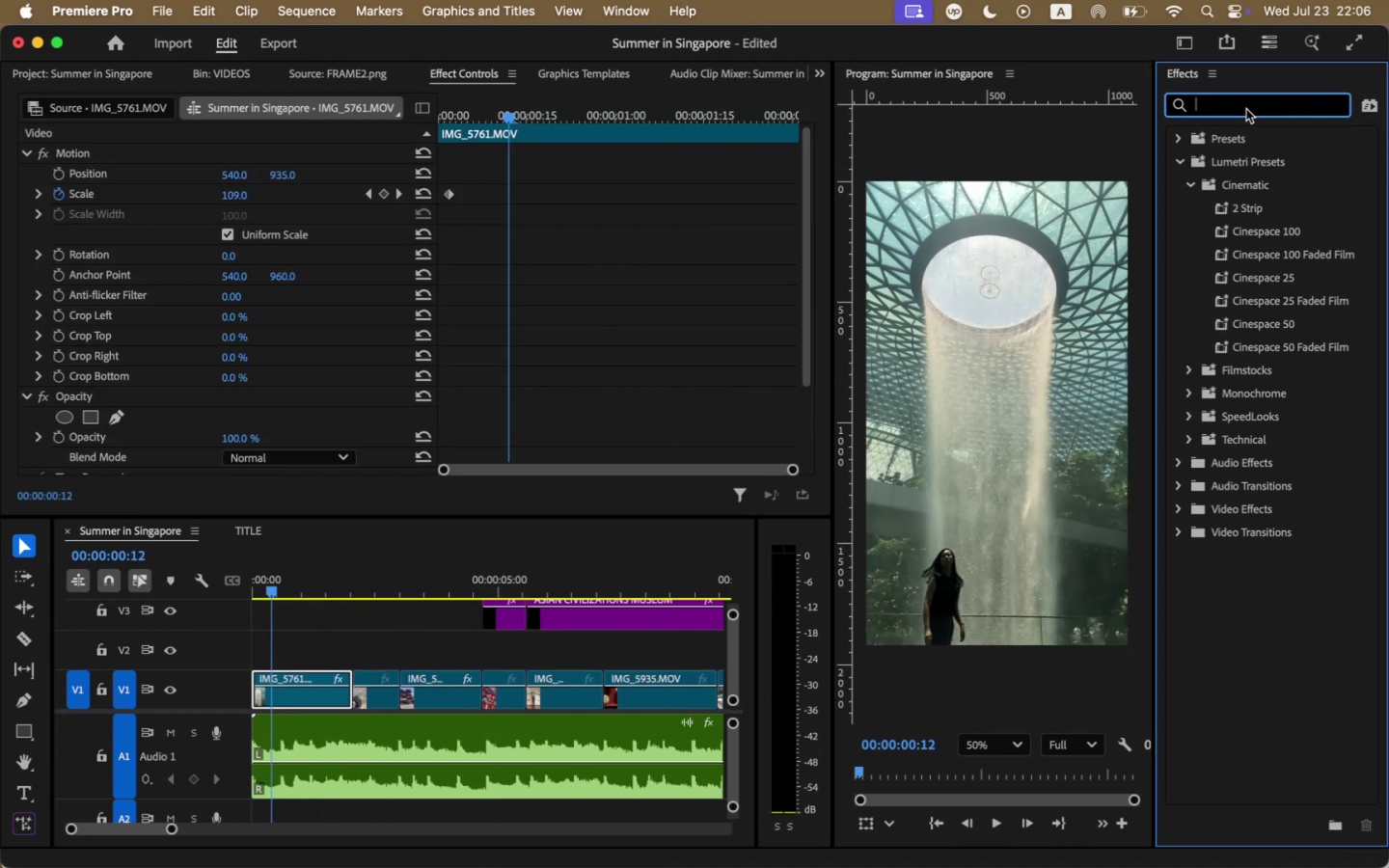 
type(lumetro)
key(Backspace)
type(i)
 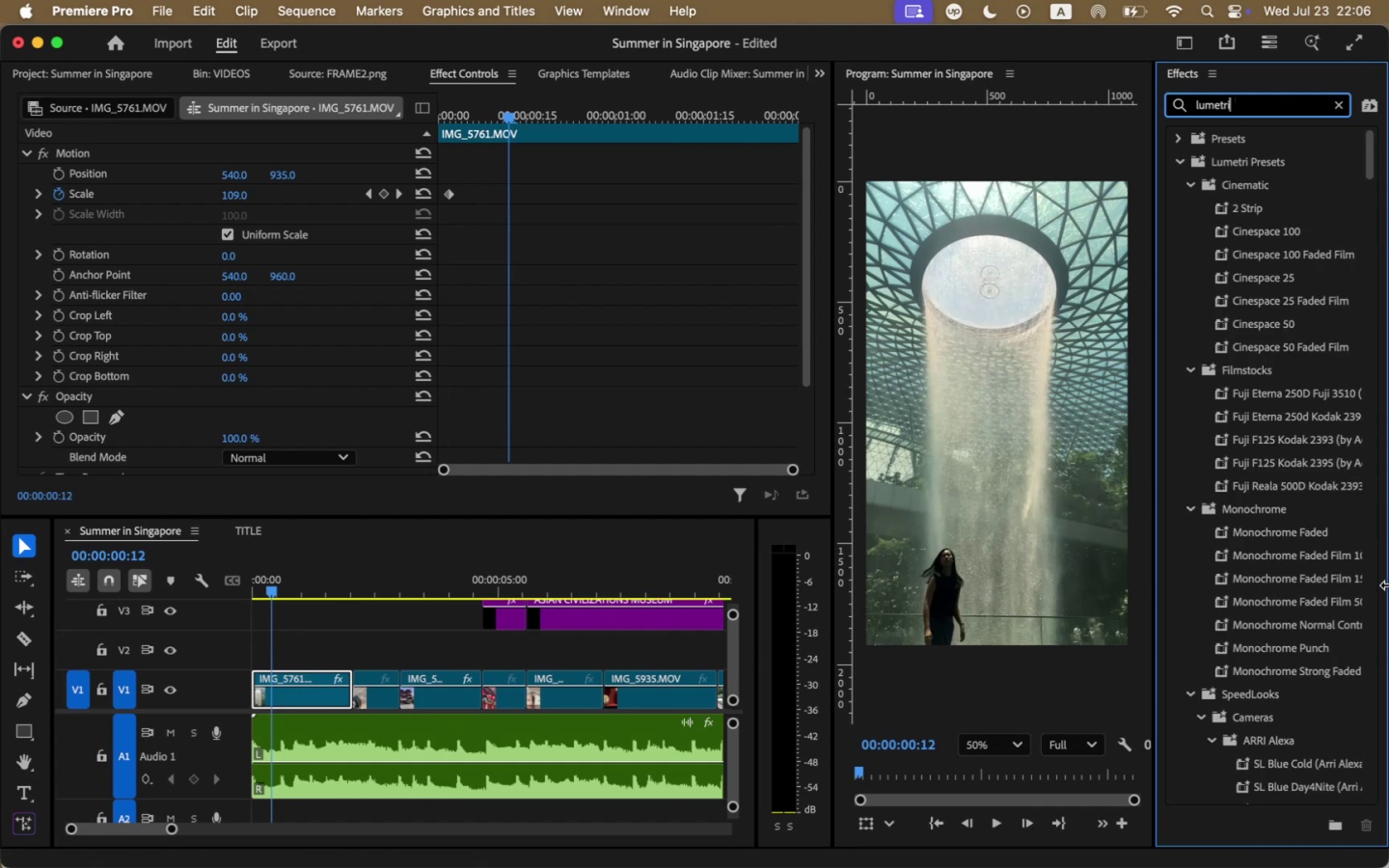 
scroll: coordinate [1307, 573], scroll_direction: down, amount: 68.0
 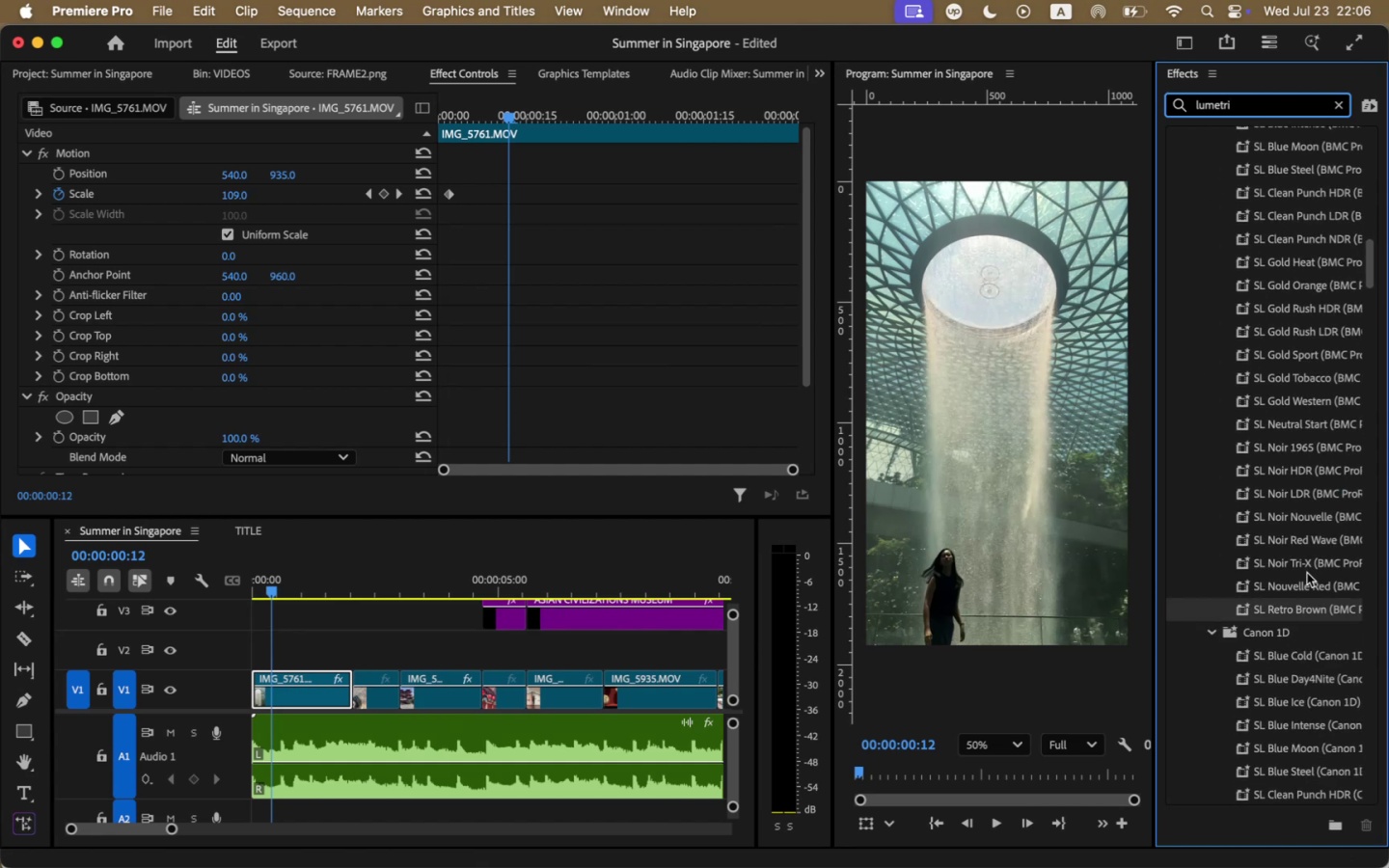 
scroll: coordinate [1277, 396], scroll_direction: up, amount: 308.0
 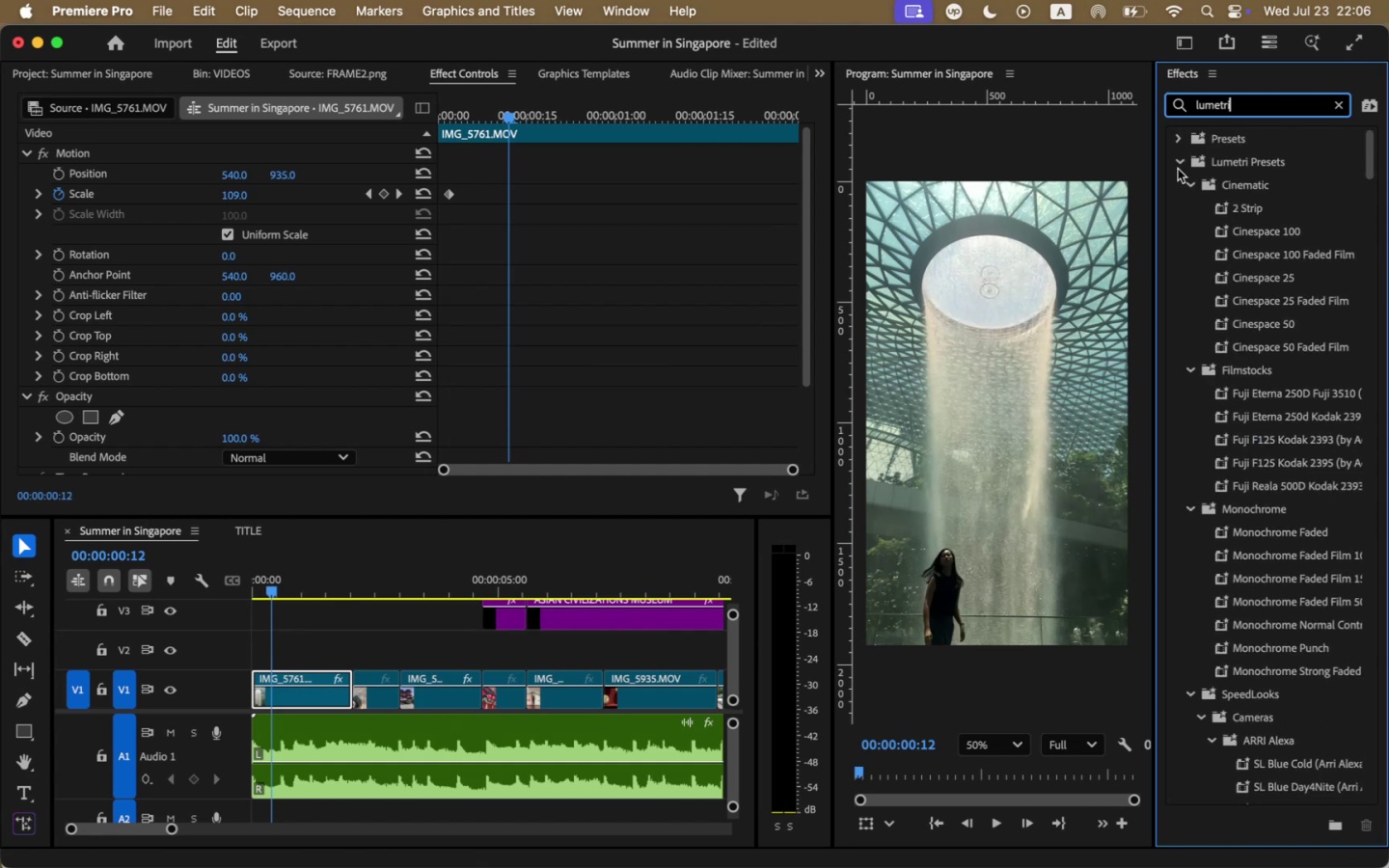 
left_click([1180, 160])
 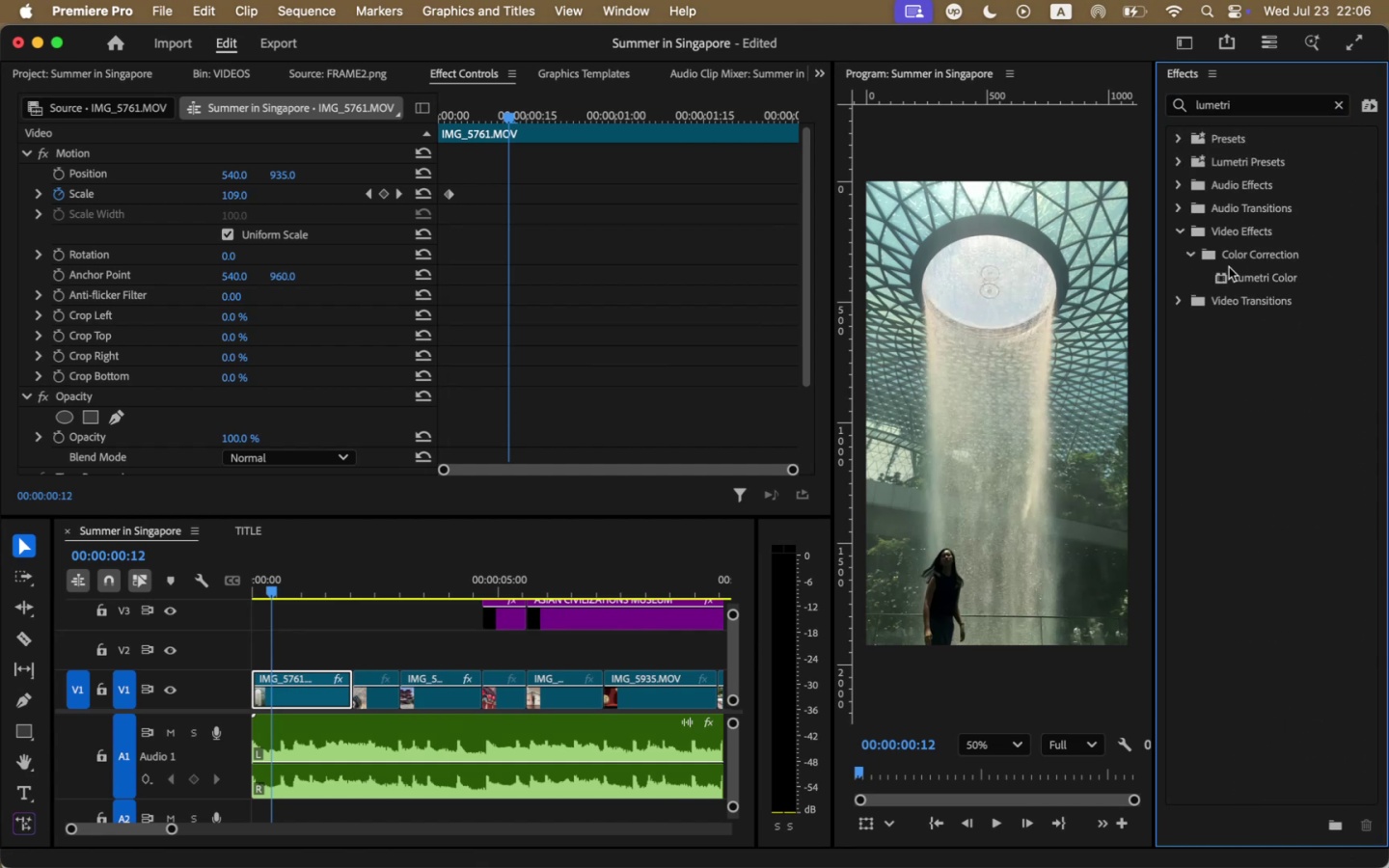 
left_click([1233, 268])
 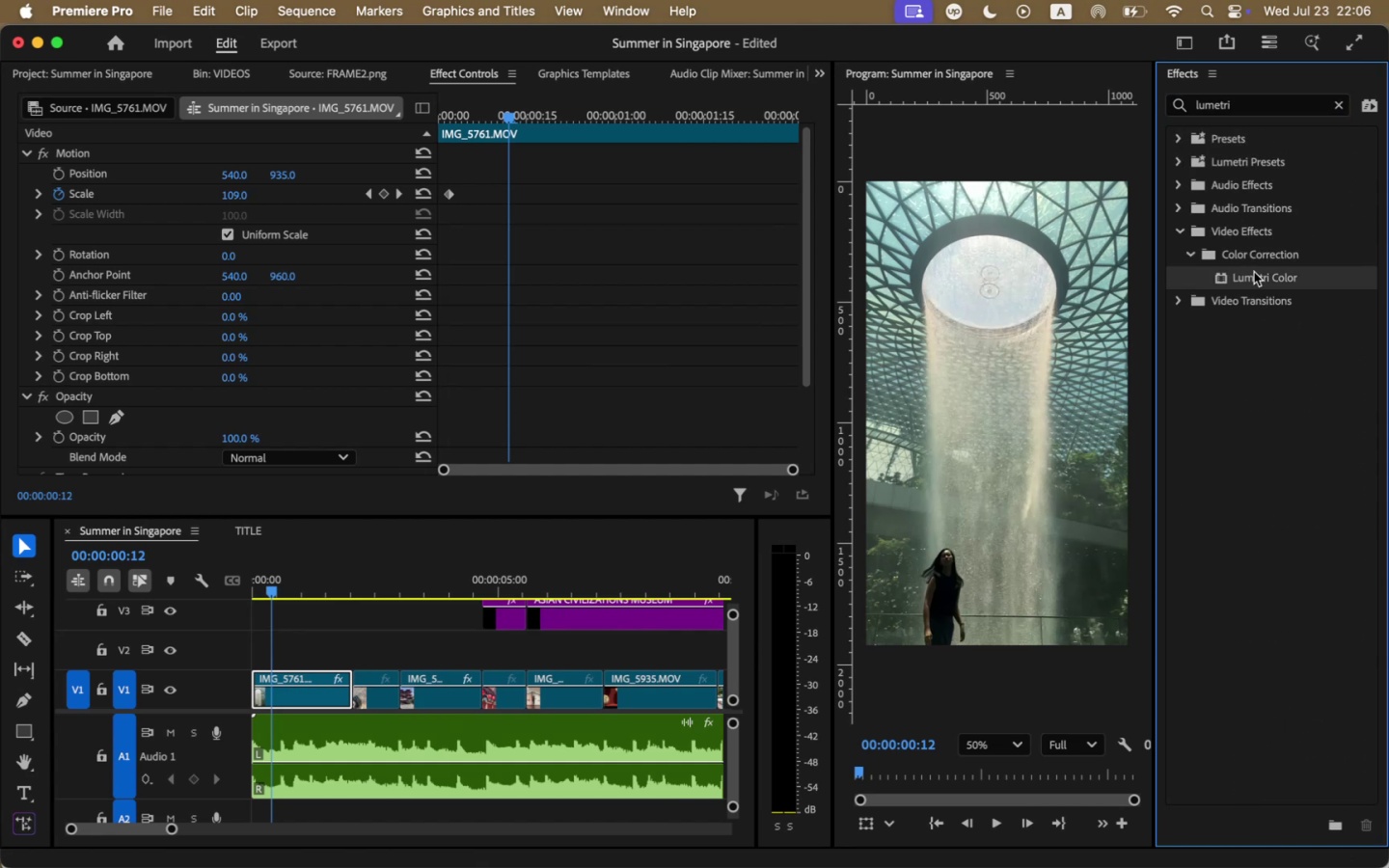 
left_click_drag(start_coordinate=[1258, 277], to_coordinate=[304, 676])
 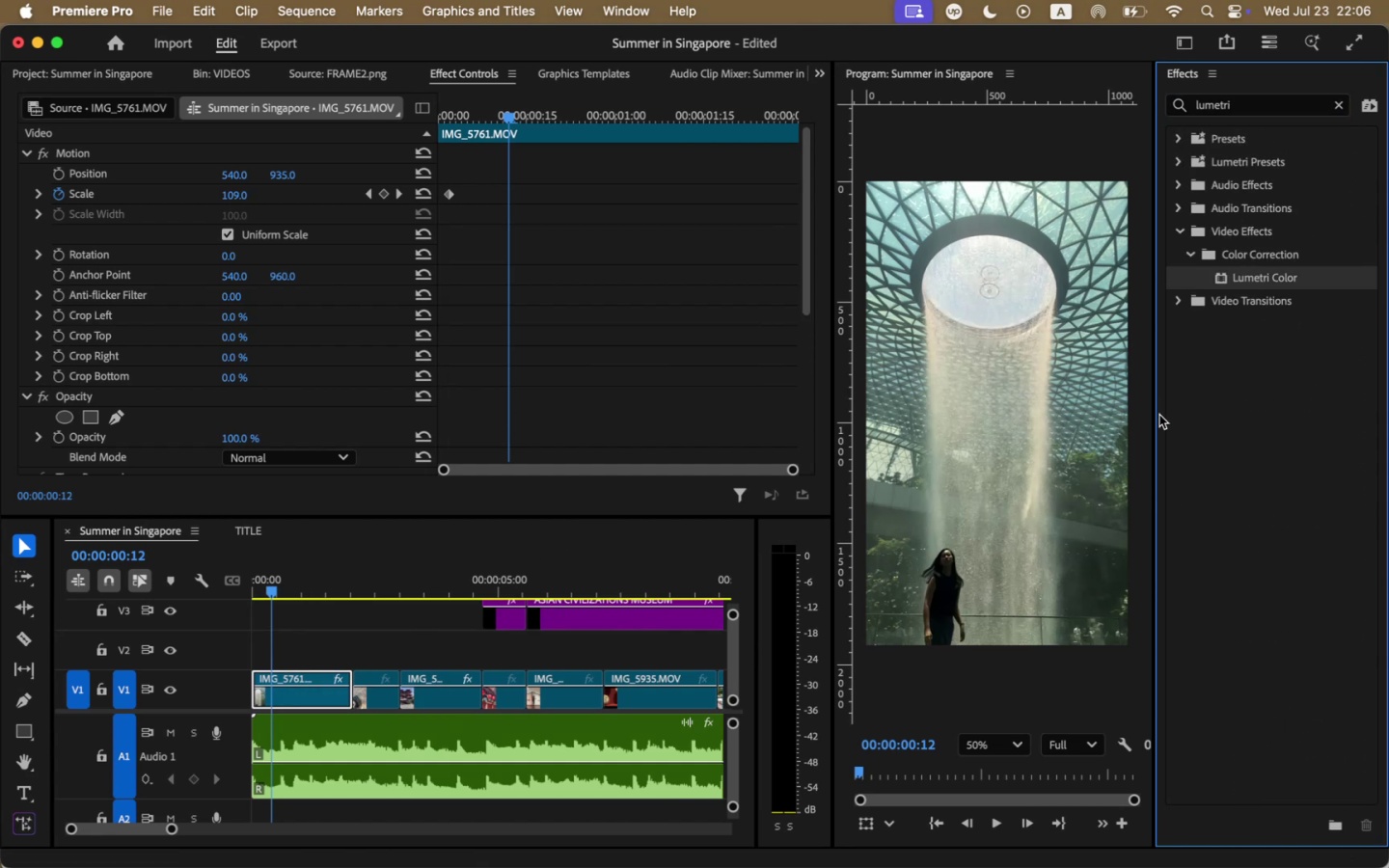 
left_click_drag(start_coordinate=[1153, 418], to_coordinate=[1214, 412])
 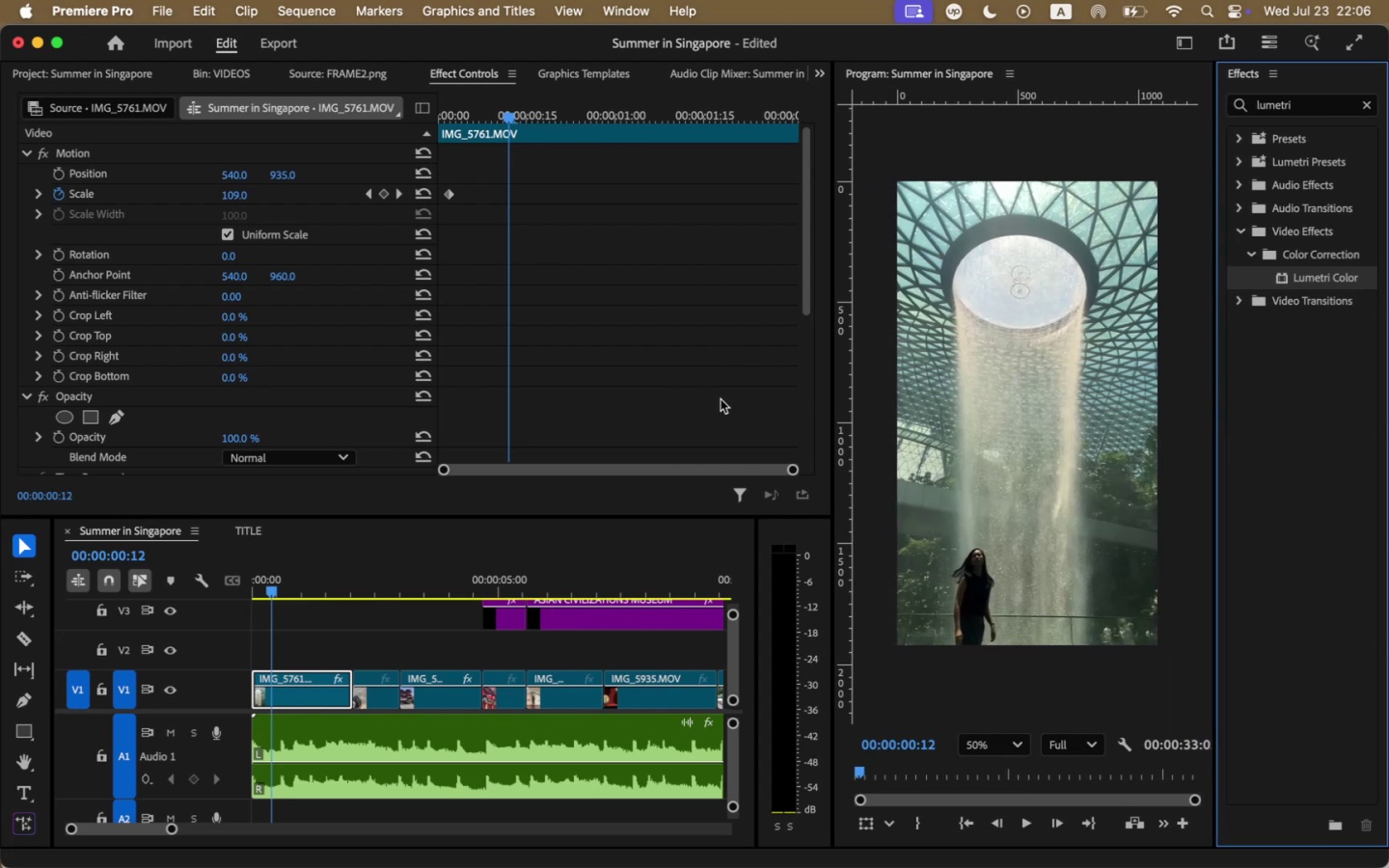 
scroll: coordinate [579, 297], scroll_direction: down, amount: 7.0
 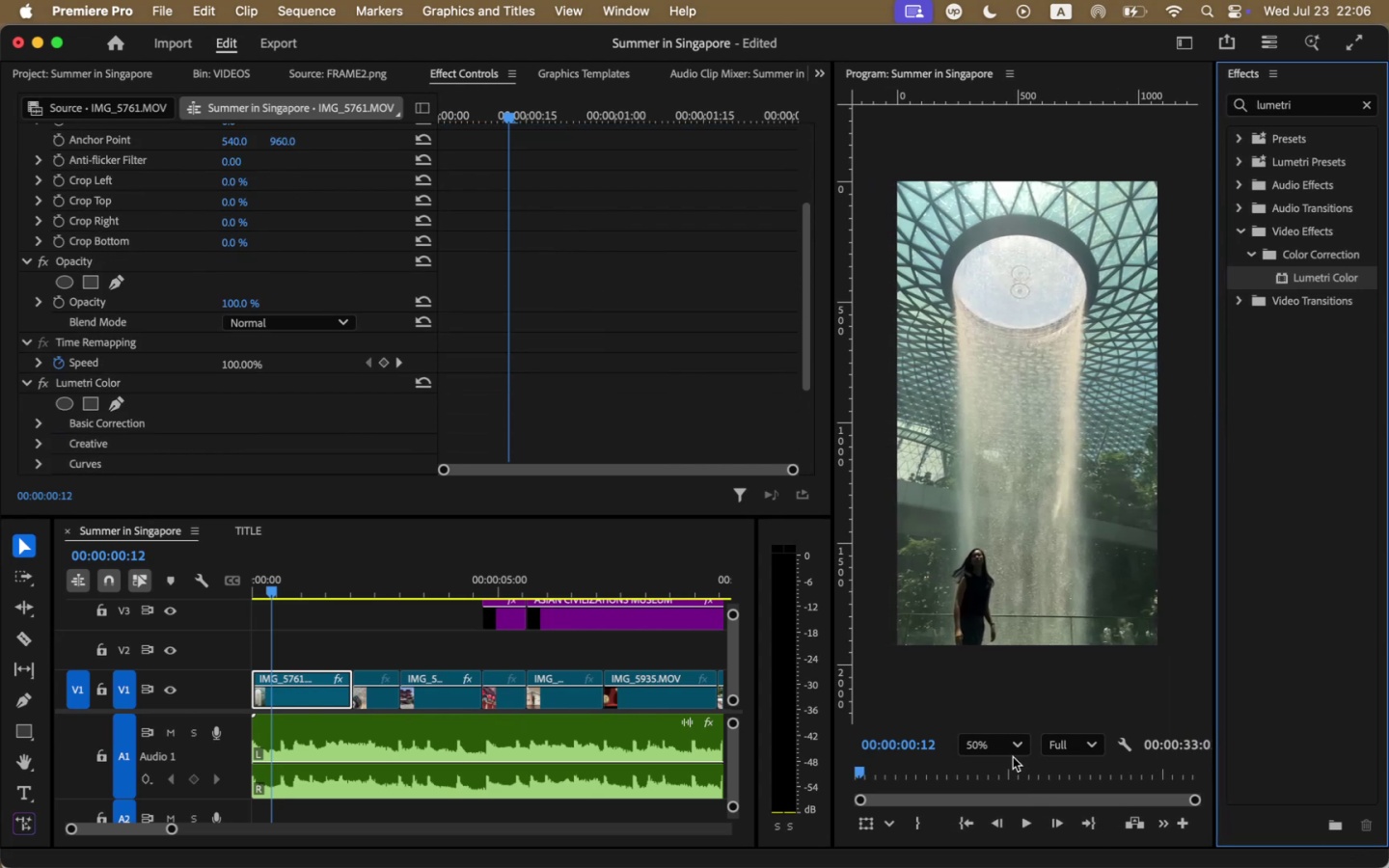 
left_click([995, 739])
 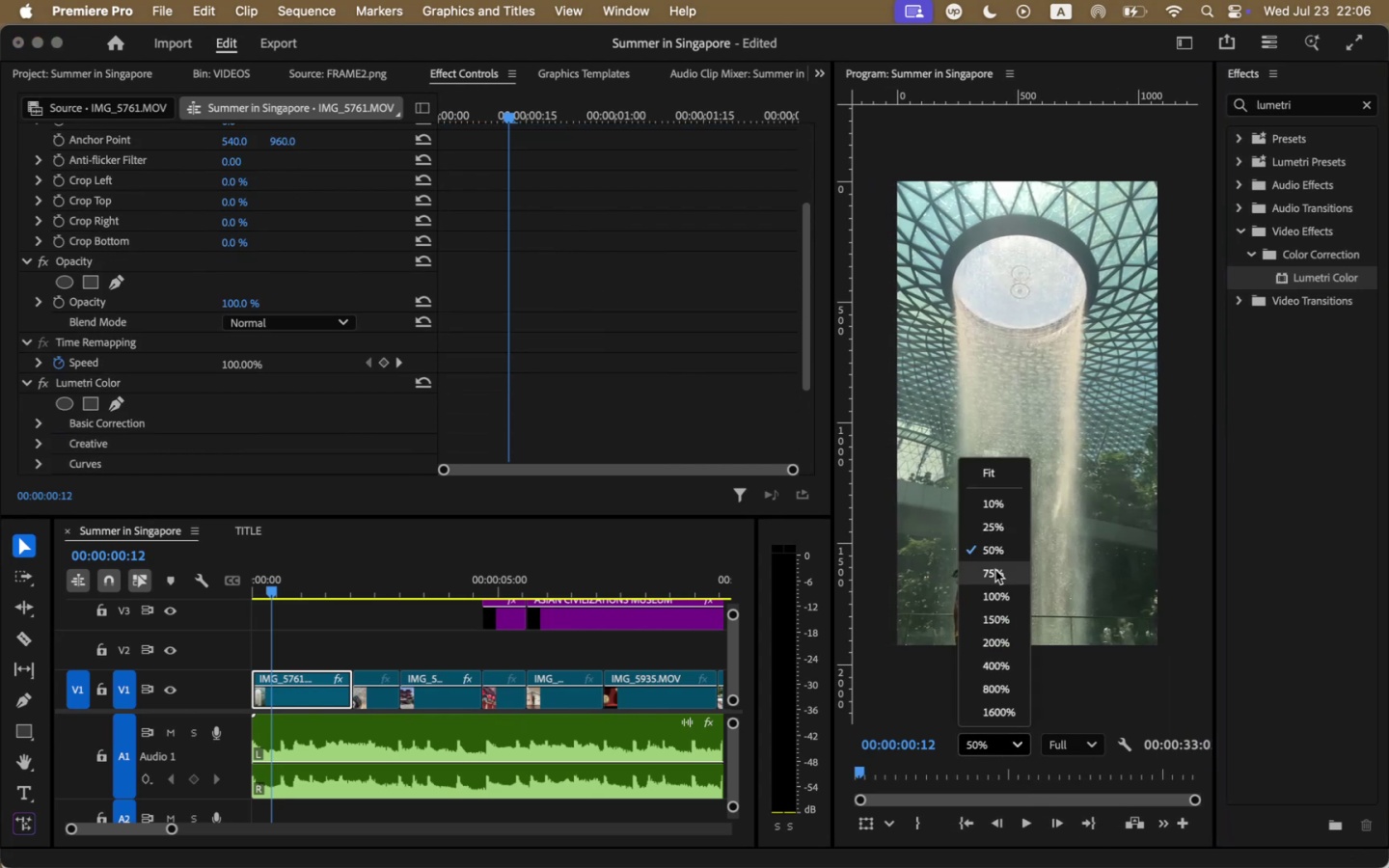 
left_click([995, 570])
 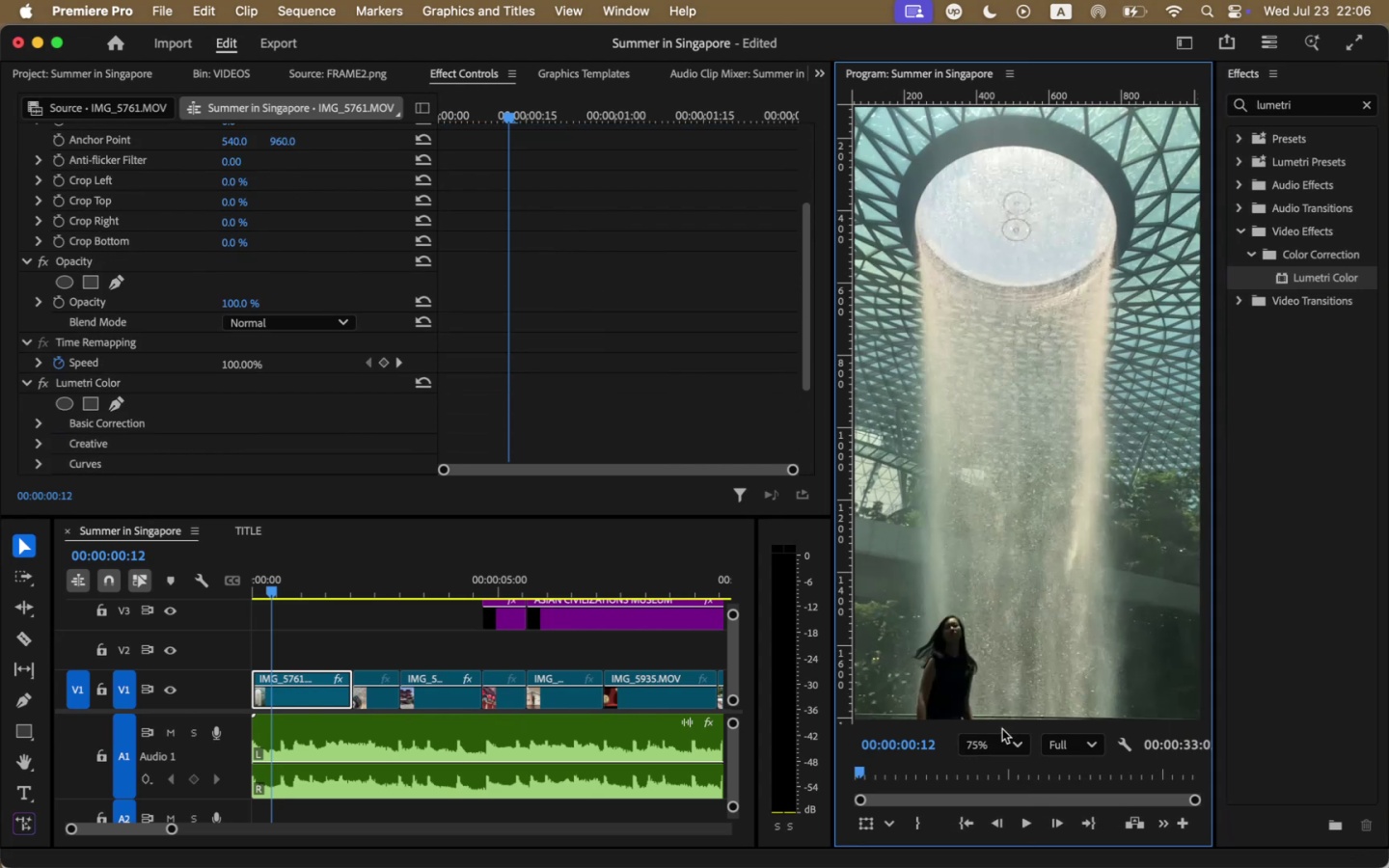 
left_click([997, 742])
 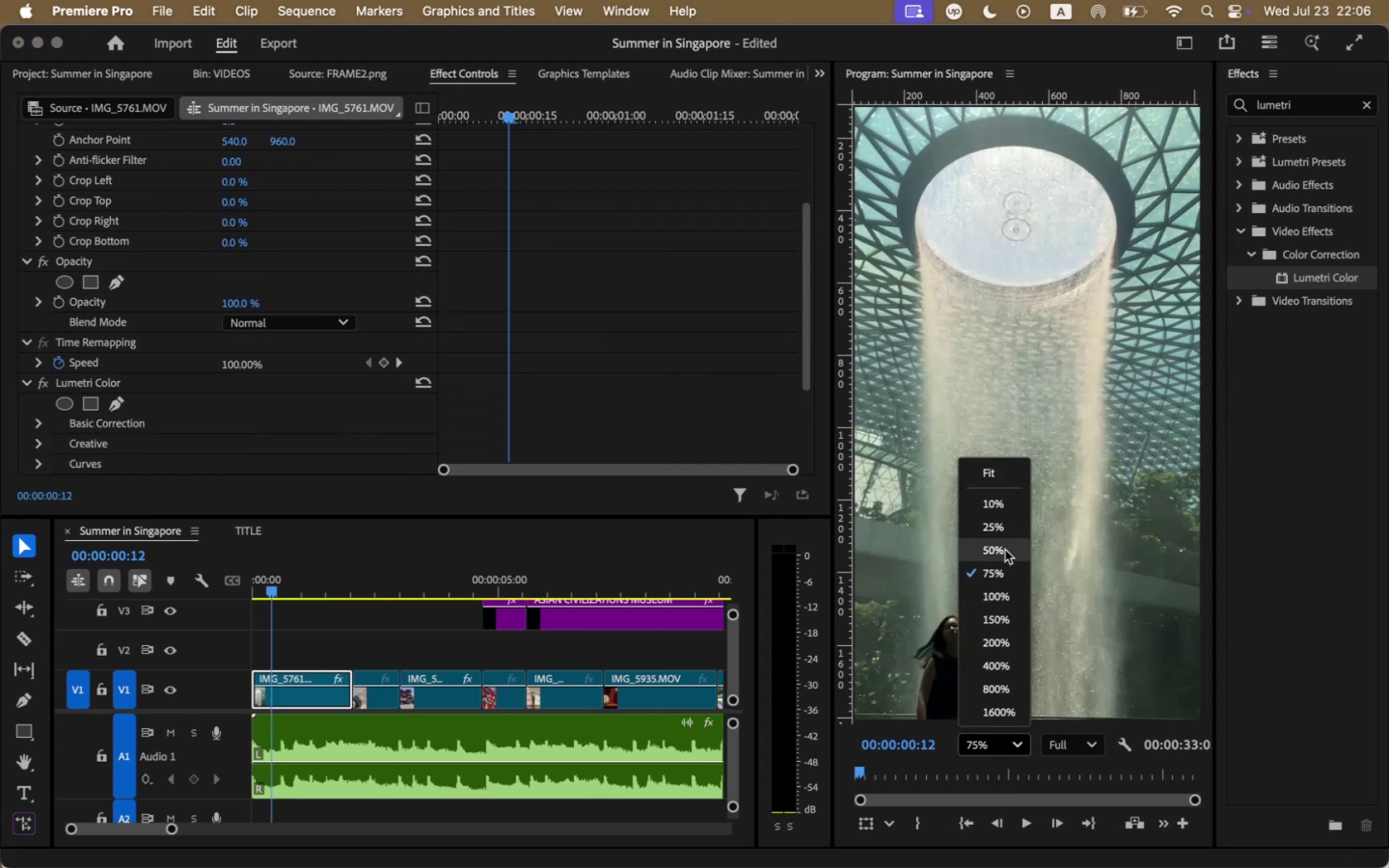 
left_click([1005, 550])
 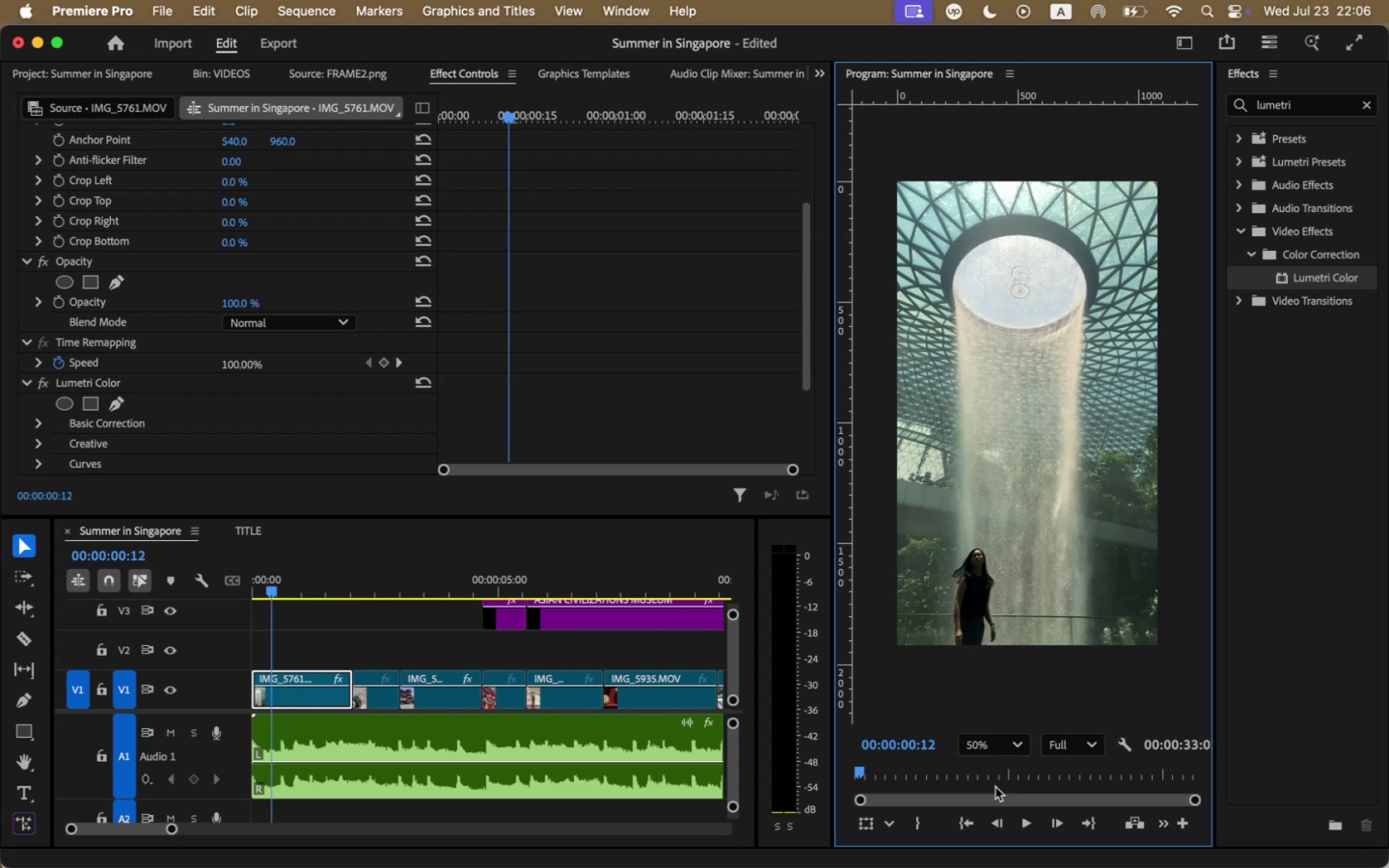 
left_click([990, 750])
 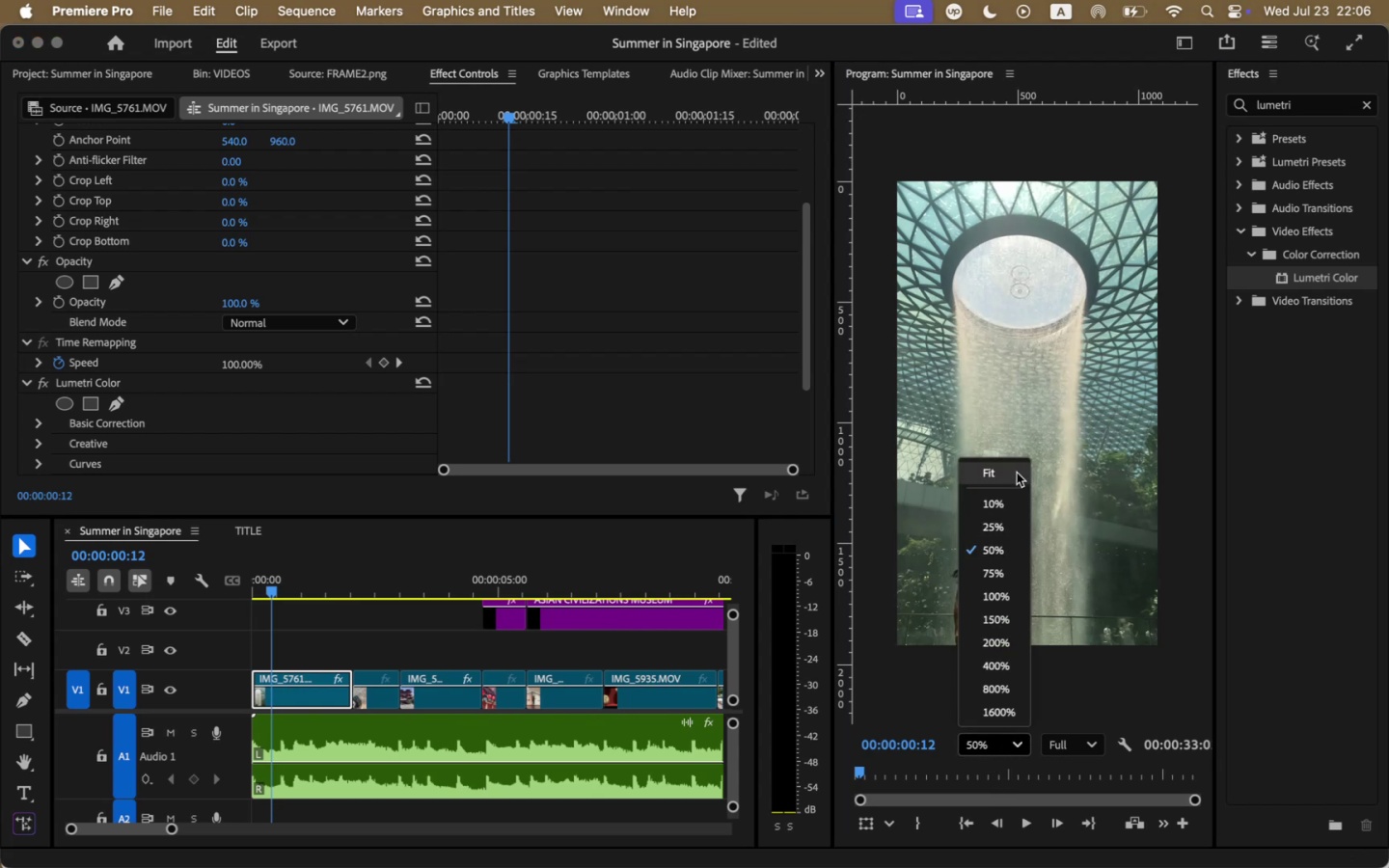 
left_click([1011, 473])
 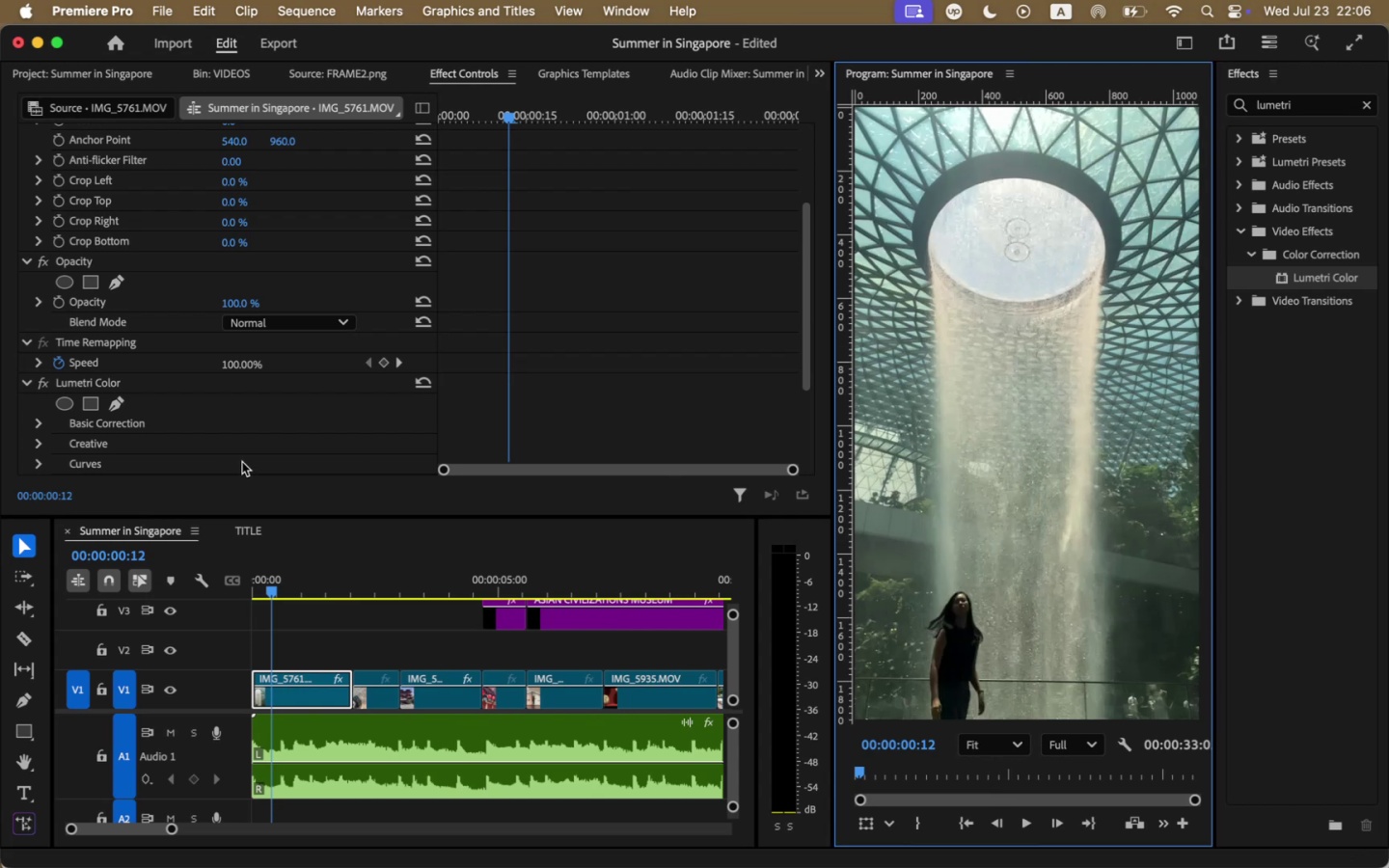 
left_click_drag(start_coordinate=[275, 594], to_coordinate=[313, 583])
 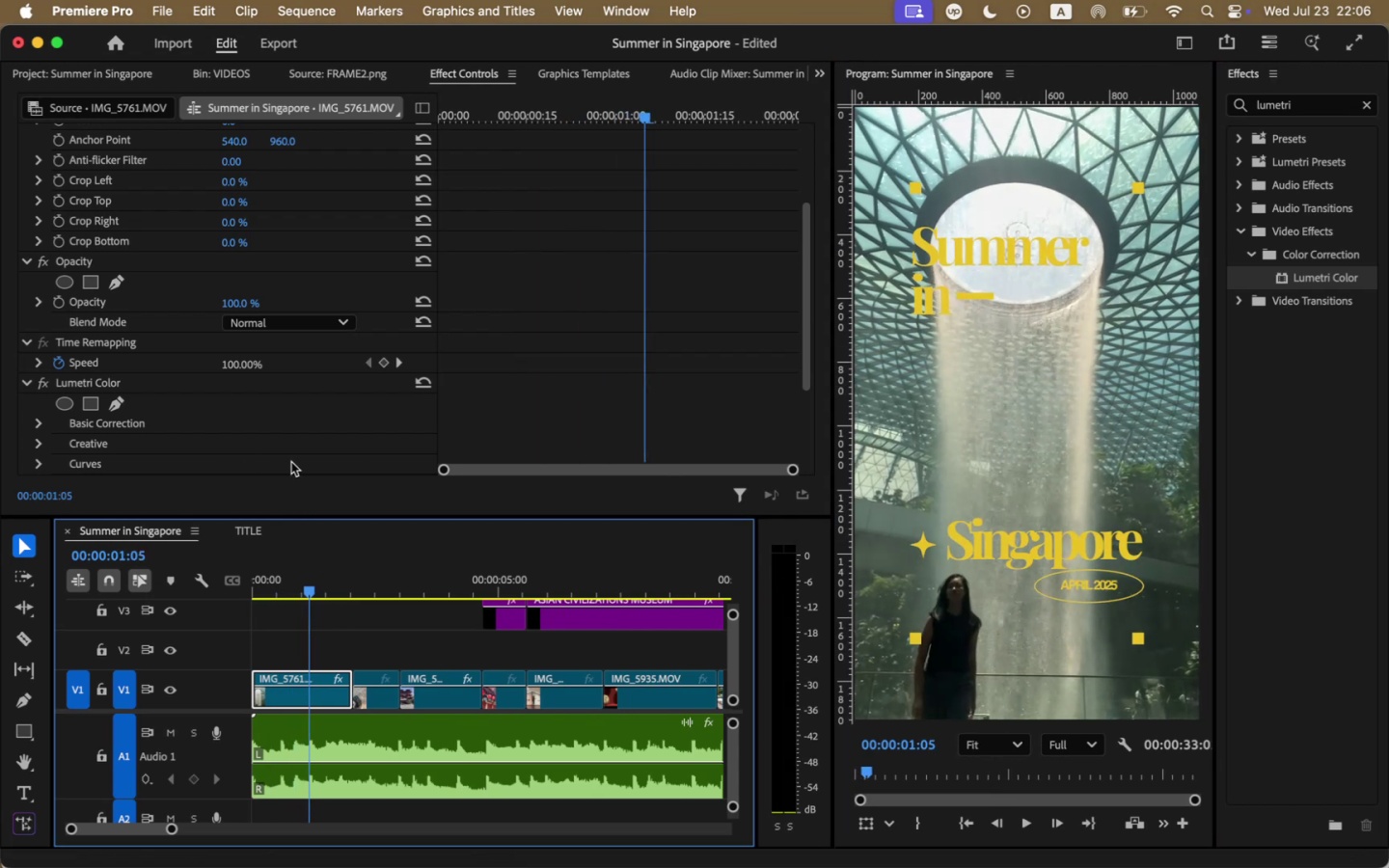 
scroll: coordinate [292, 457], scroll_direction: down, amount: 8.0
 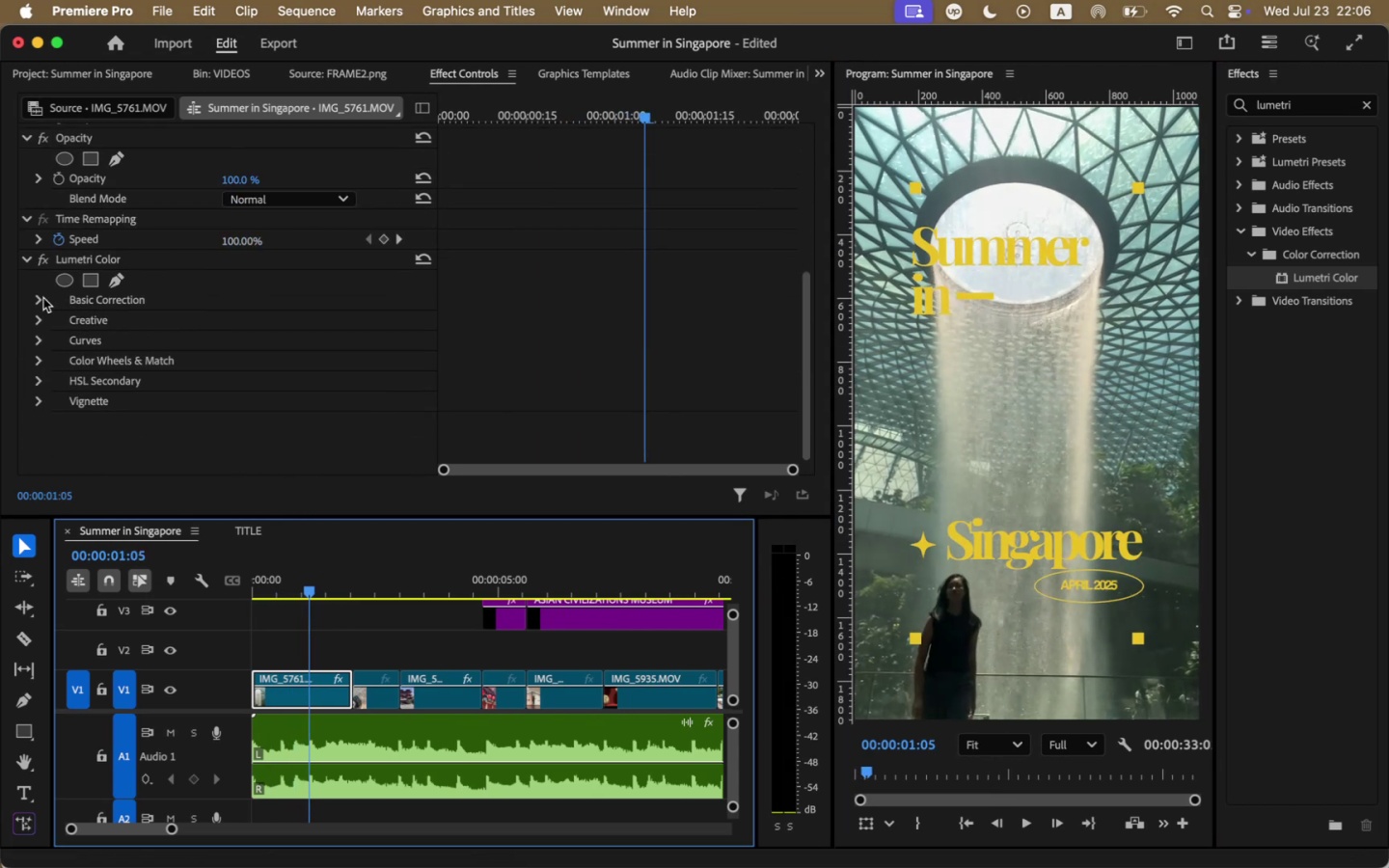 
left_click([43, 298])
 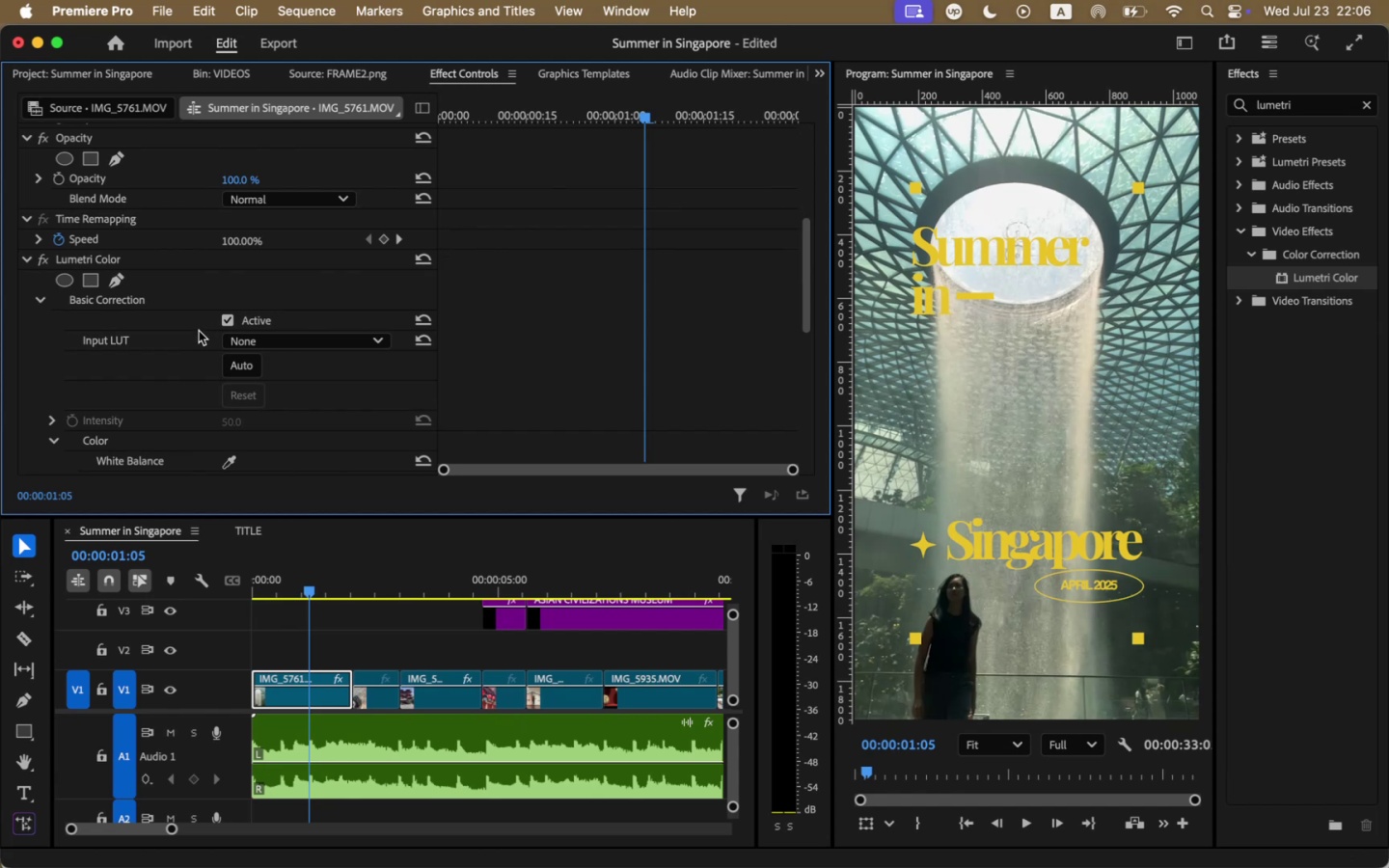 
scroll: coordinate [188, 372], scroll_direction: down, amount: 12.0
 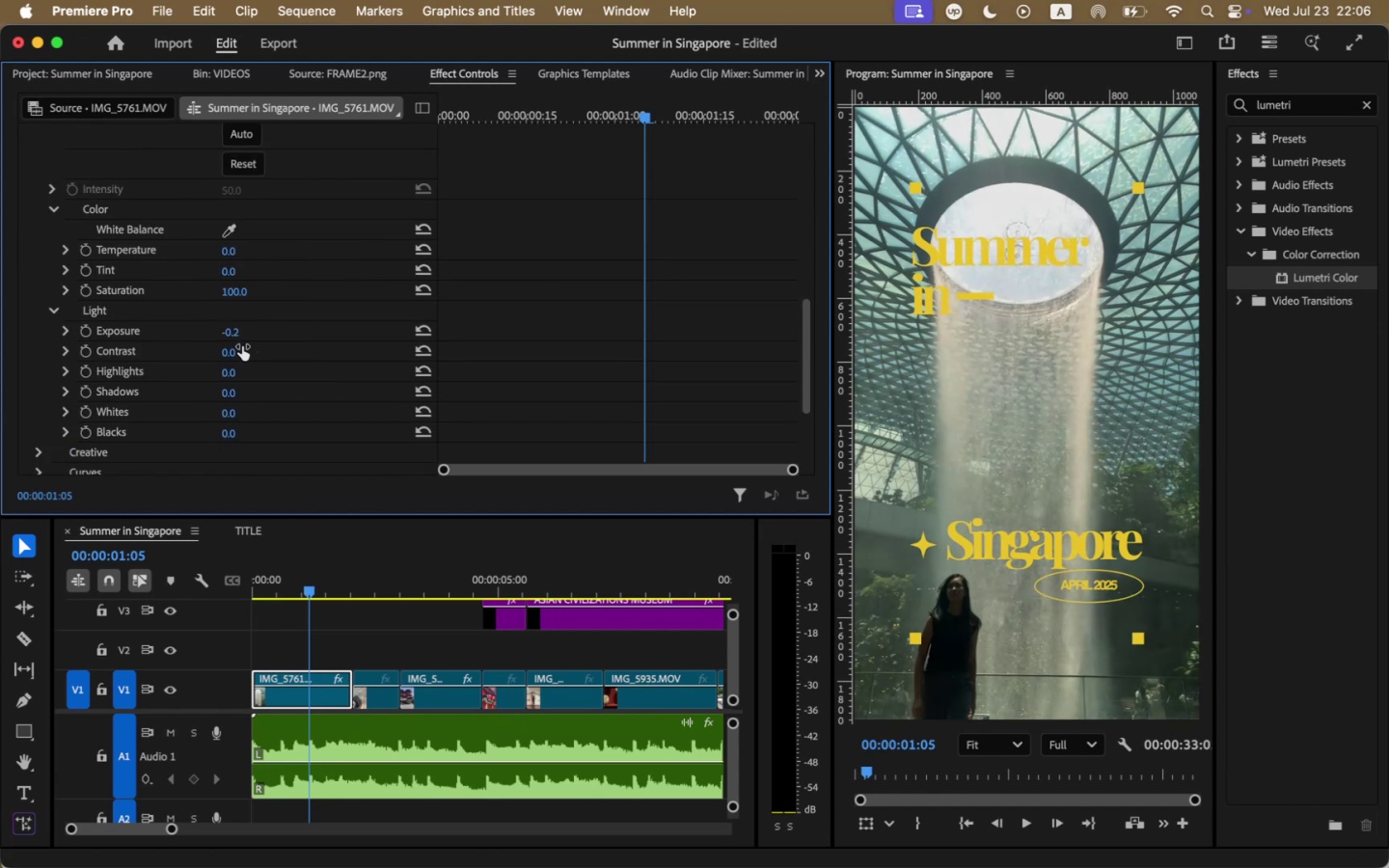 
wait(10.46)
 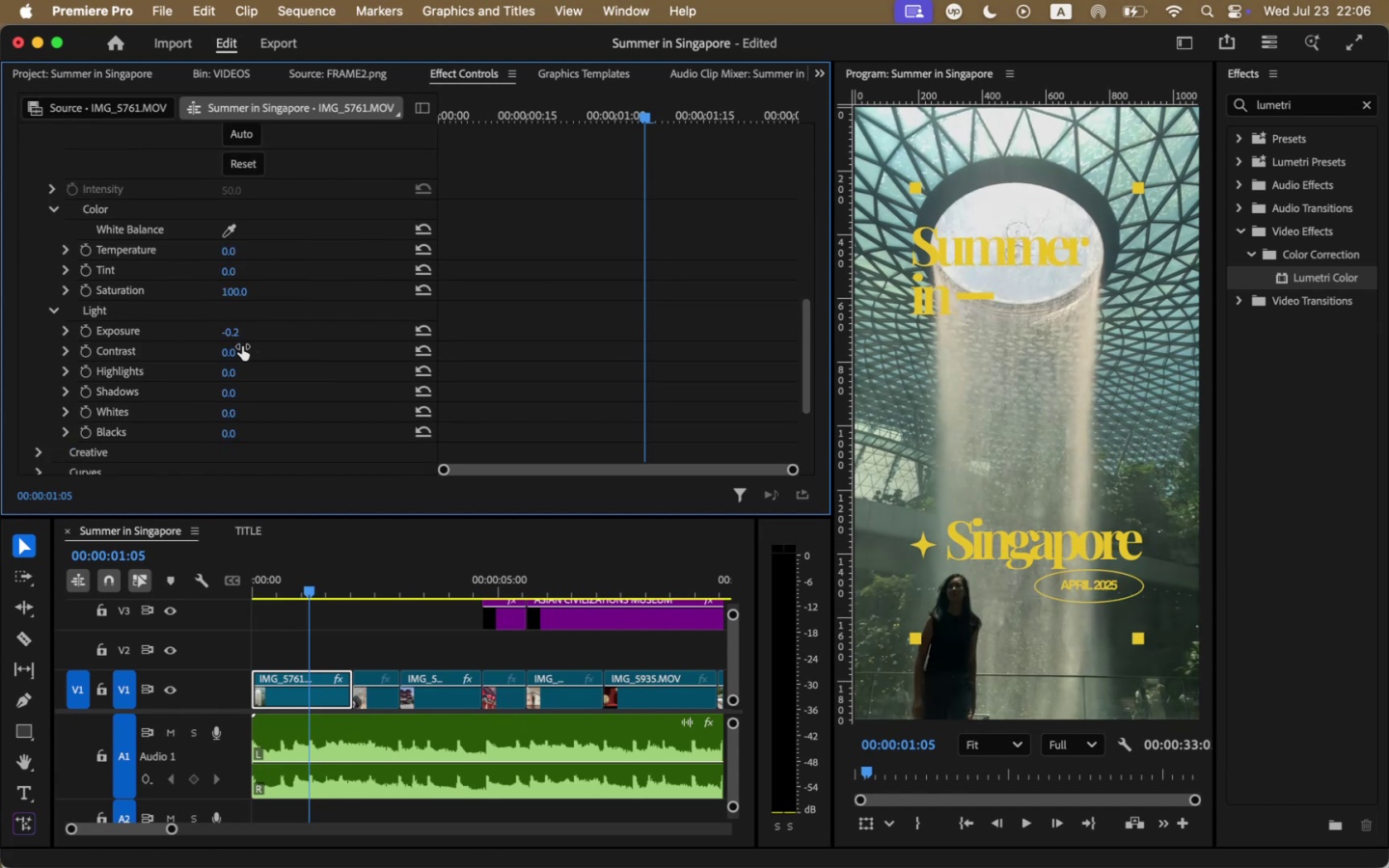 
left_click([226, 352])
 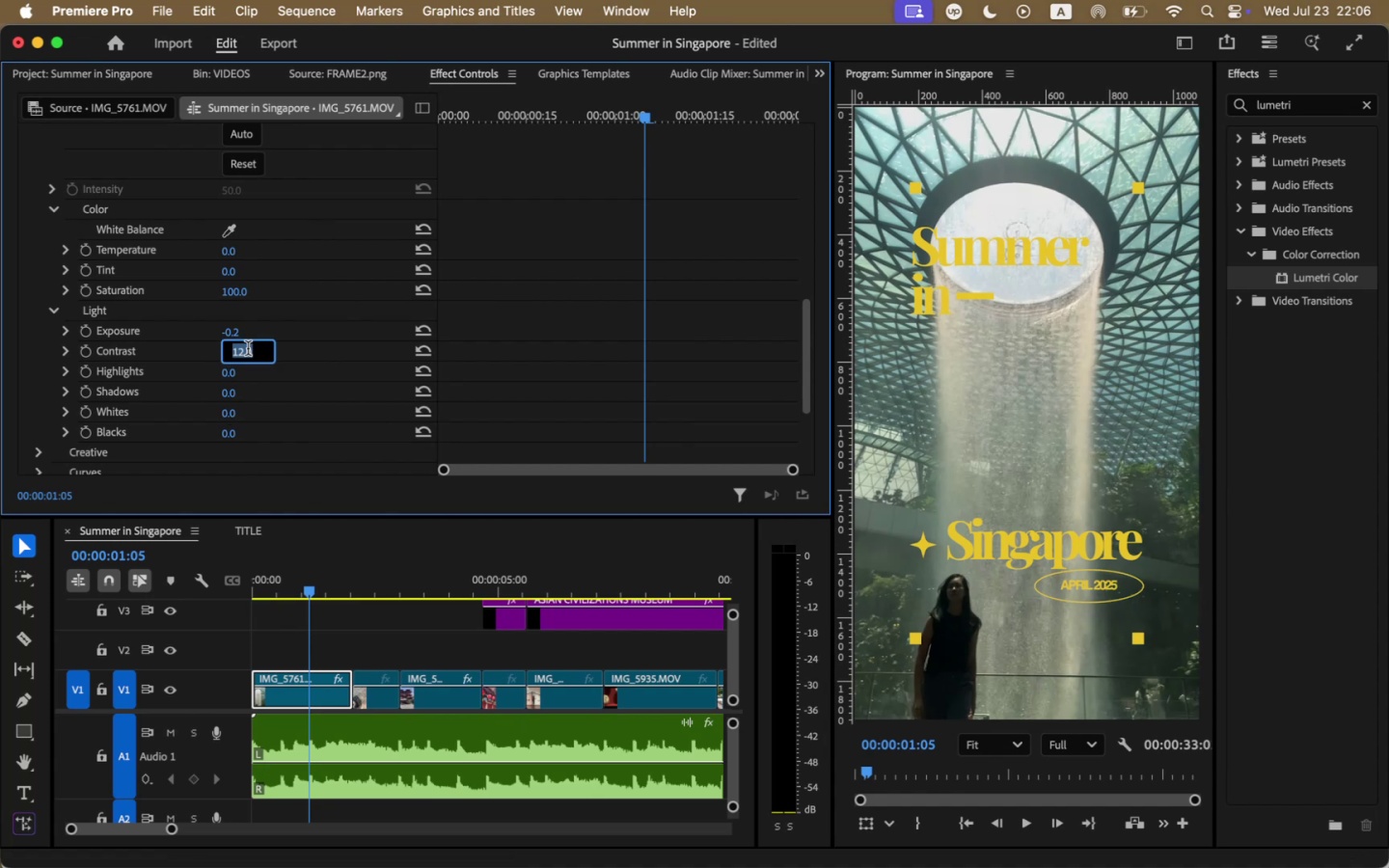 
type(13)
 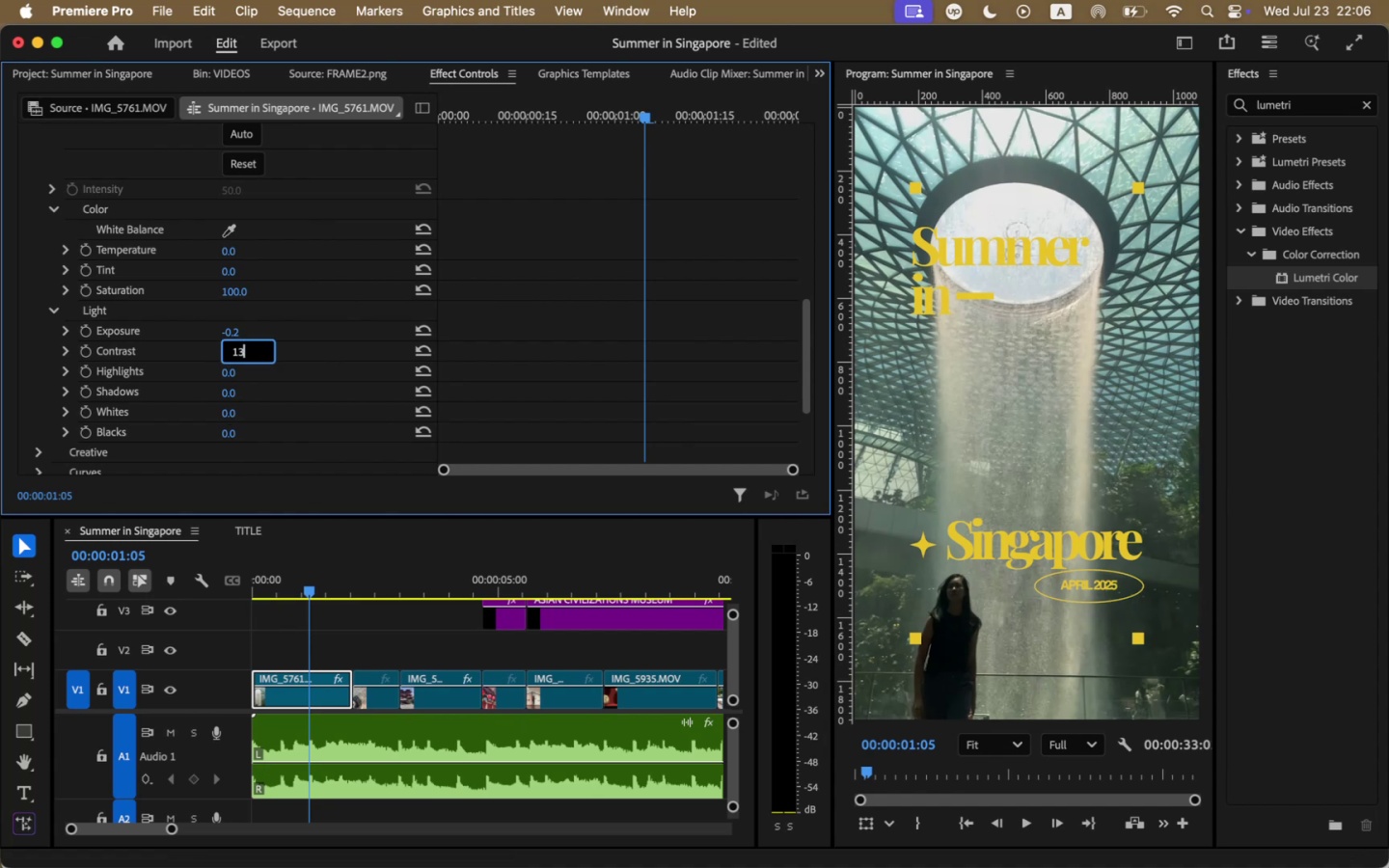 
key(Enter)
 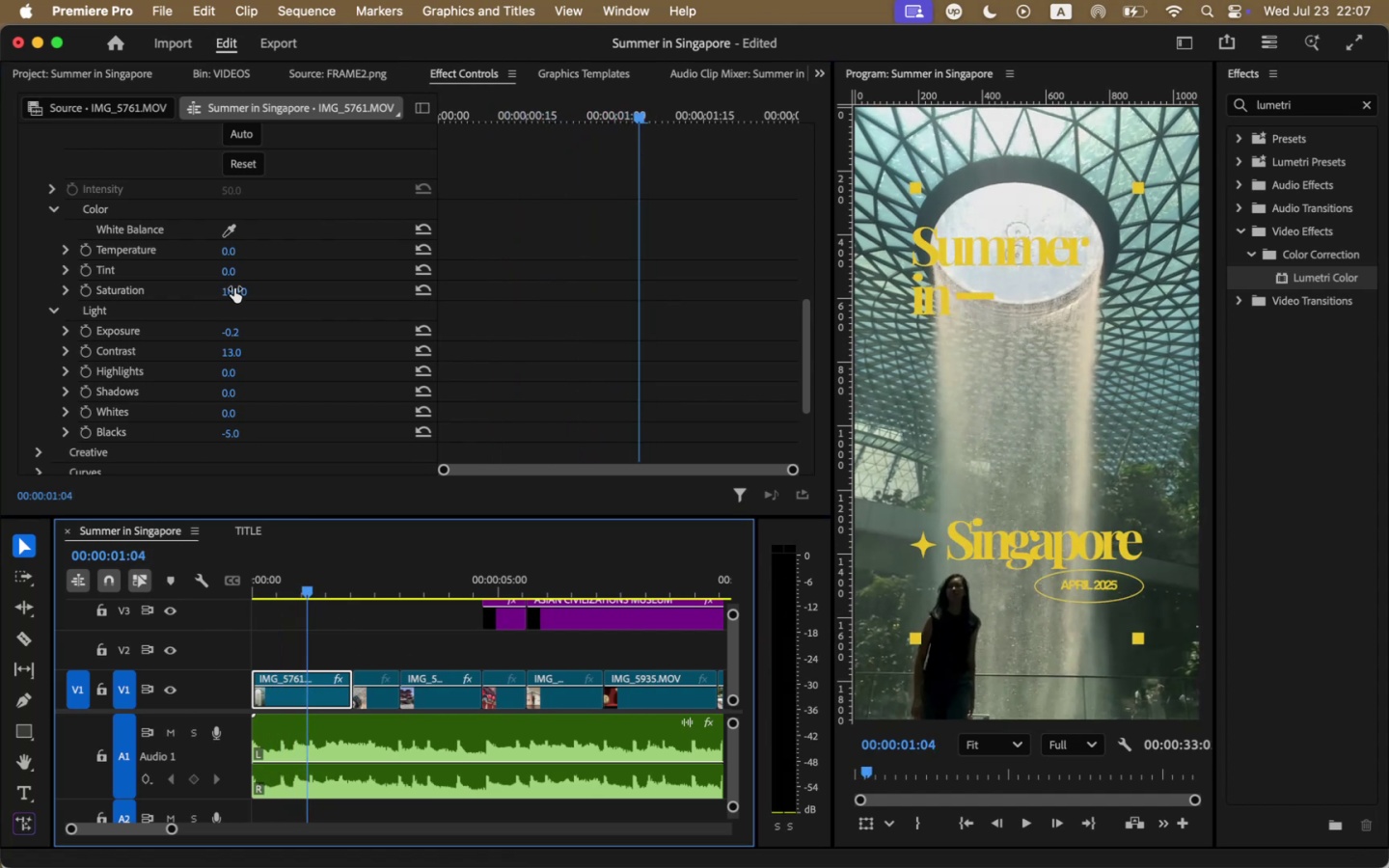 
wait(29.26)
 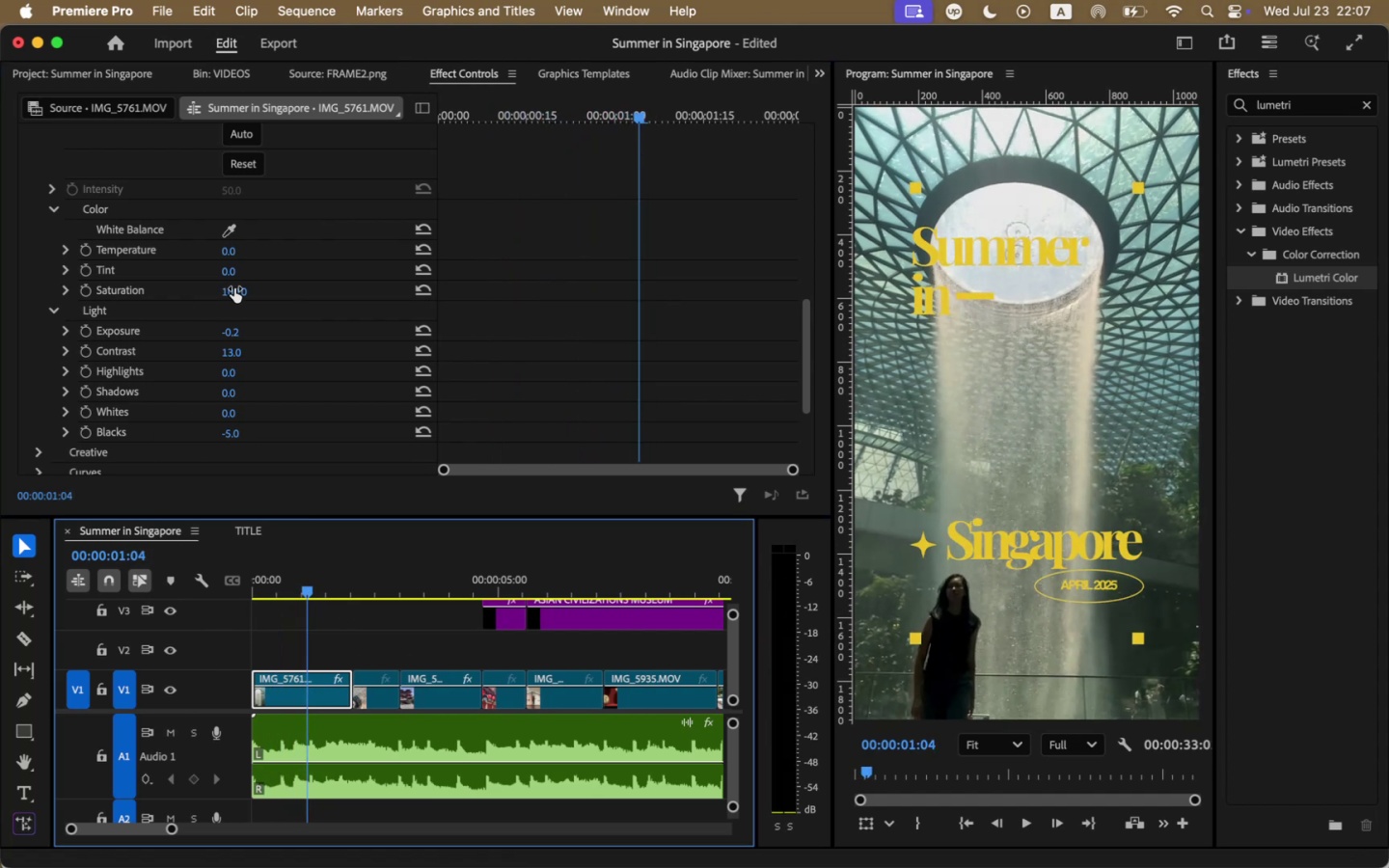 
type(90)
 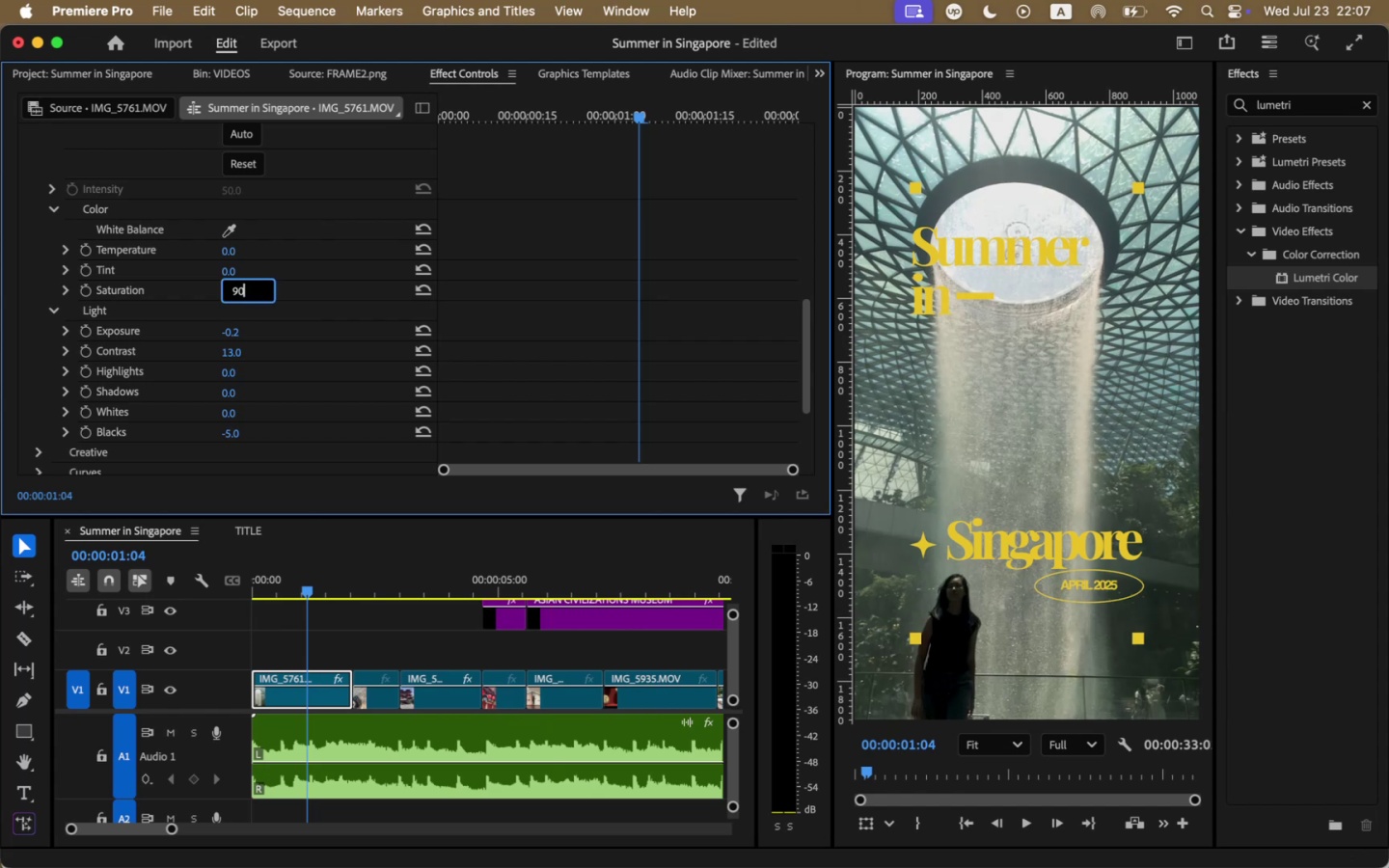 
key(Enter)
 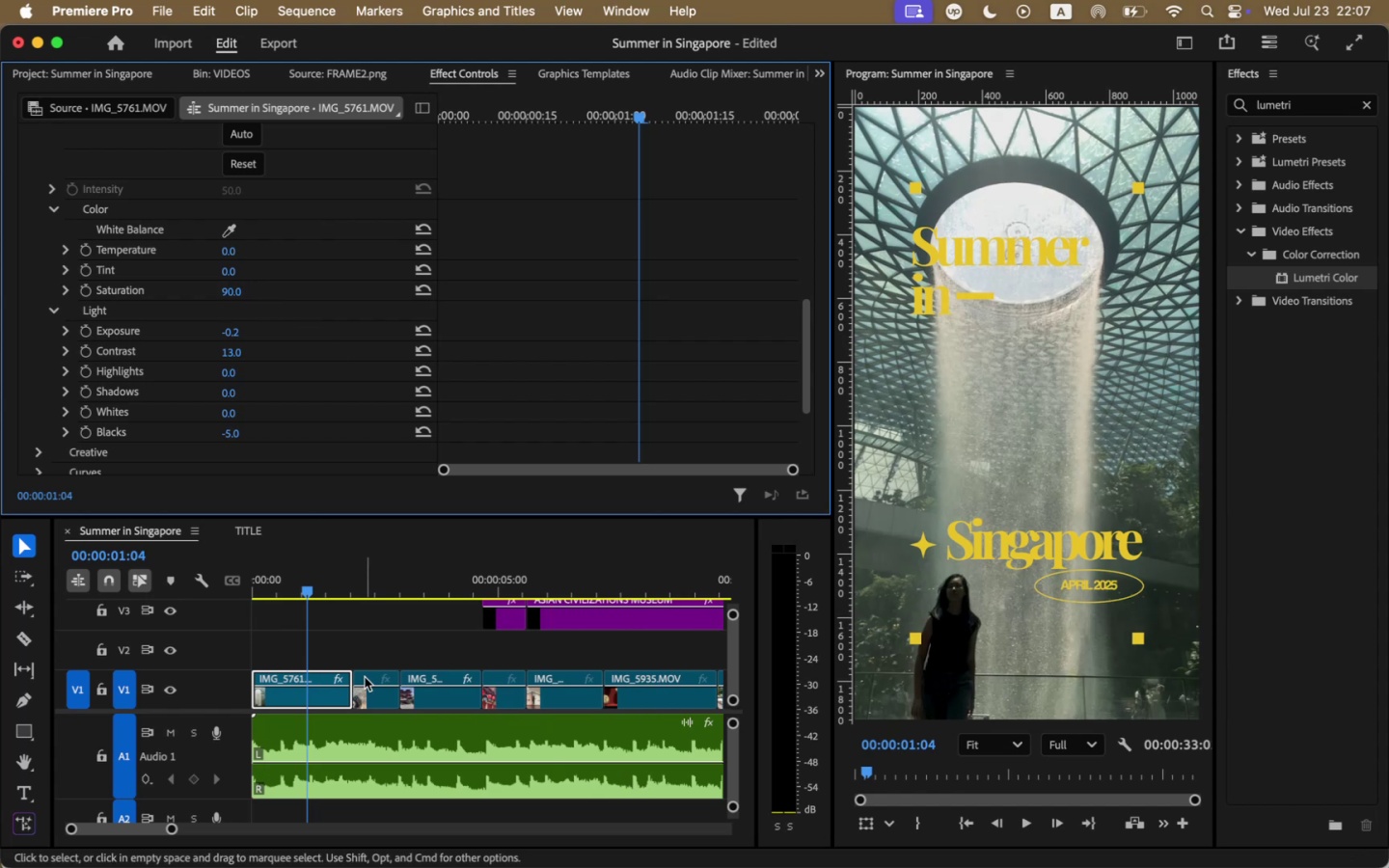 
left_click_drag(start_coordinate=[312, 591], to_coordinate=[270, 596])
 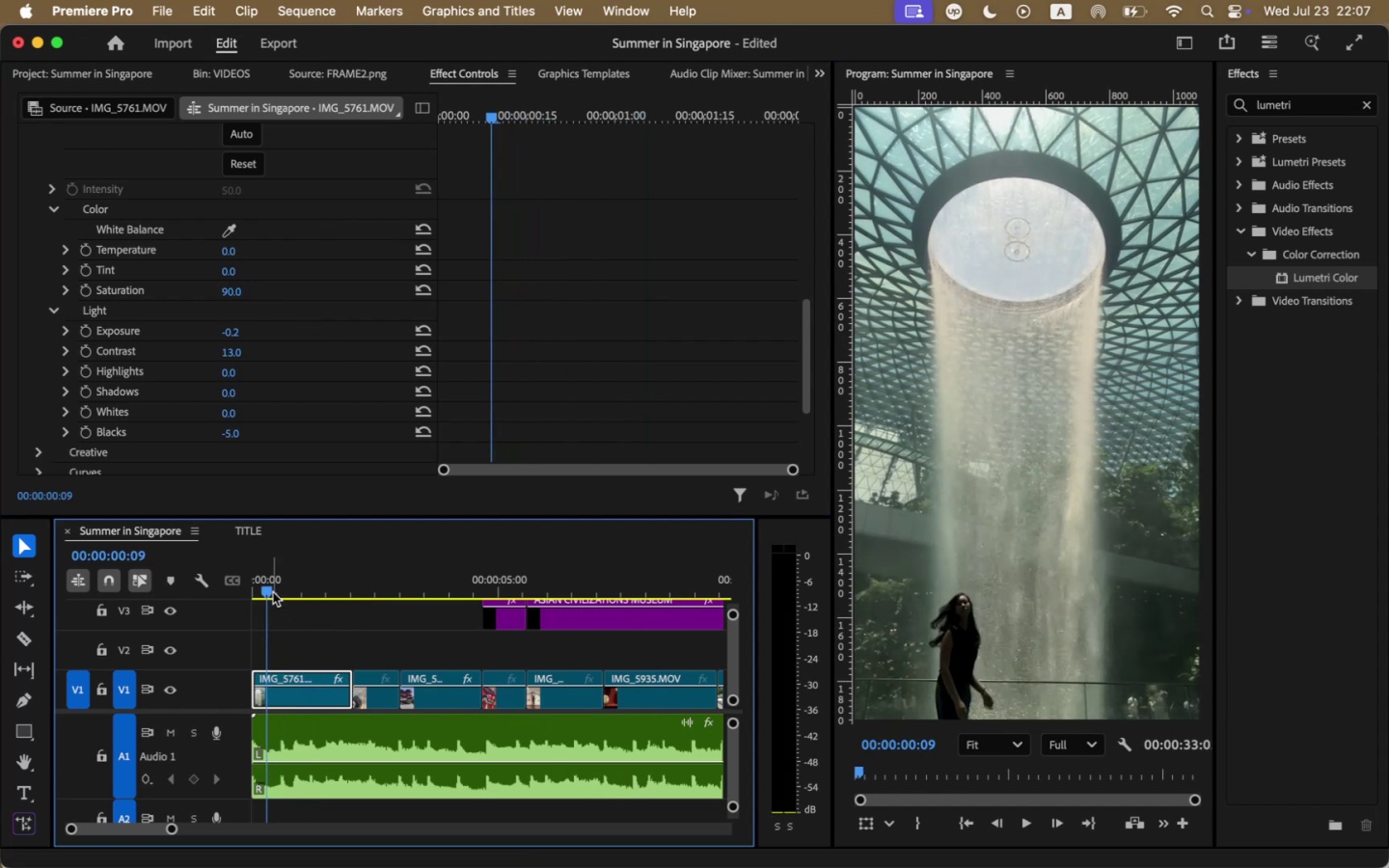 
left_click_drag(start_coordinate=[273, 592], to_coordinate=[347, 590])
 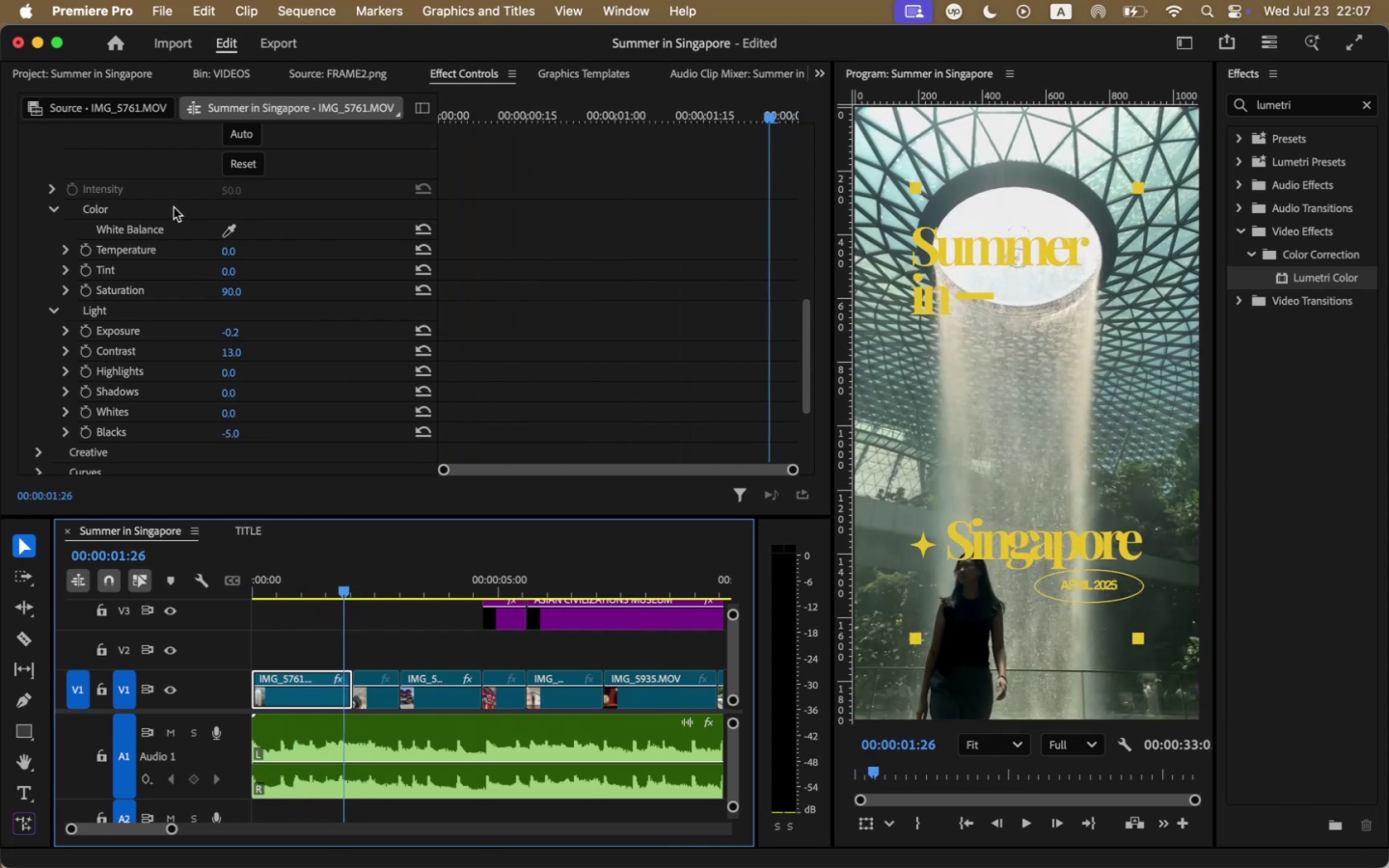 
scroll: coordinate [195, 273], scroll_direction: up, amount: 11.0
 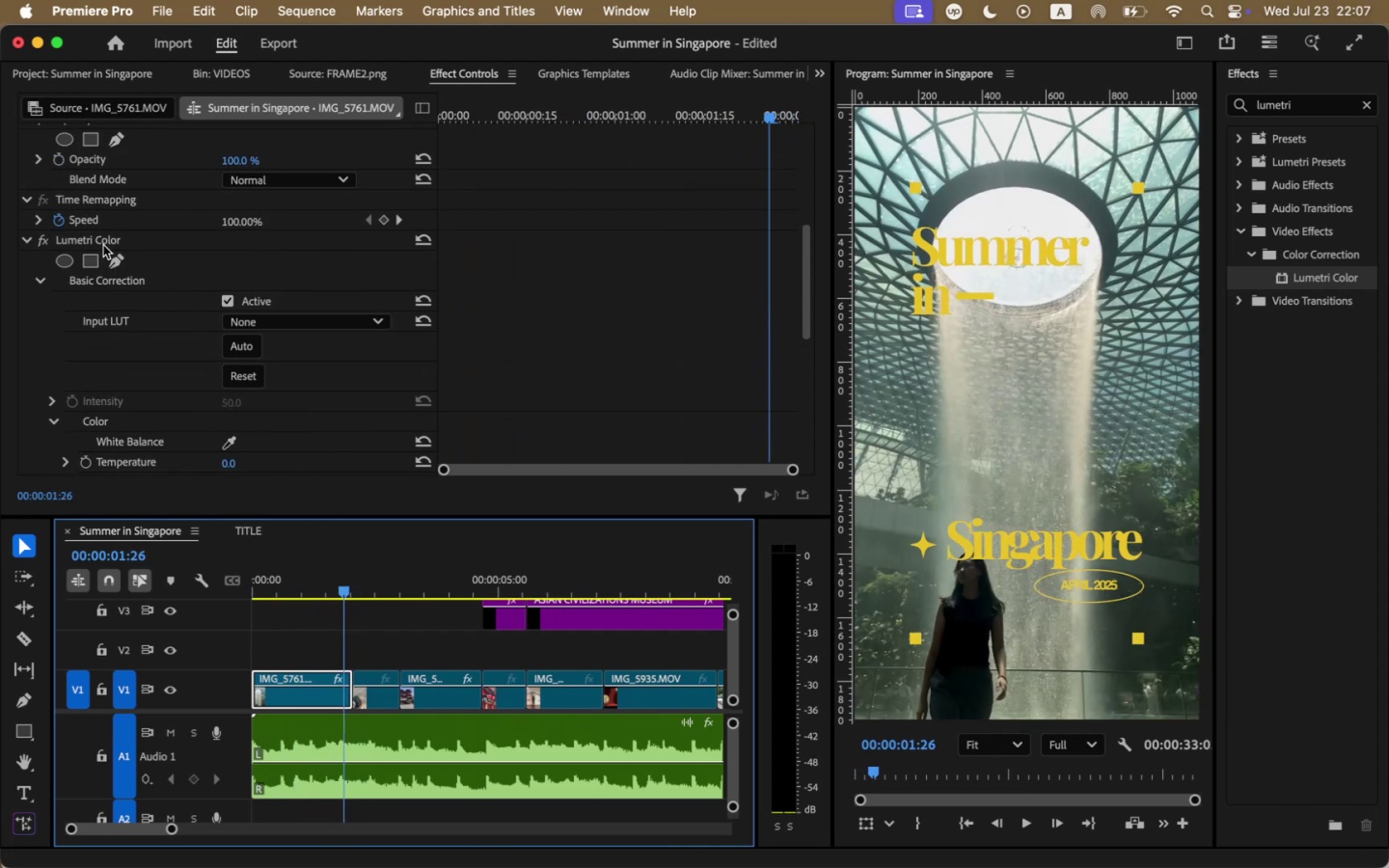 
left_click([102, 243])
 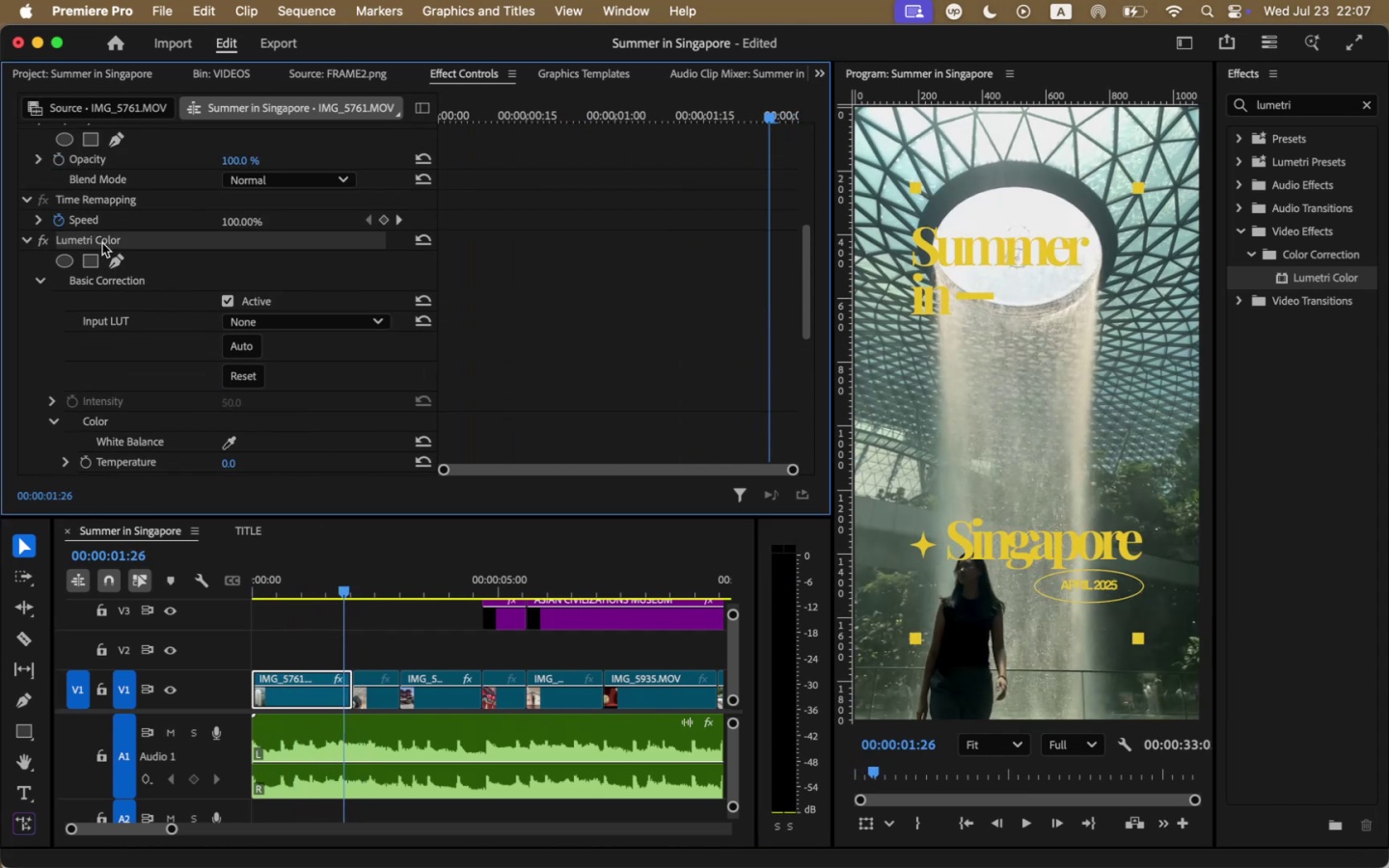 
key(Meta+CommandLeft)
 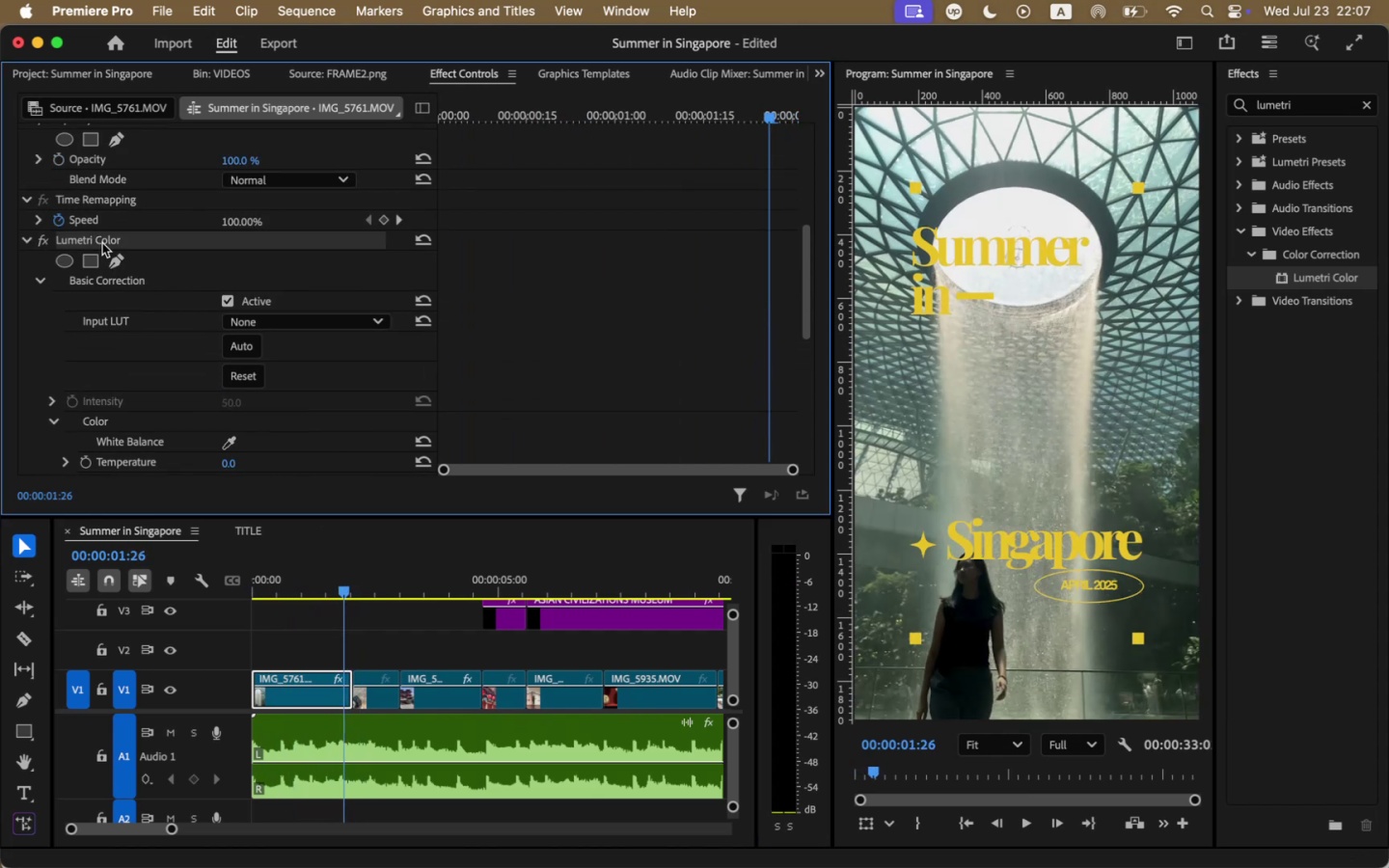 
key(Meta+C)
 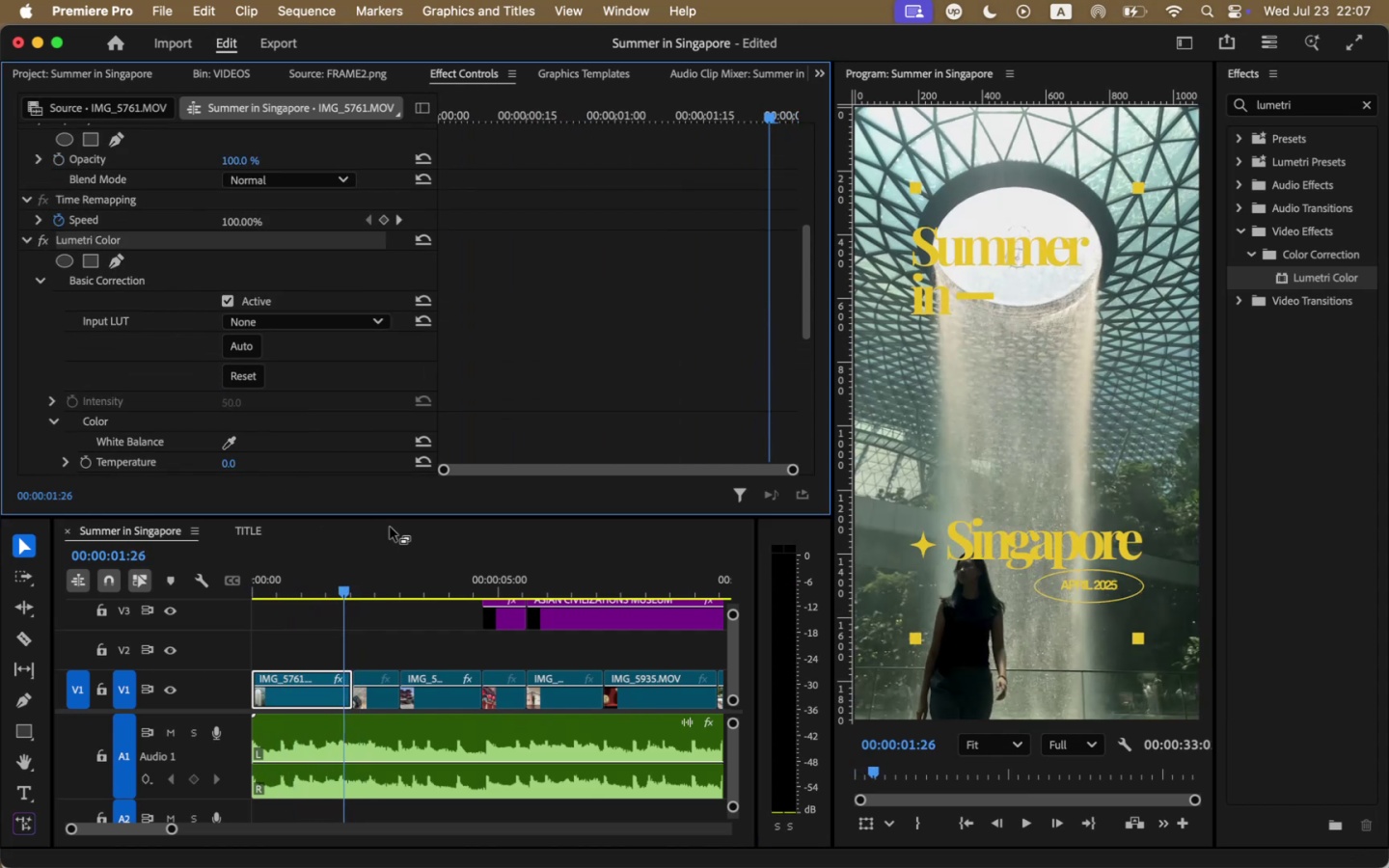 
left_click([380, 591])
 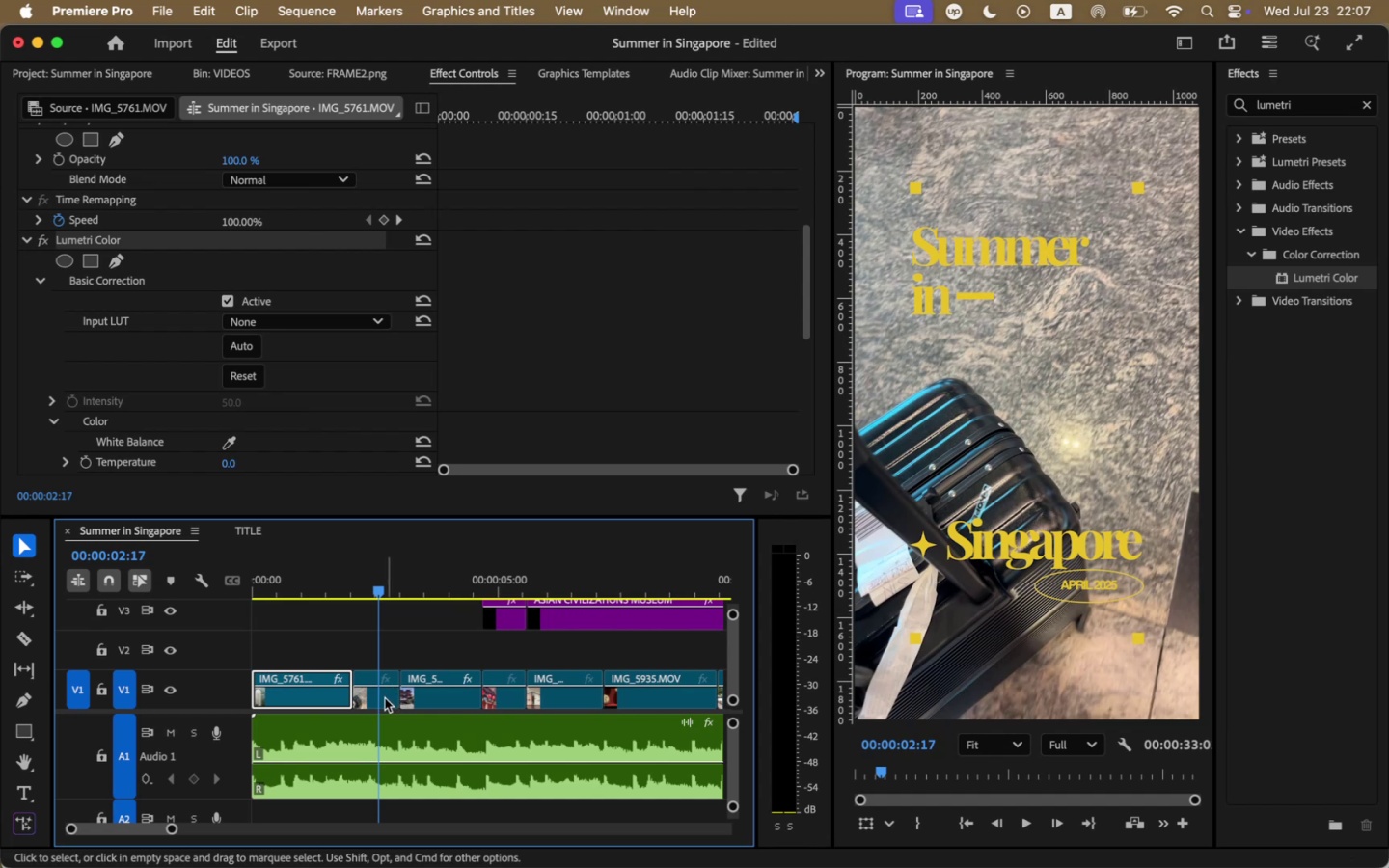 
left_click([373, 697])
 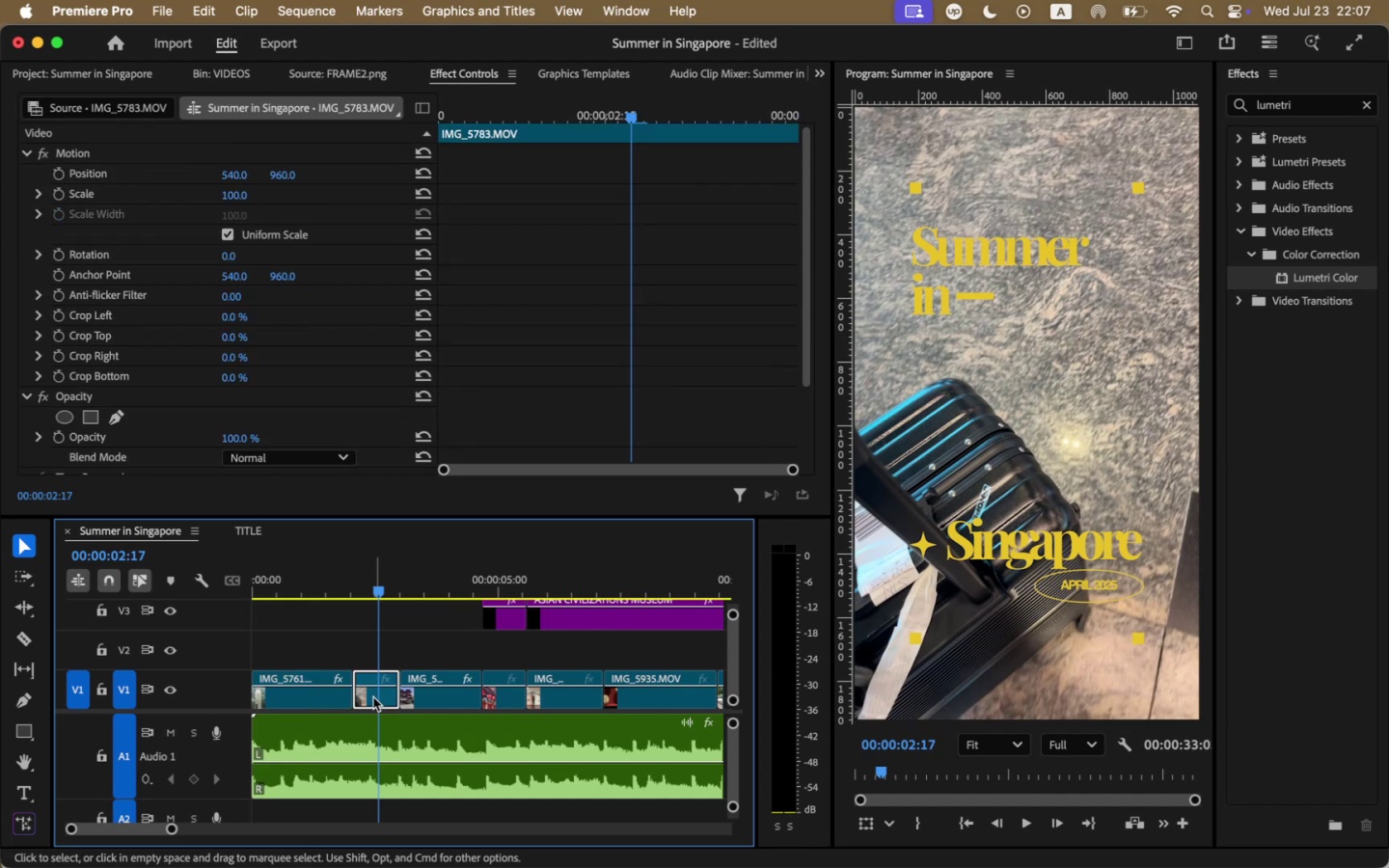 
key(Meta+V)
 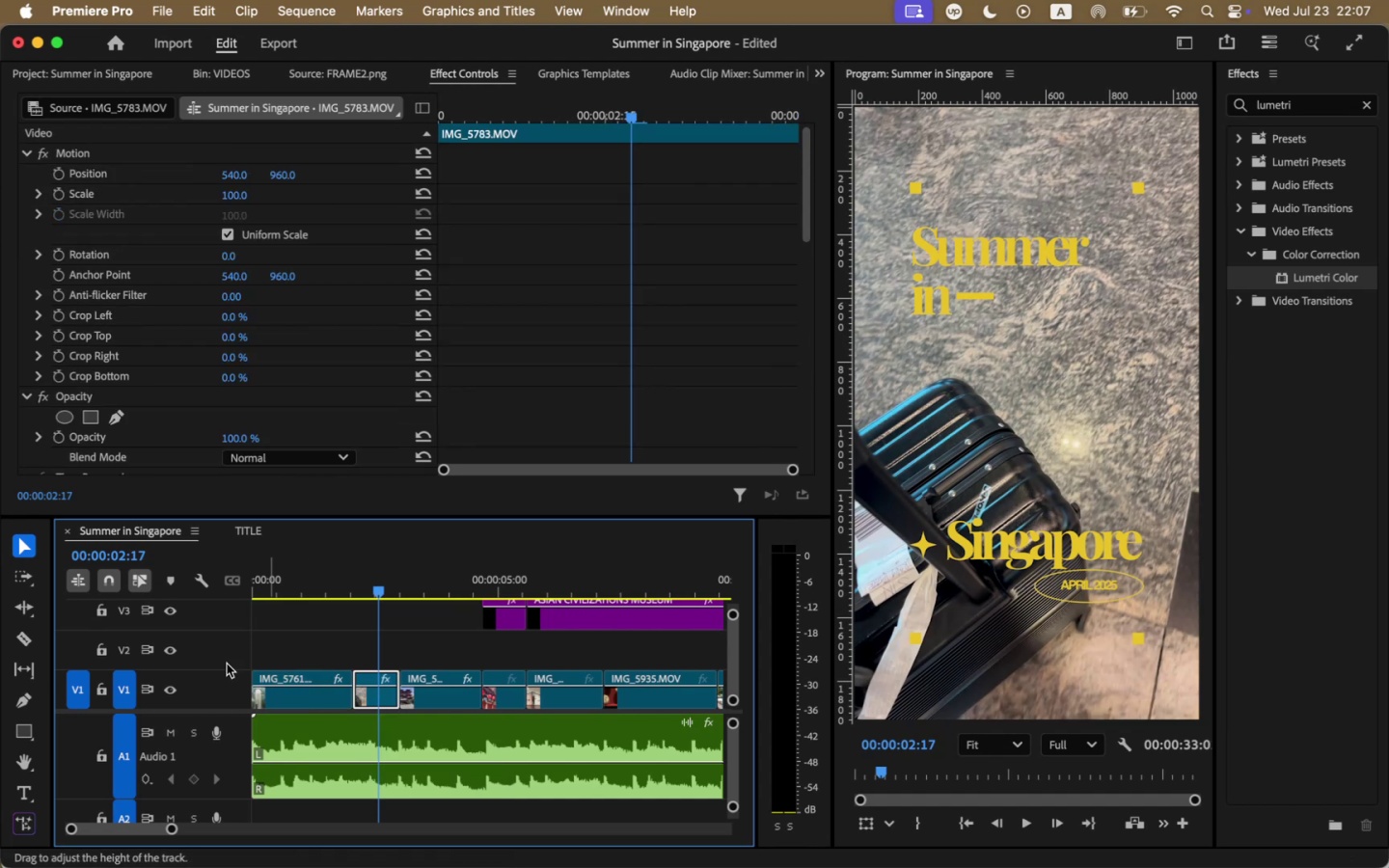 
wait(5.16)
 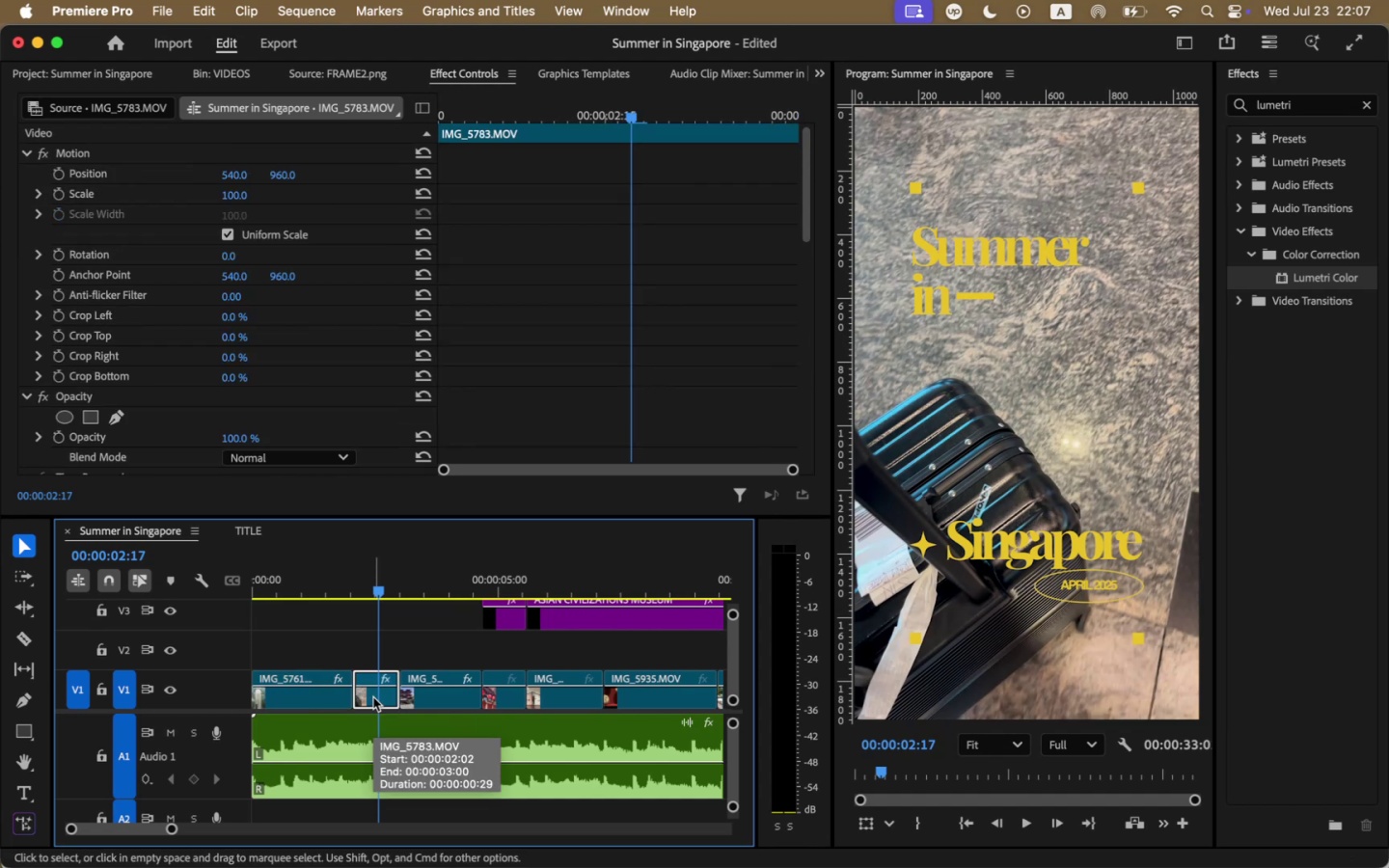 
scroll: coordinate [335, 441], scroll_direction: down, amount: 10.0
 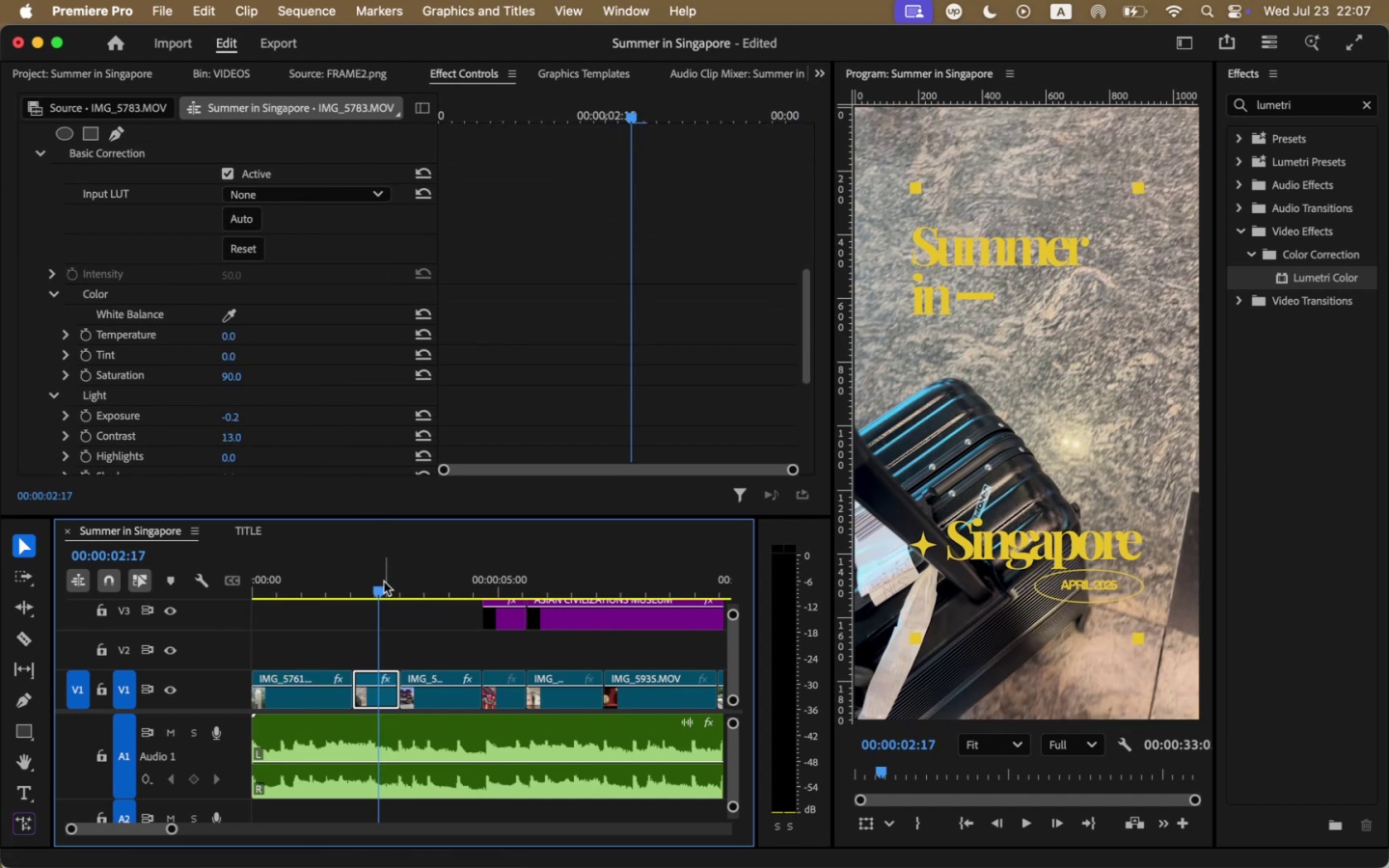 
left_click_drag(start_coordinate=[382, 586], to_coordinate=[424, 585])
 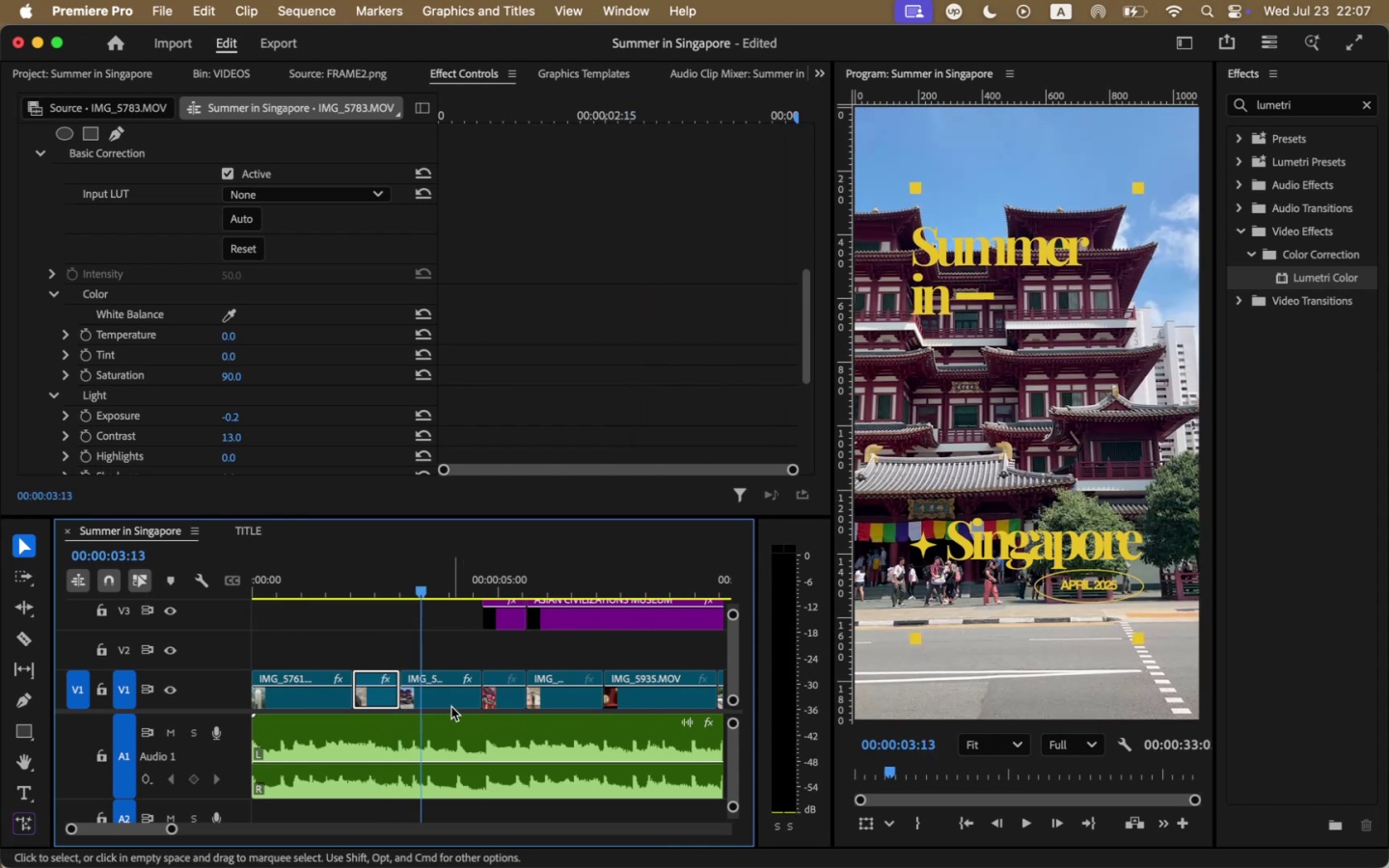 
left_click([457, 699])
 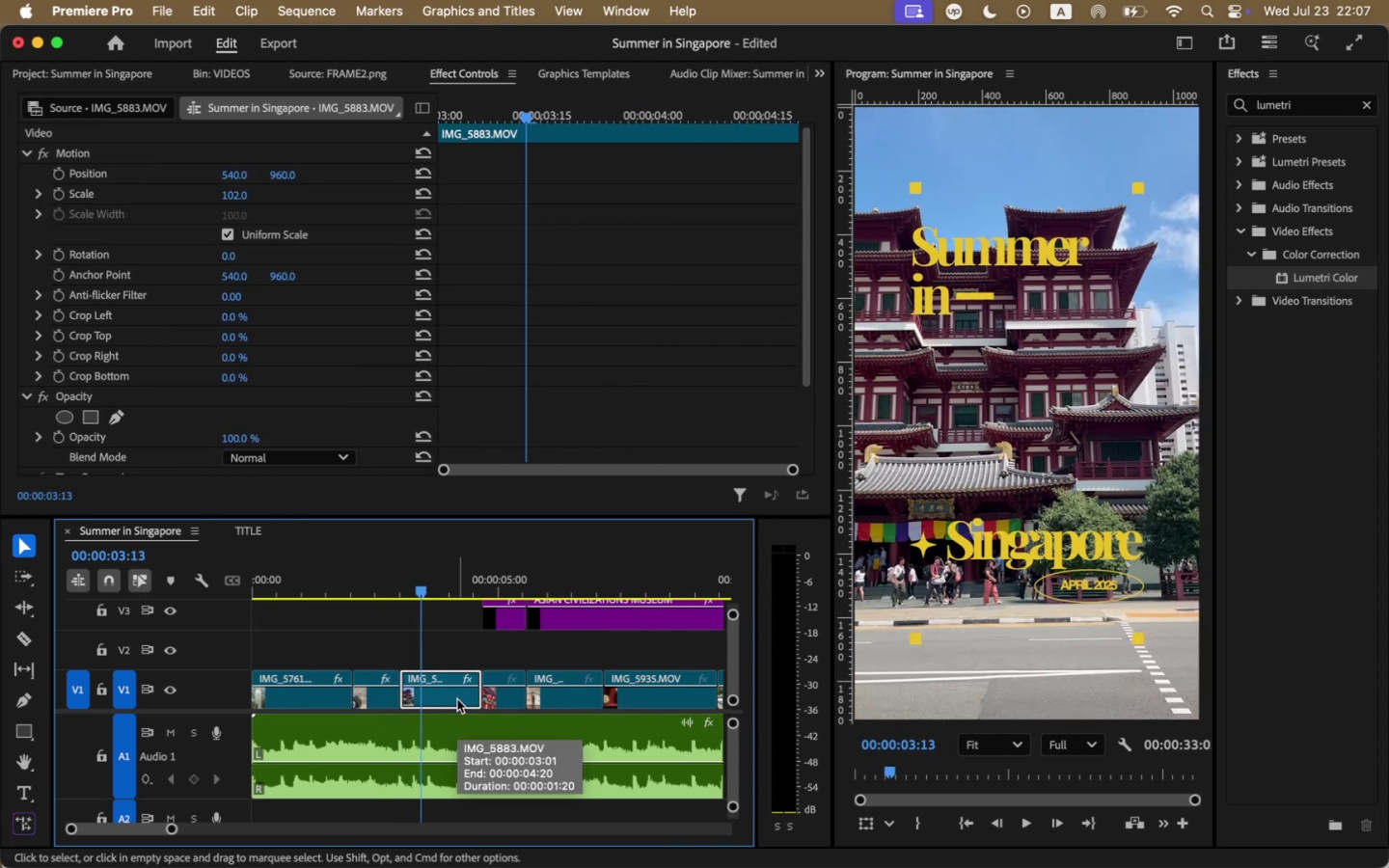 
key(Meta+V)
 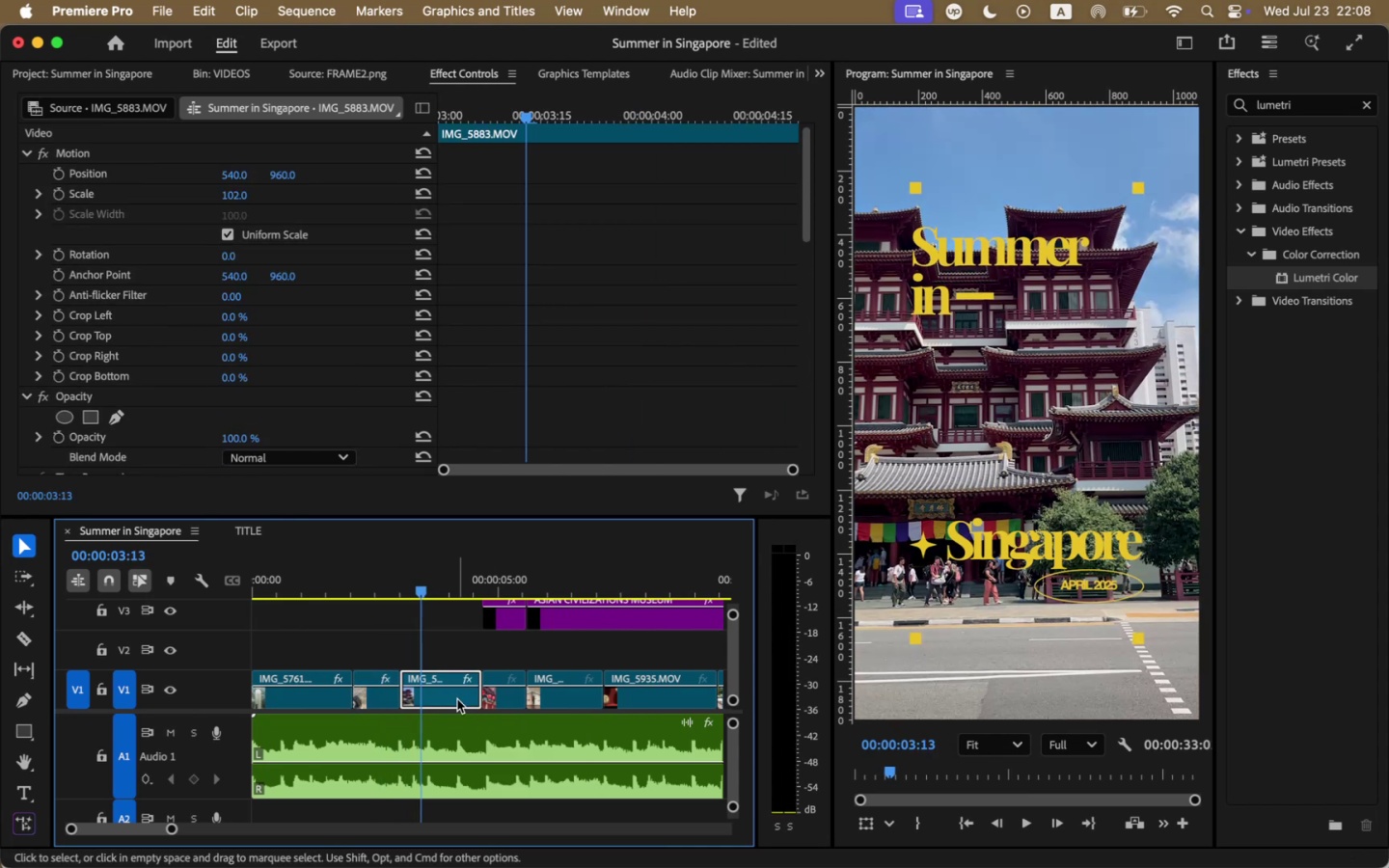 
scroll: coordinate [412, 614], scroll_direction: down, amount: 4.0
 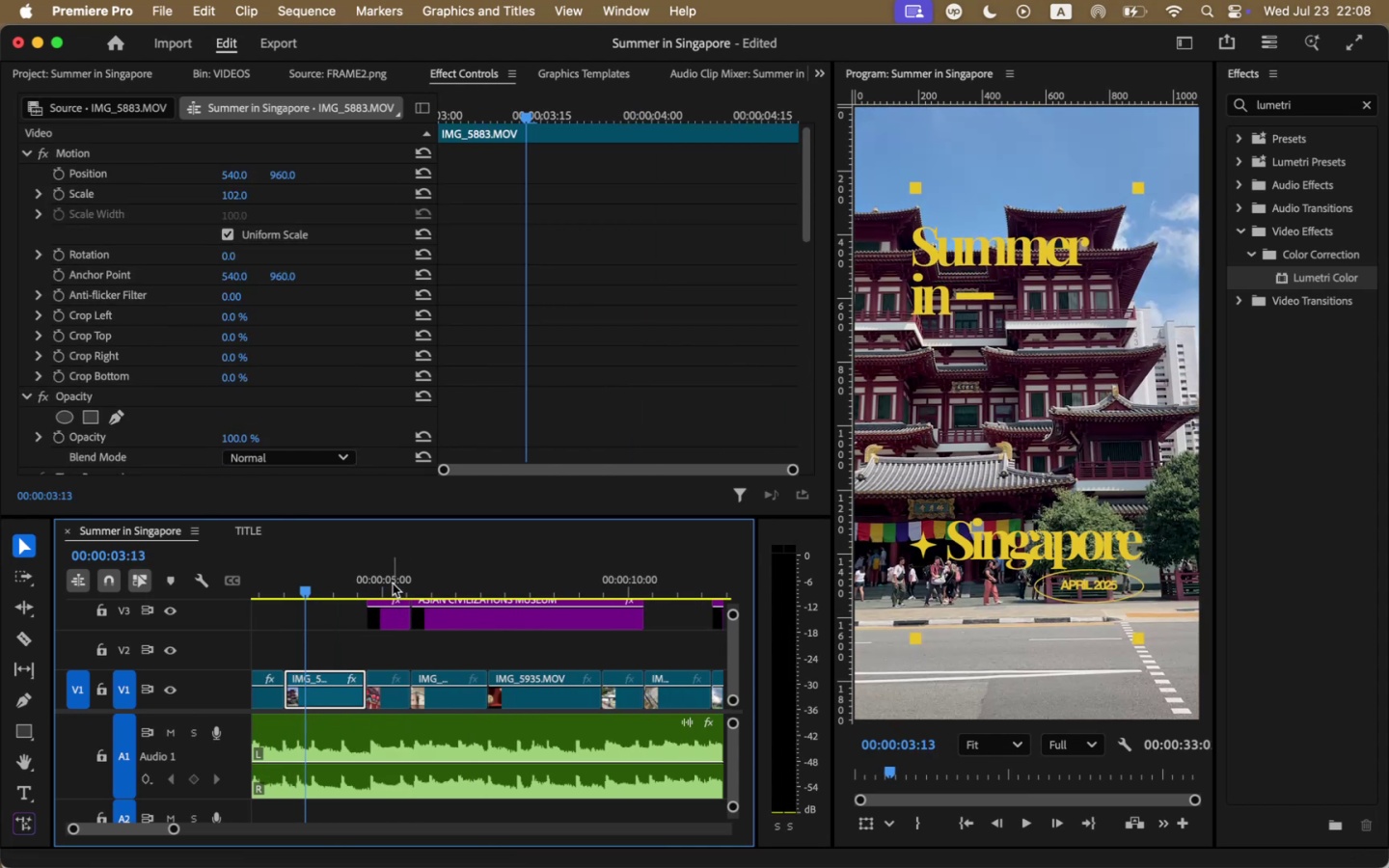 
left_click([389, 579])
 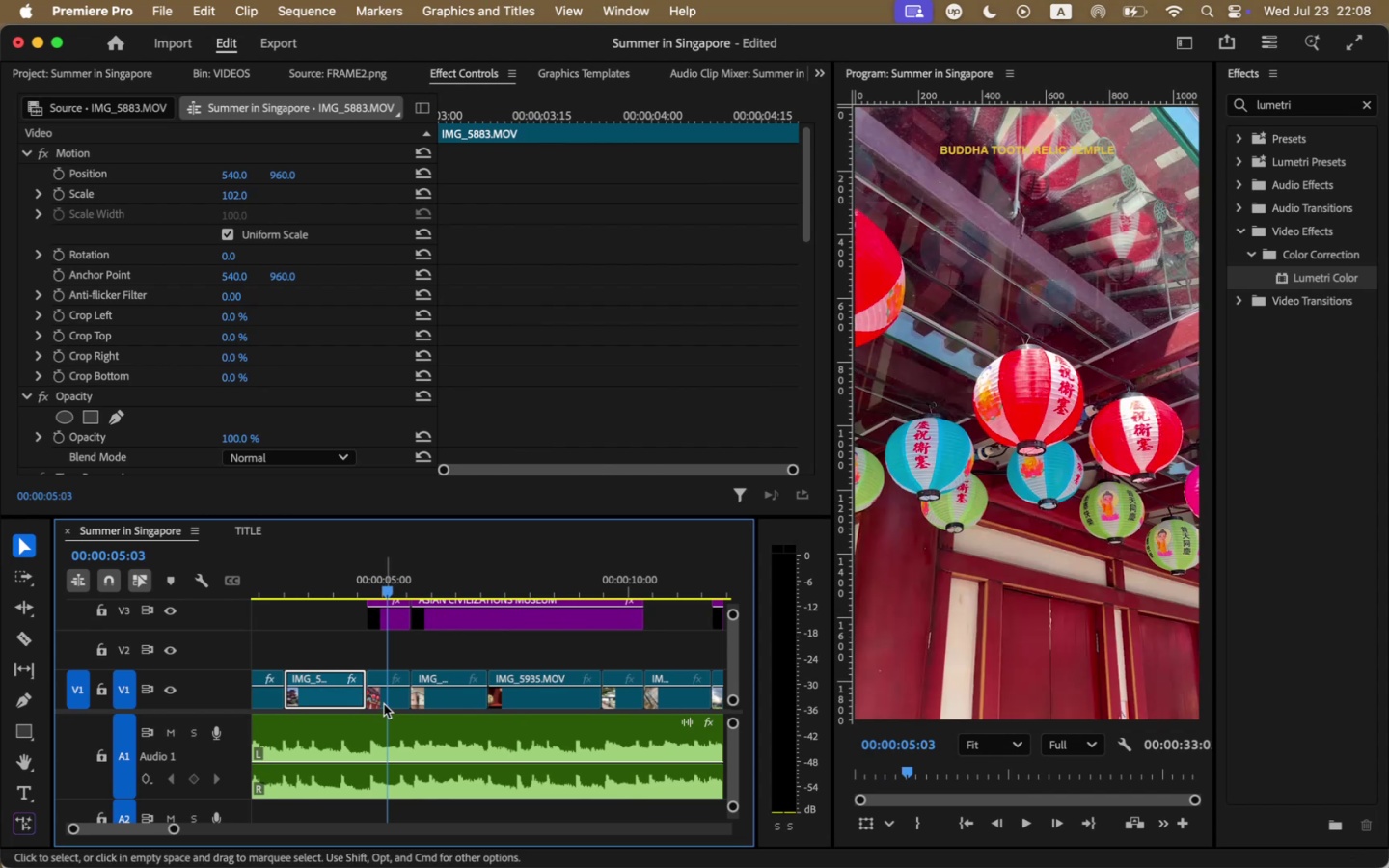 
left_click([385, 699])
 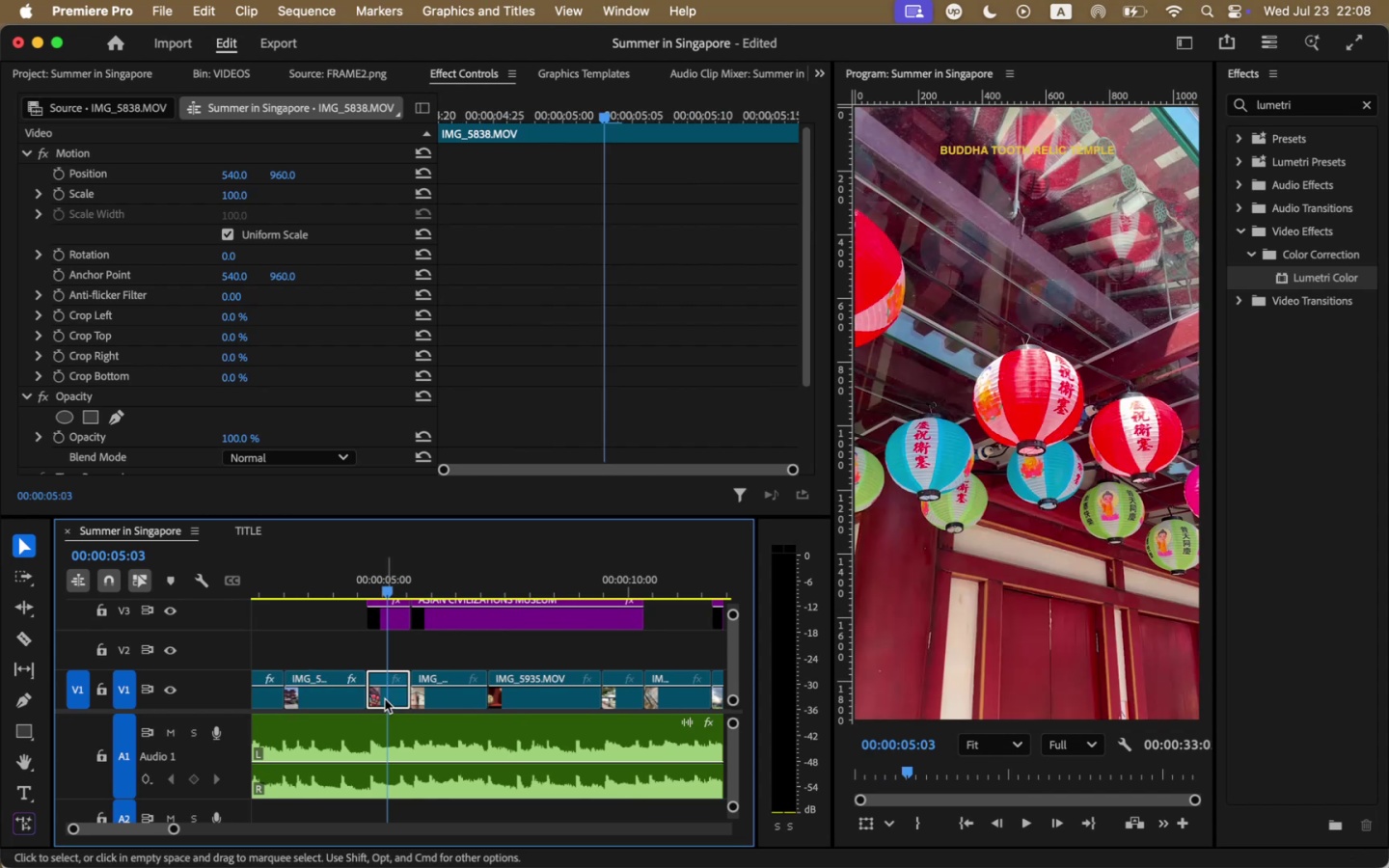 
key(Meta+CommandLeft)
 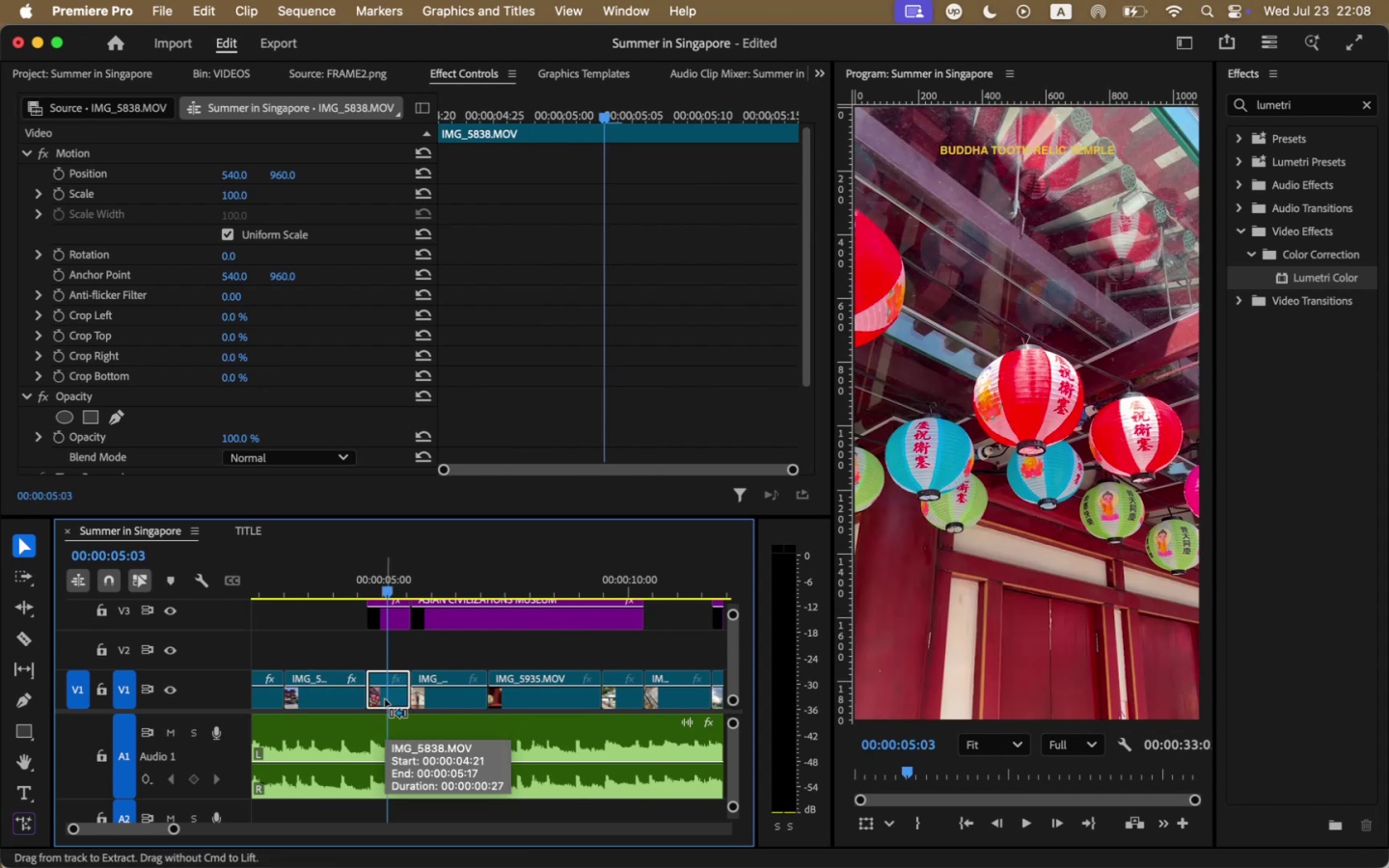 
key(Meta+V)
 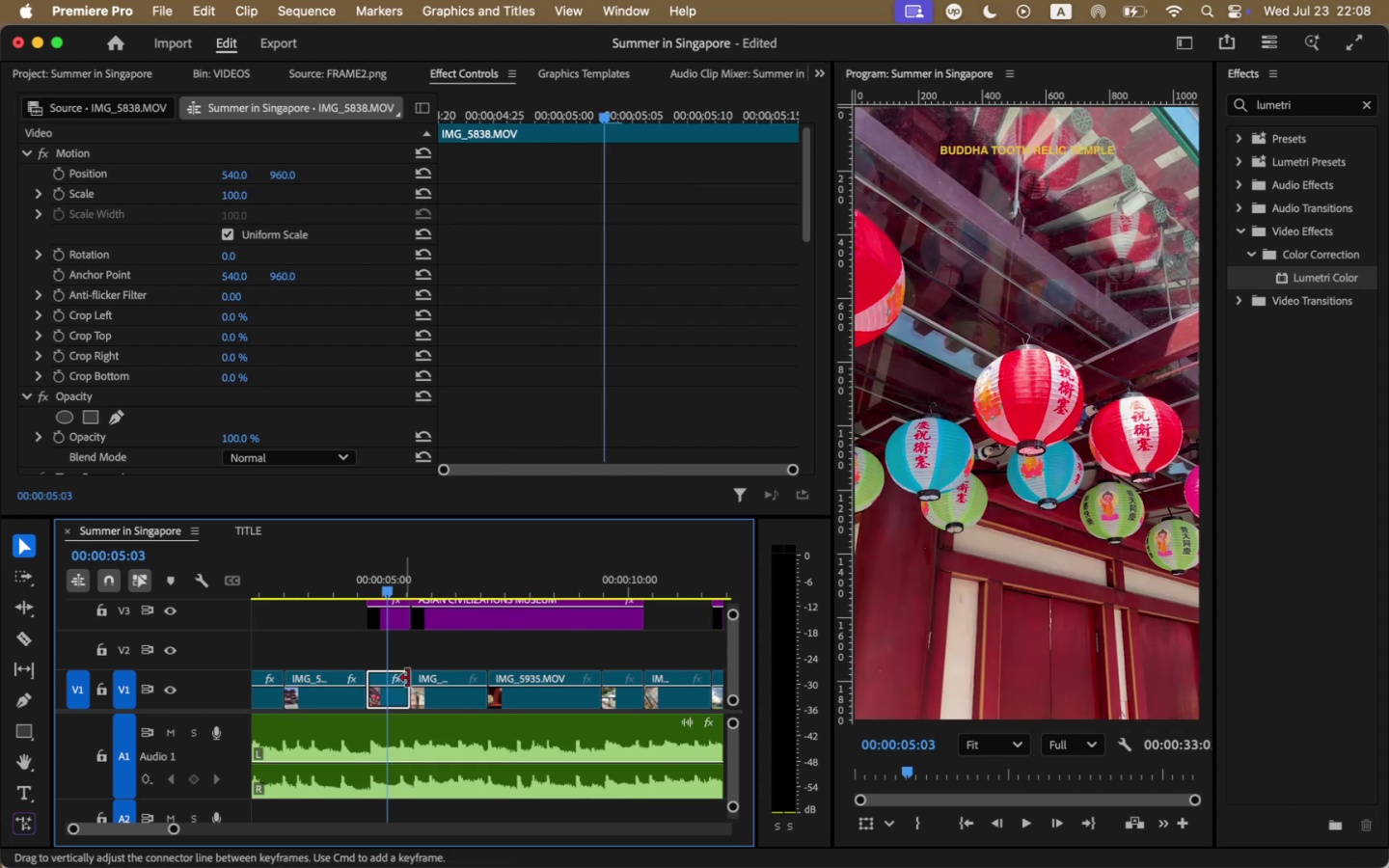 
left_click([440, 580])
 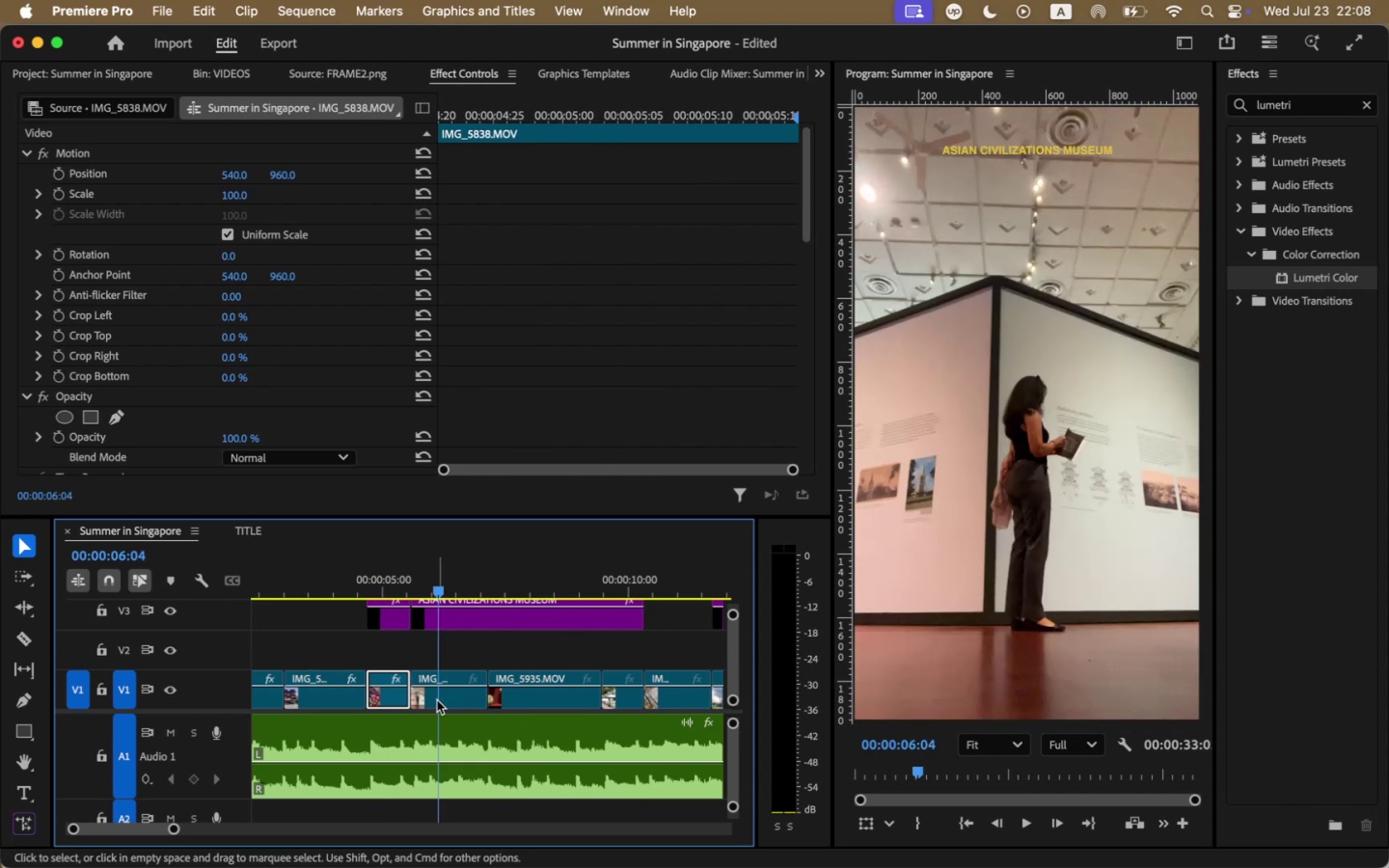 
left_click([437, 700])
 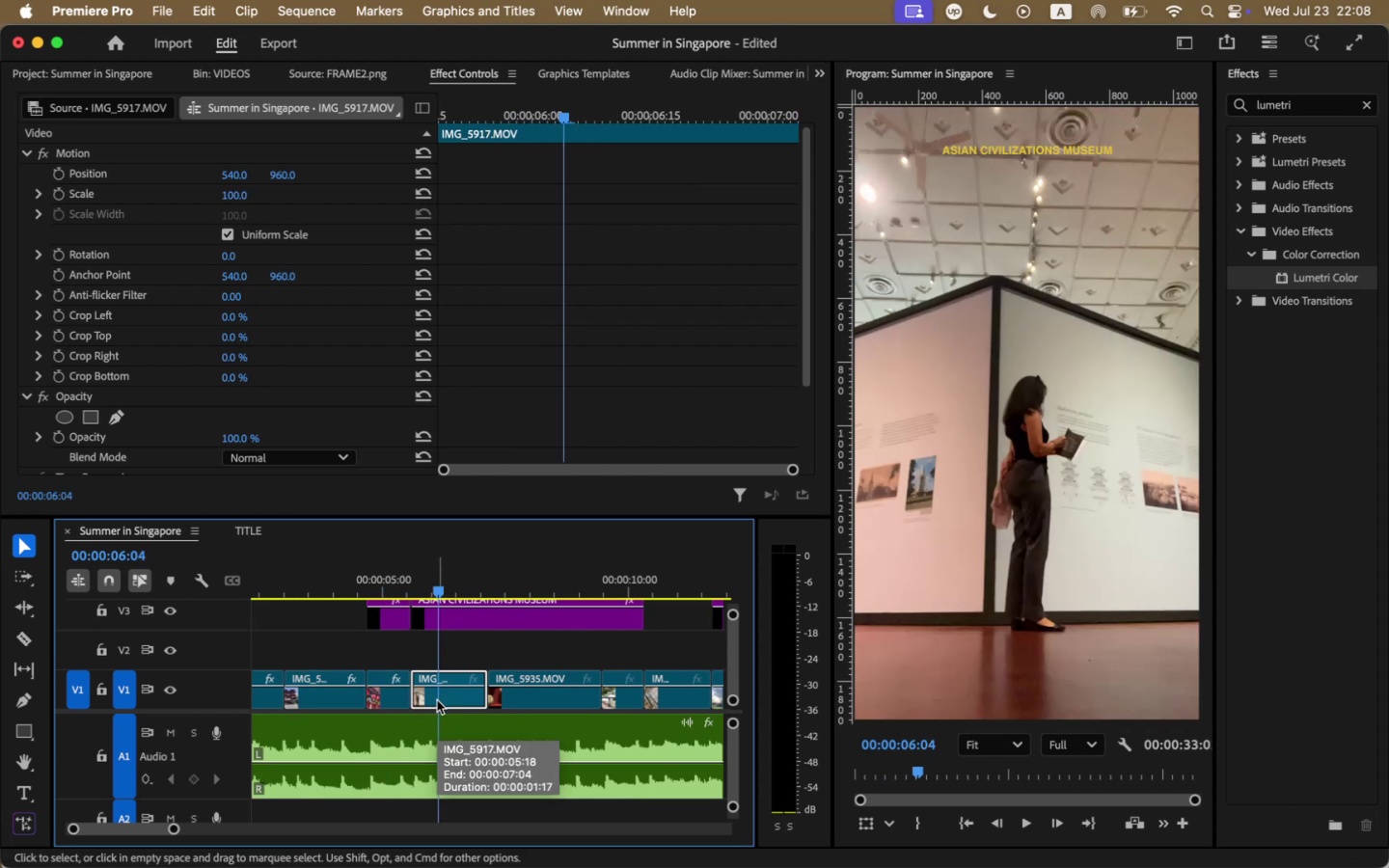 
key(Meta+CommandLeft)
 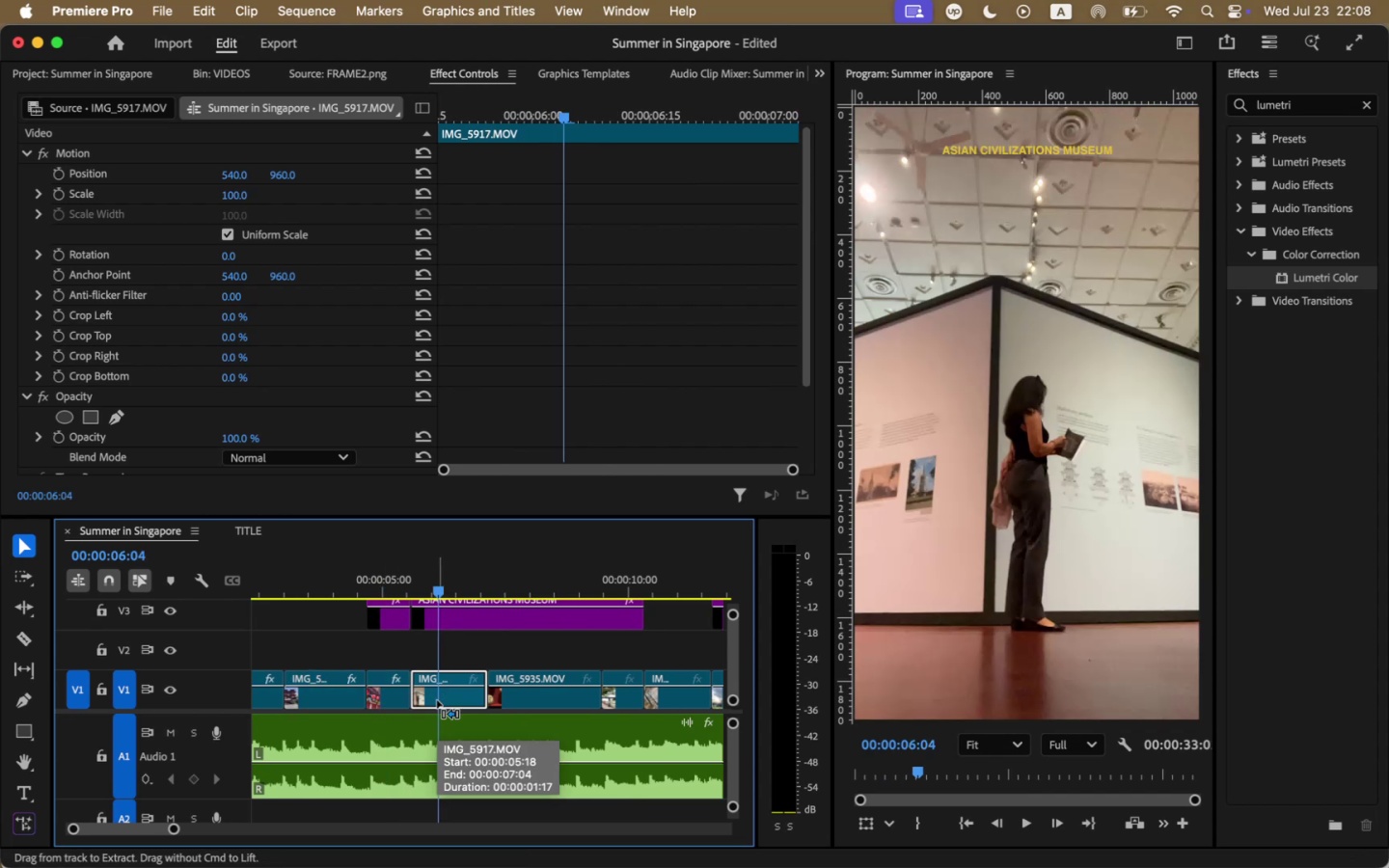 
key(Meta+V)
 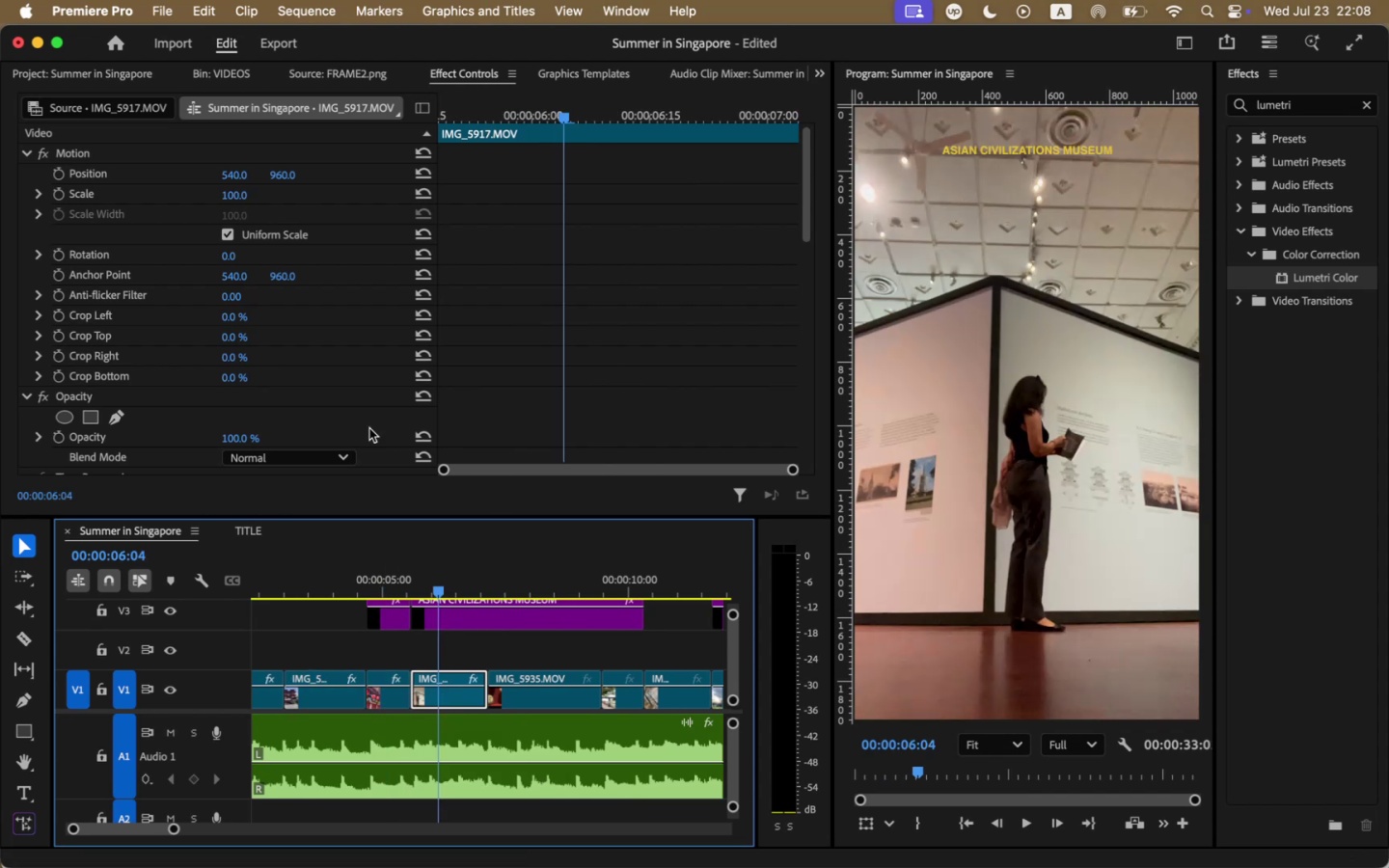 
scroll: coordinate [346, 372], scroll_direction: down, amount: 36.0
 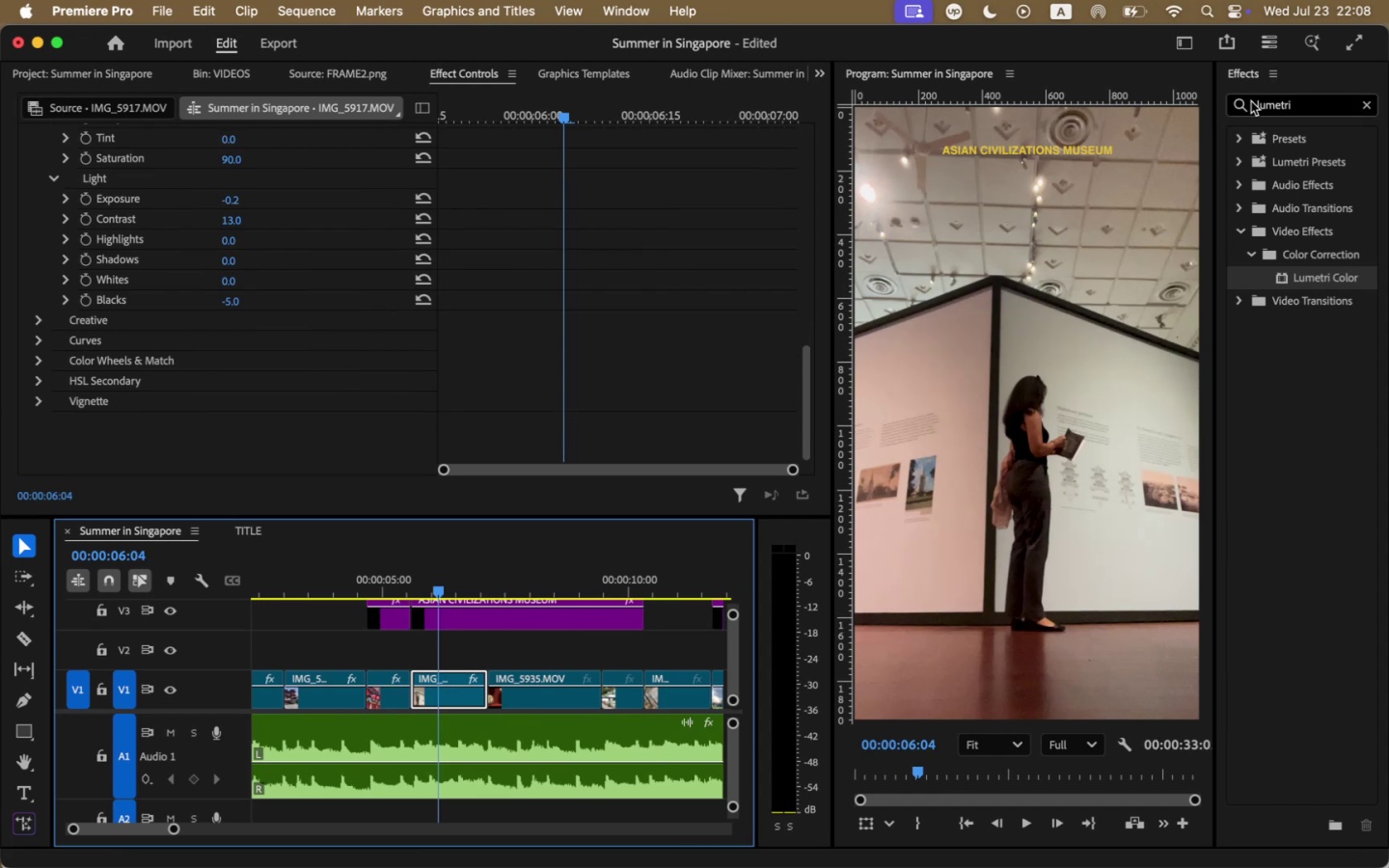 
double_click([1264, 102])
 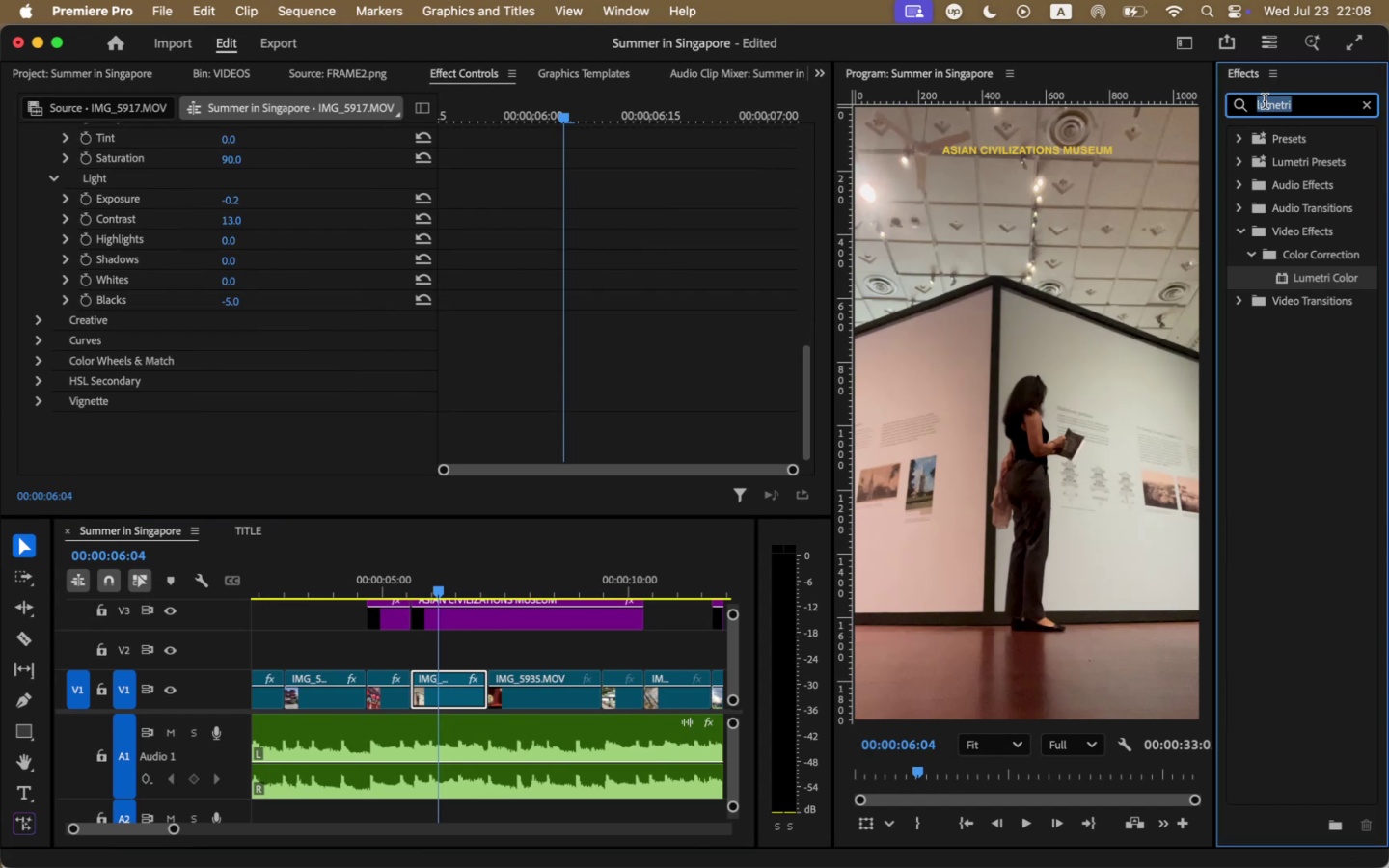 
type(shar)
 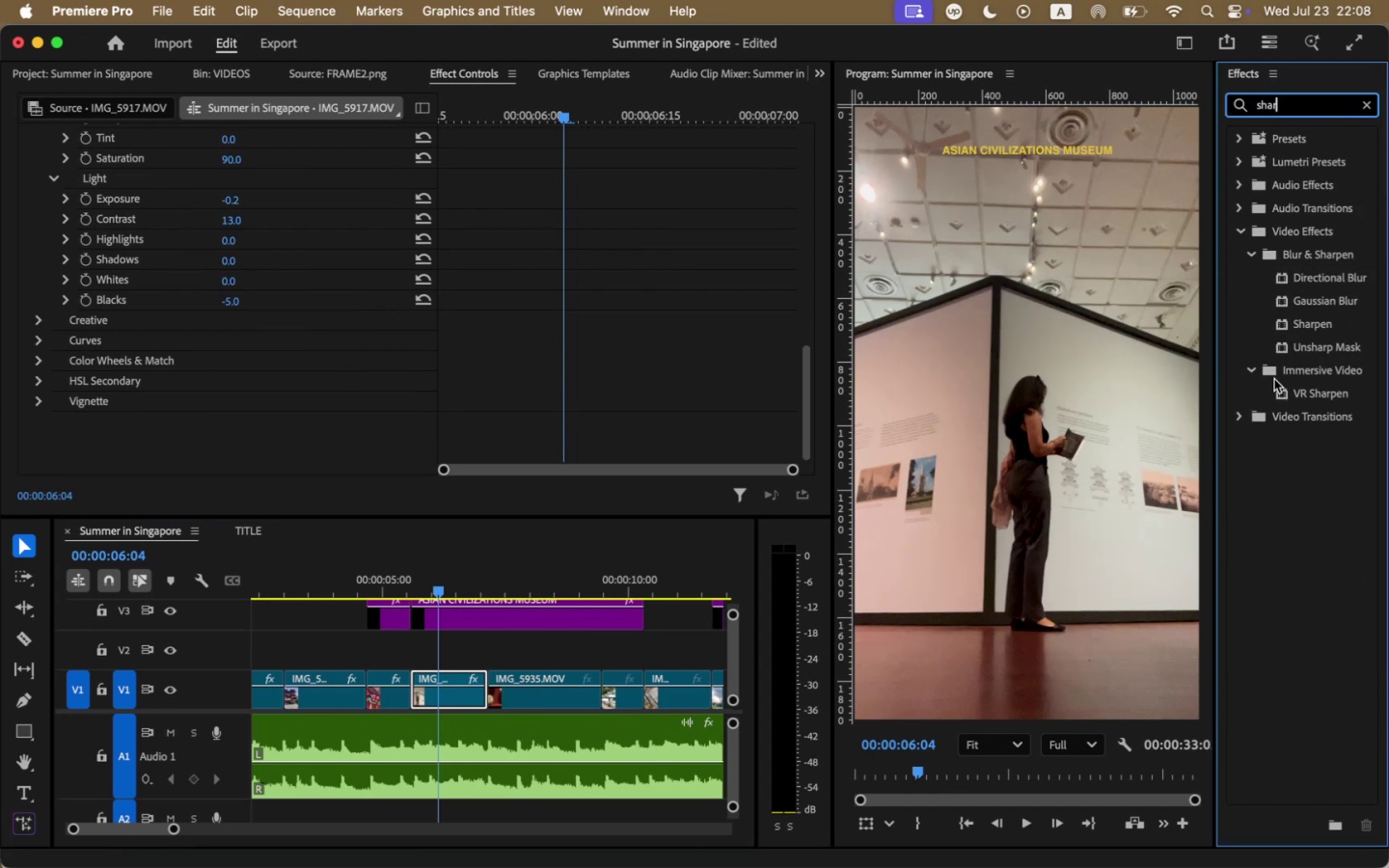 
left_click([1310, 331])
 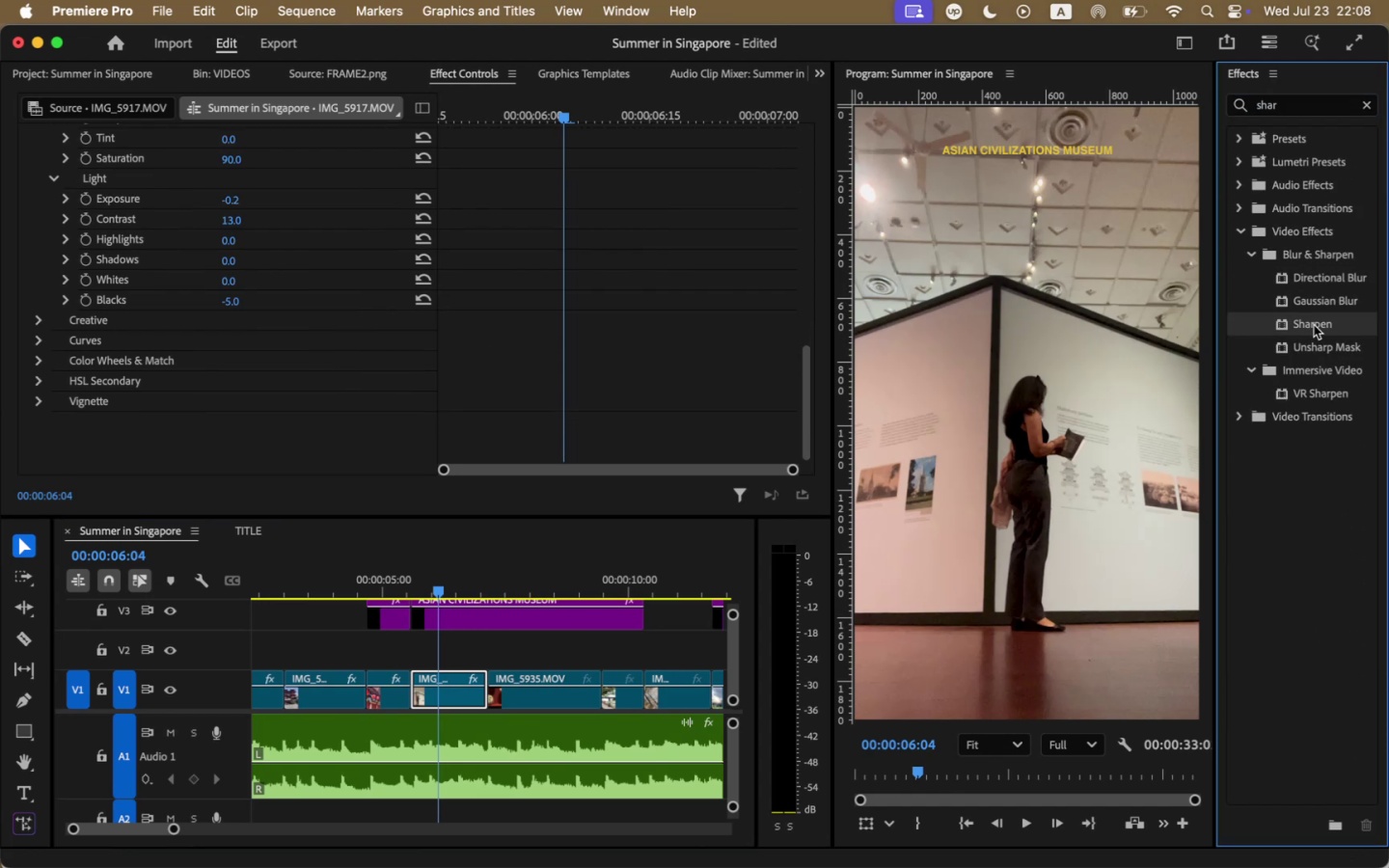 
left_click_drag(start_coordinate=[1314, 325], to_coordinate=[461, 688])
 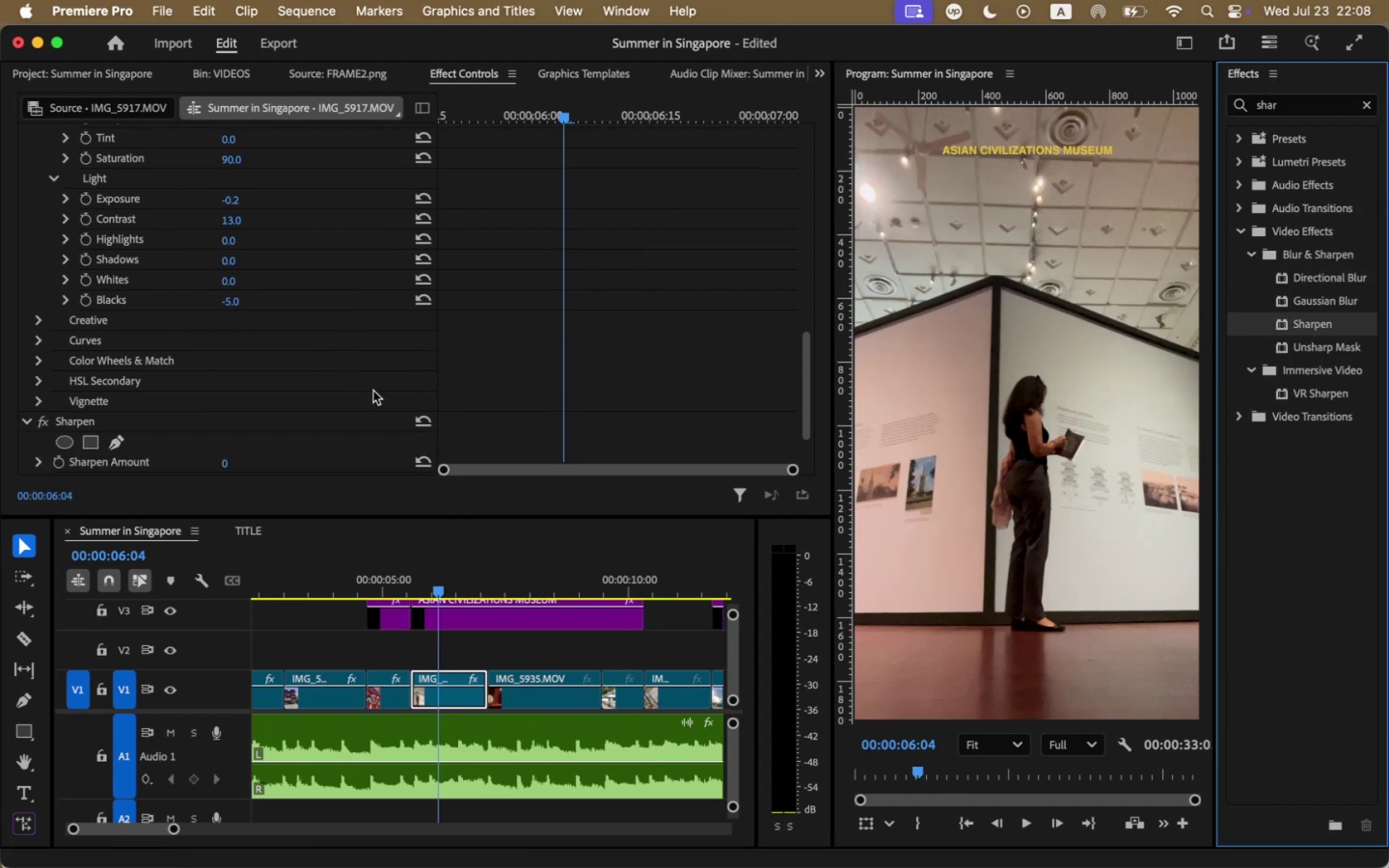 
scroll: coordinate [341, 389], scroll_direction: down, amount: 11.0
 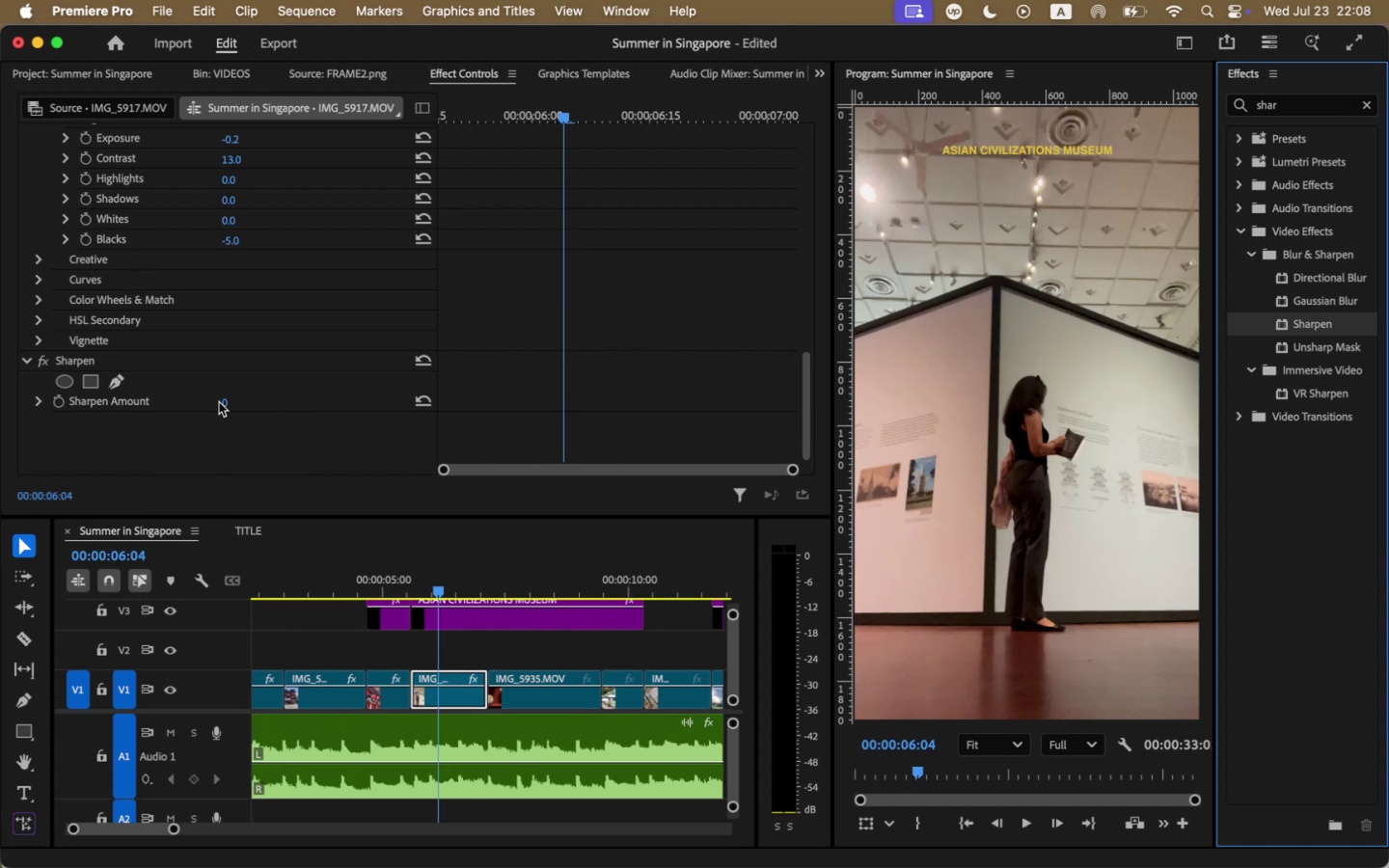 
left_click([219, 402])
 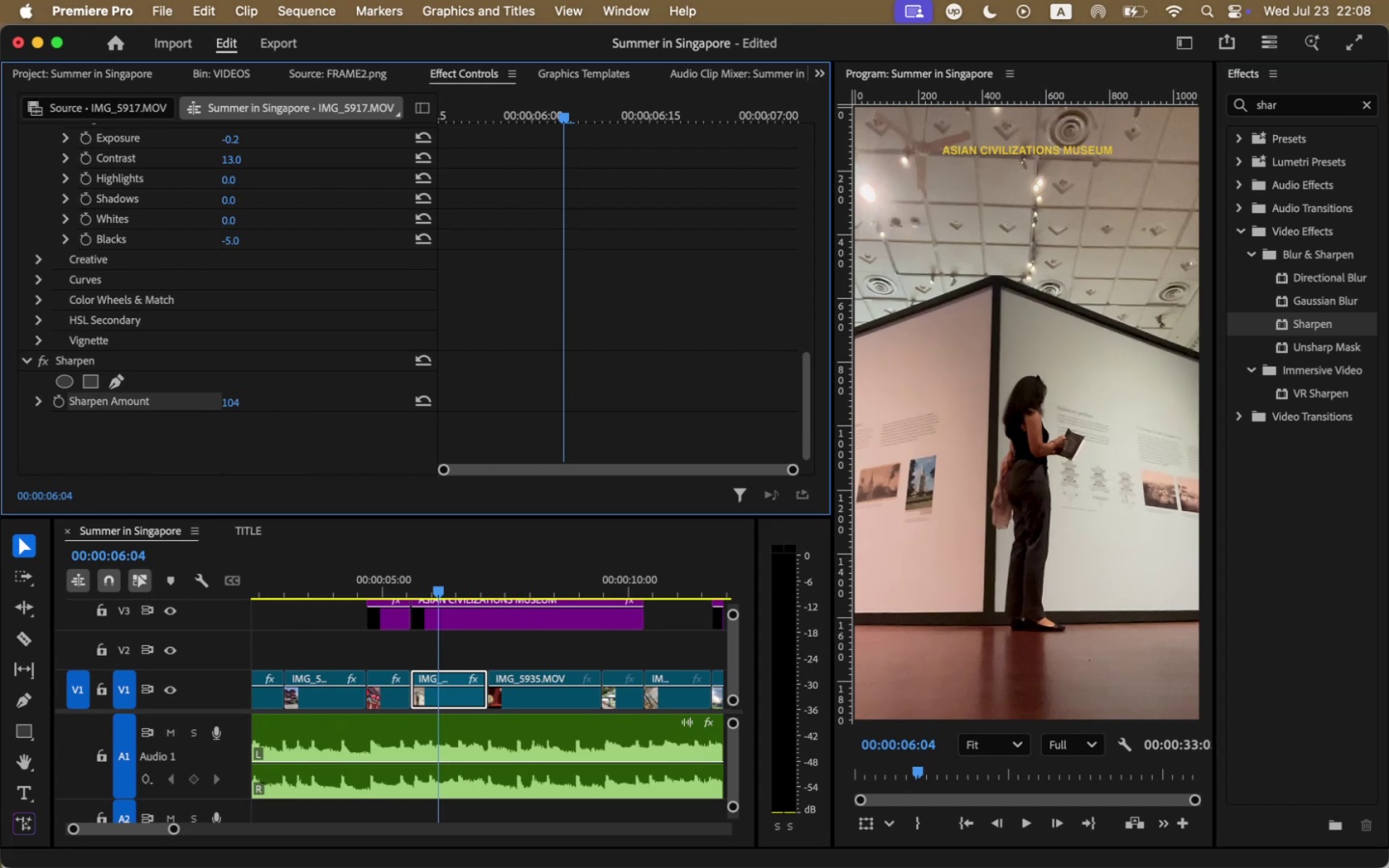 
left_click([244, 398])
 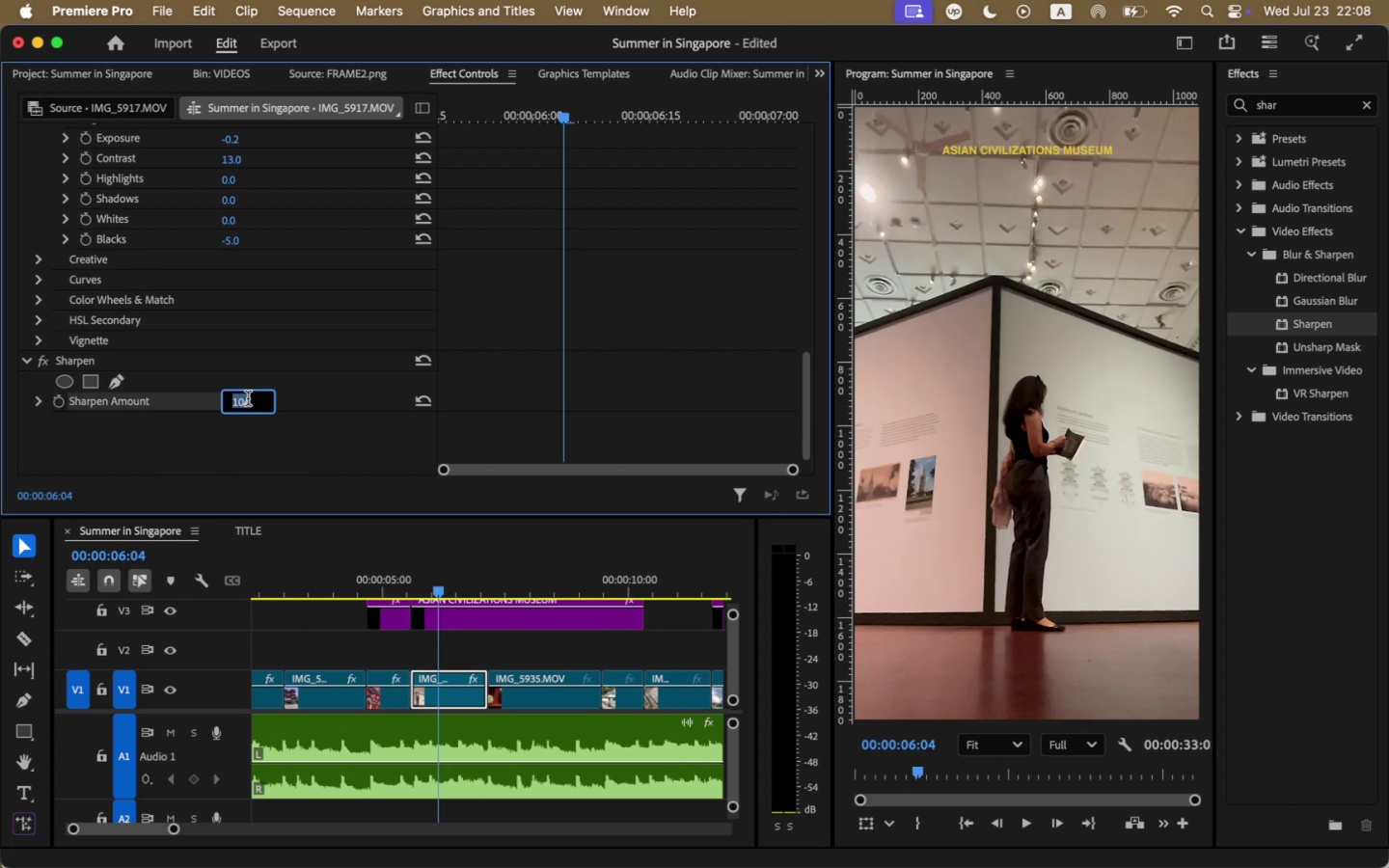 
type(50)
 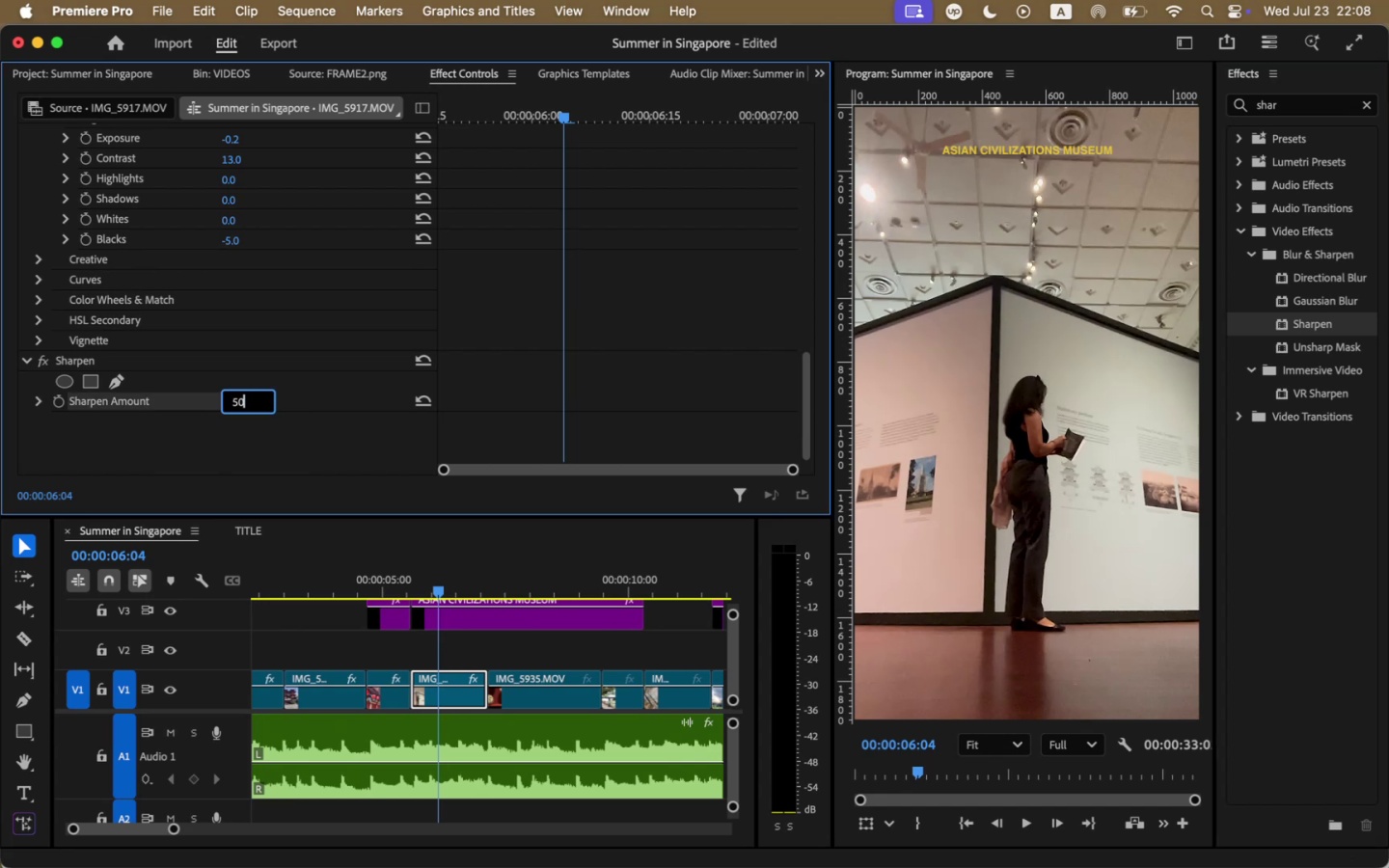 
key(Enter)
 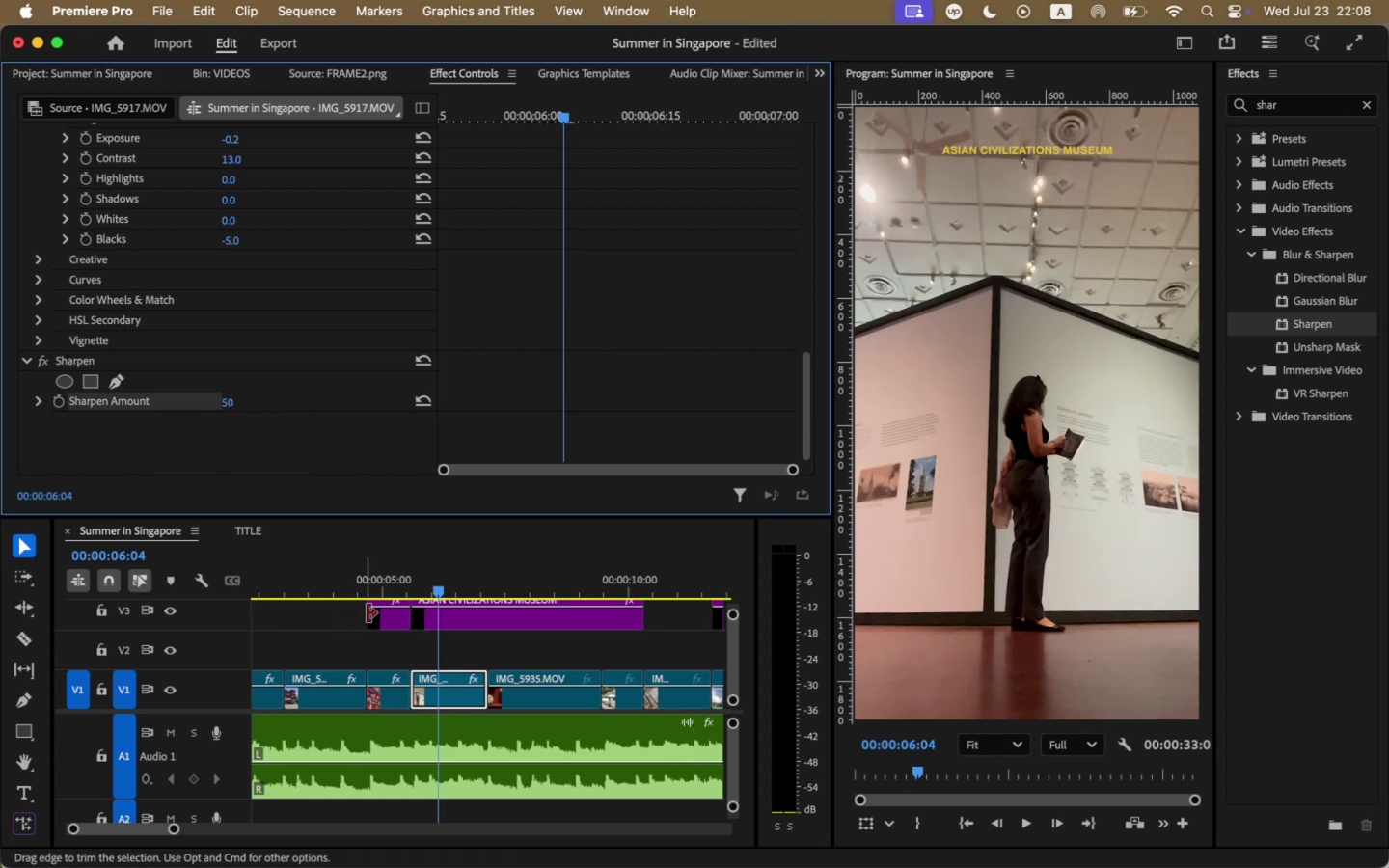 
left_click([395, 589])
 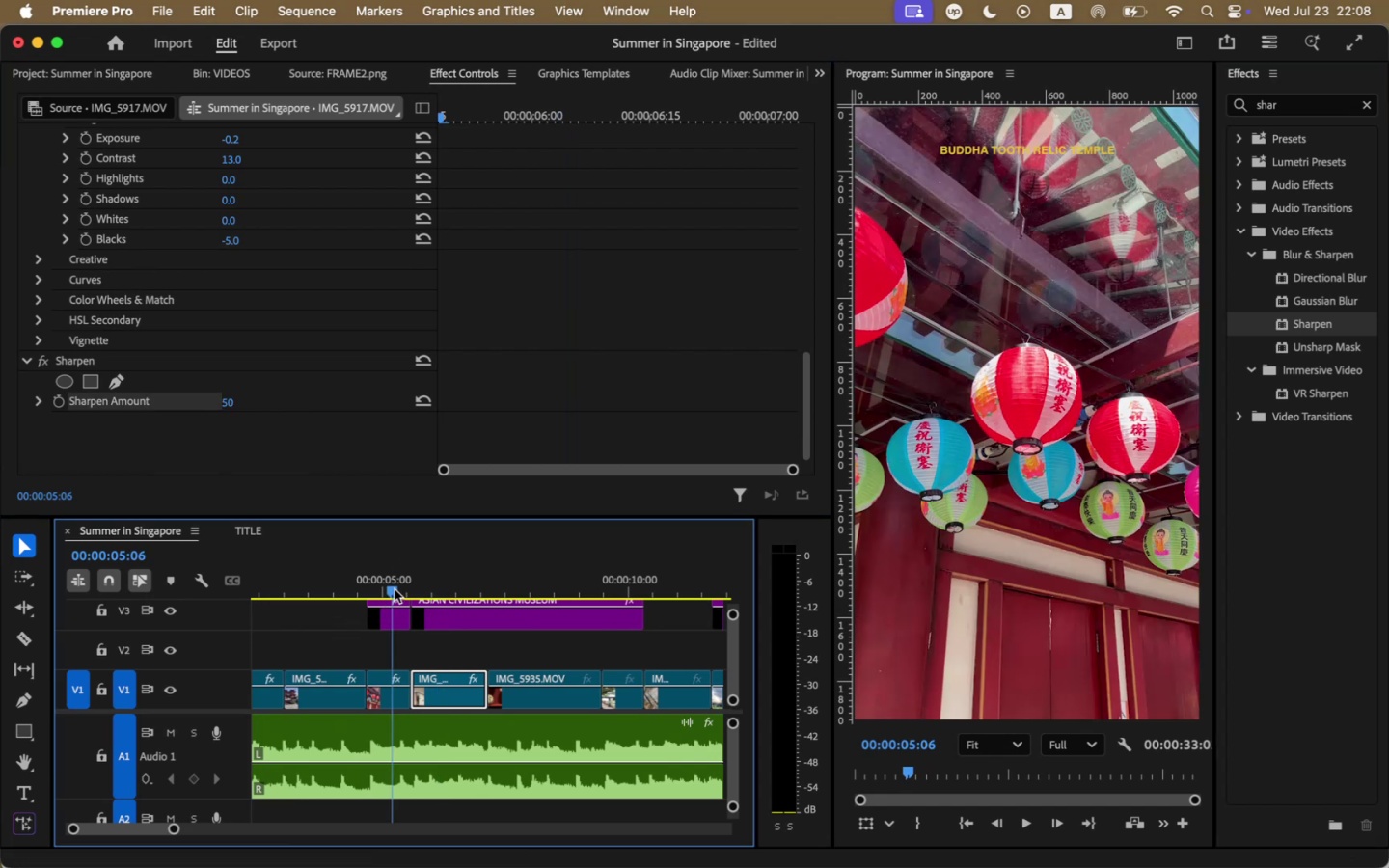 
key(Space)
 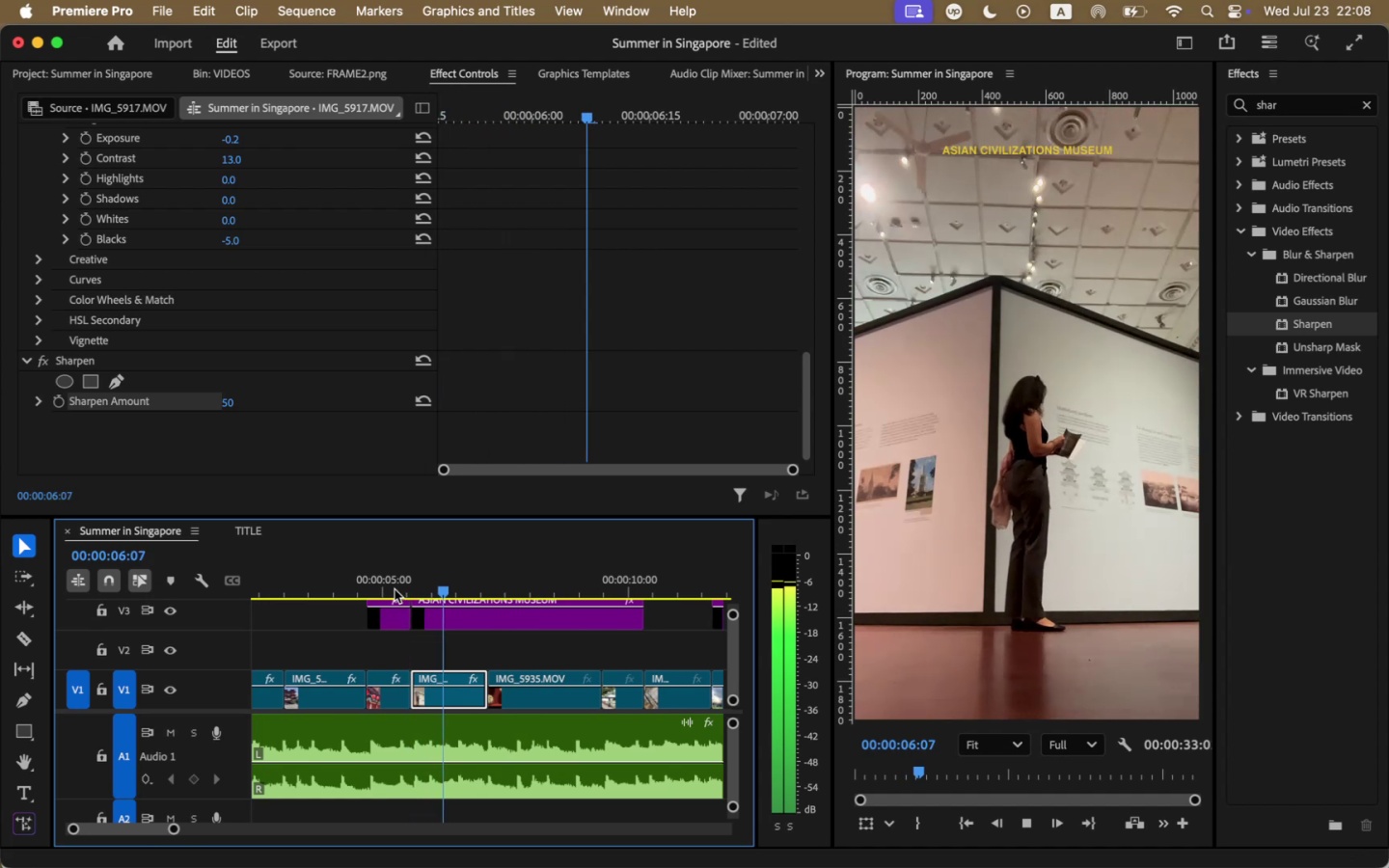 
key(Space)
 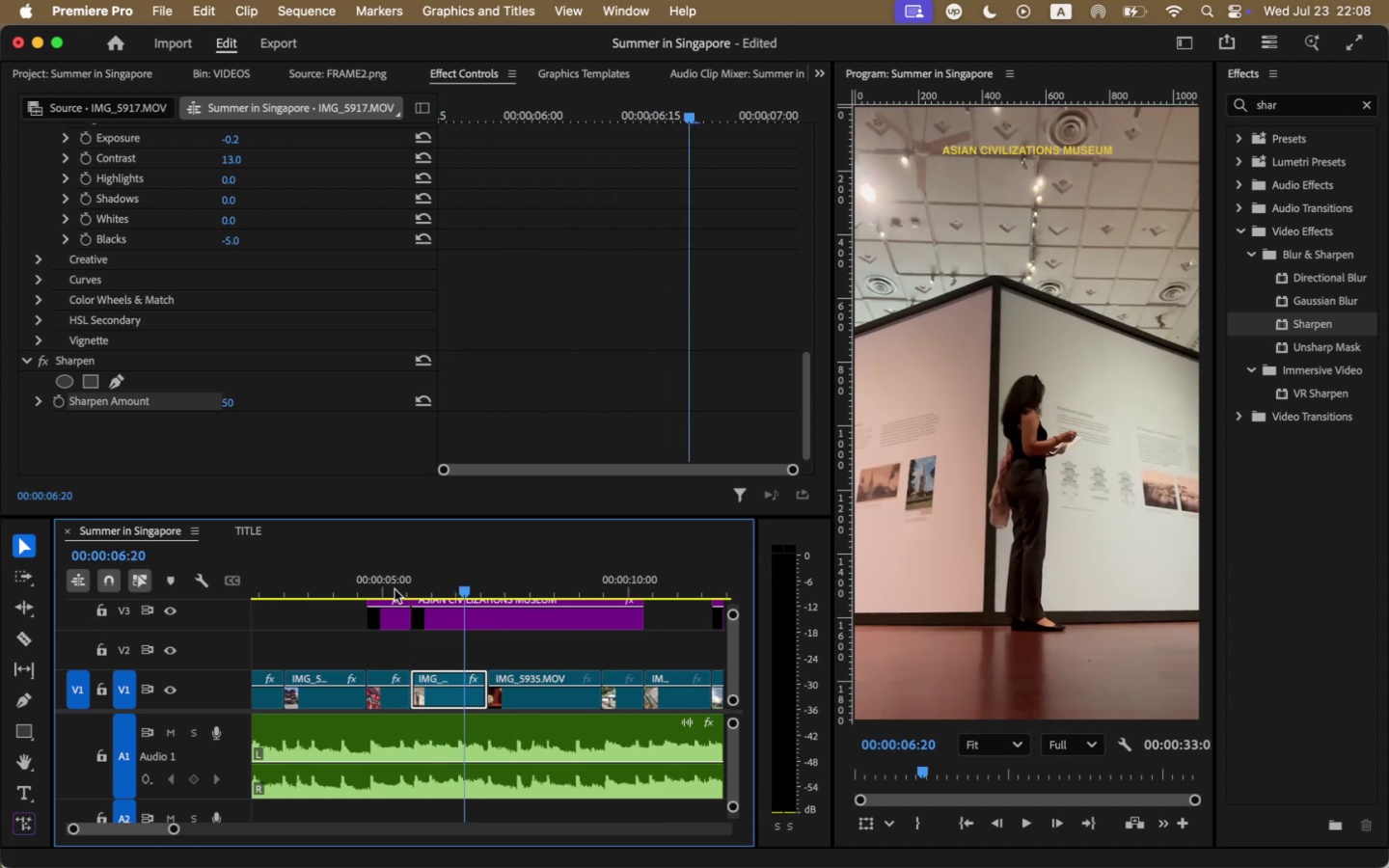 
left_click([399, 586])
 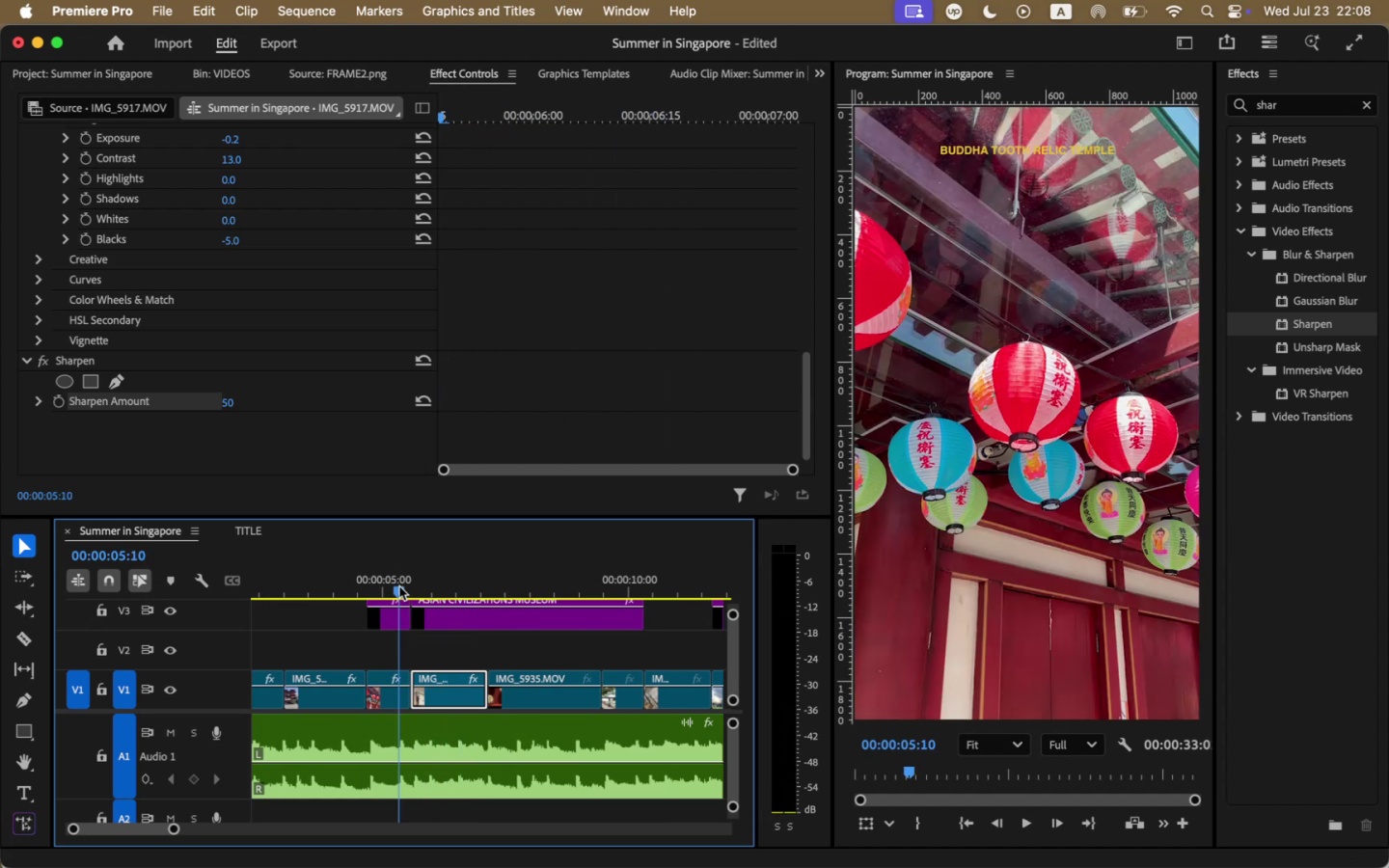 
key(Space)
 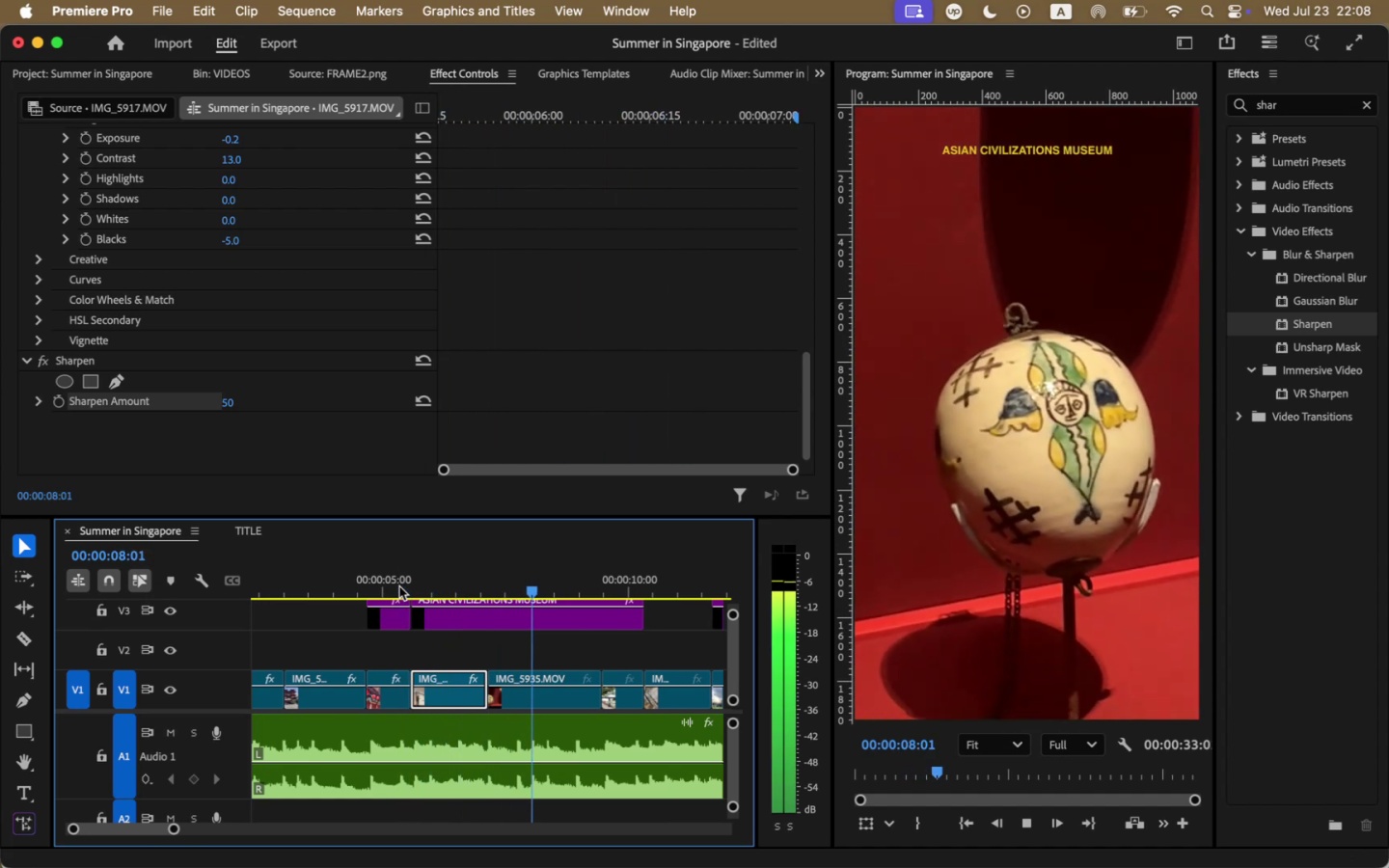 
key(Space)
 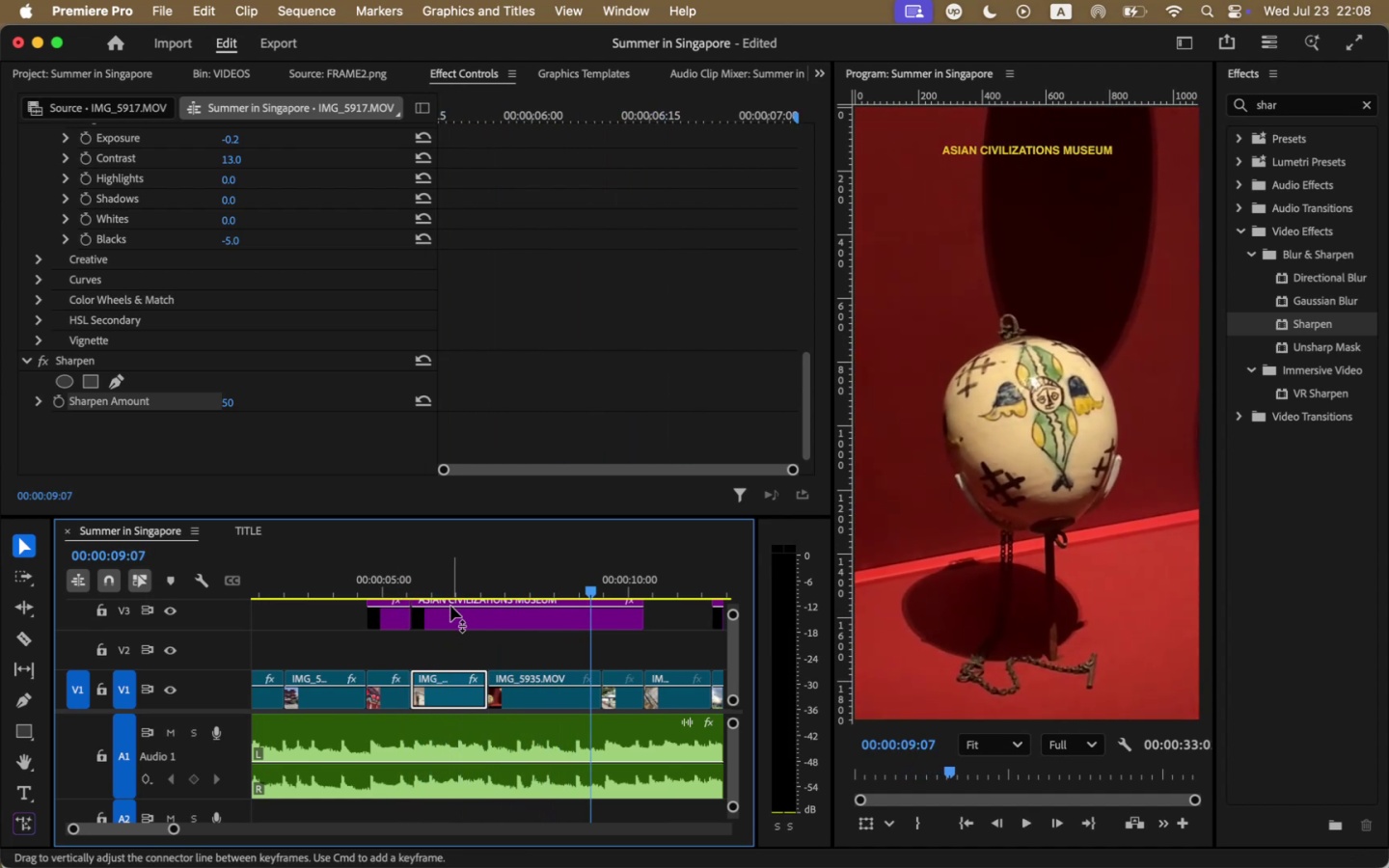 
left_click([443, 593])
 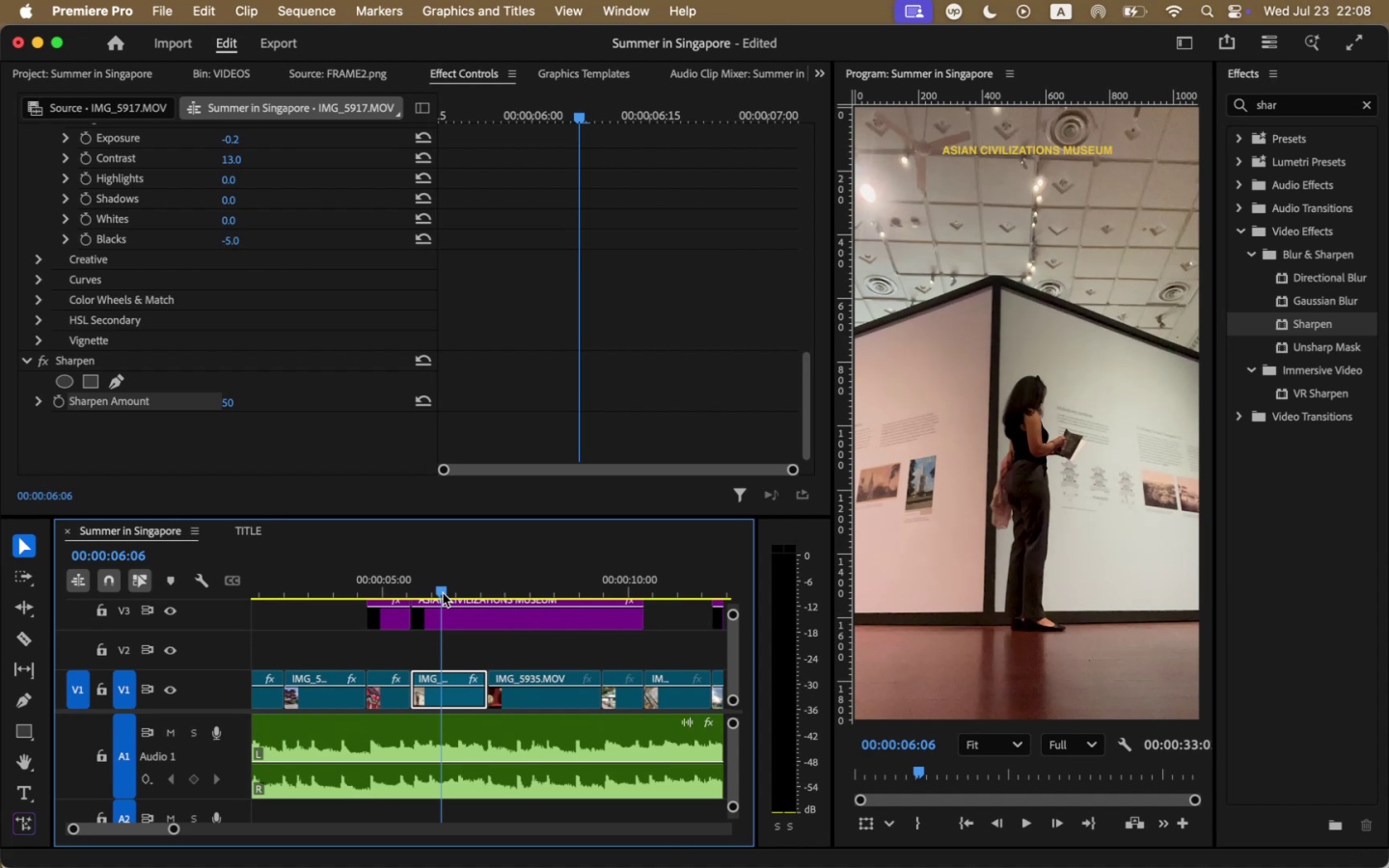 
key(Space)
 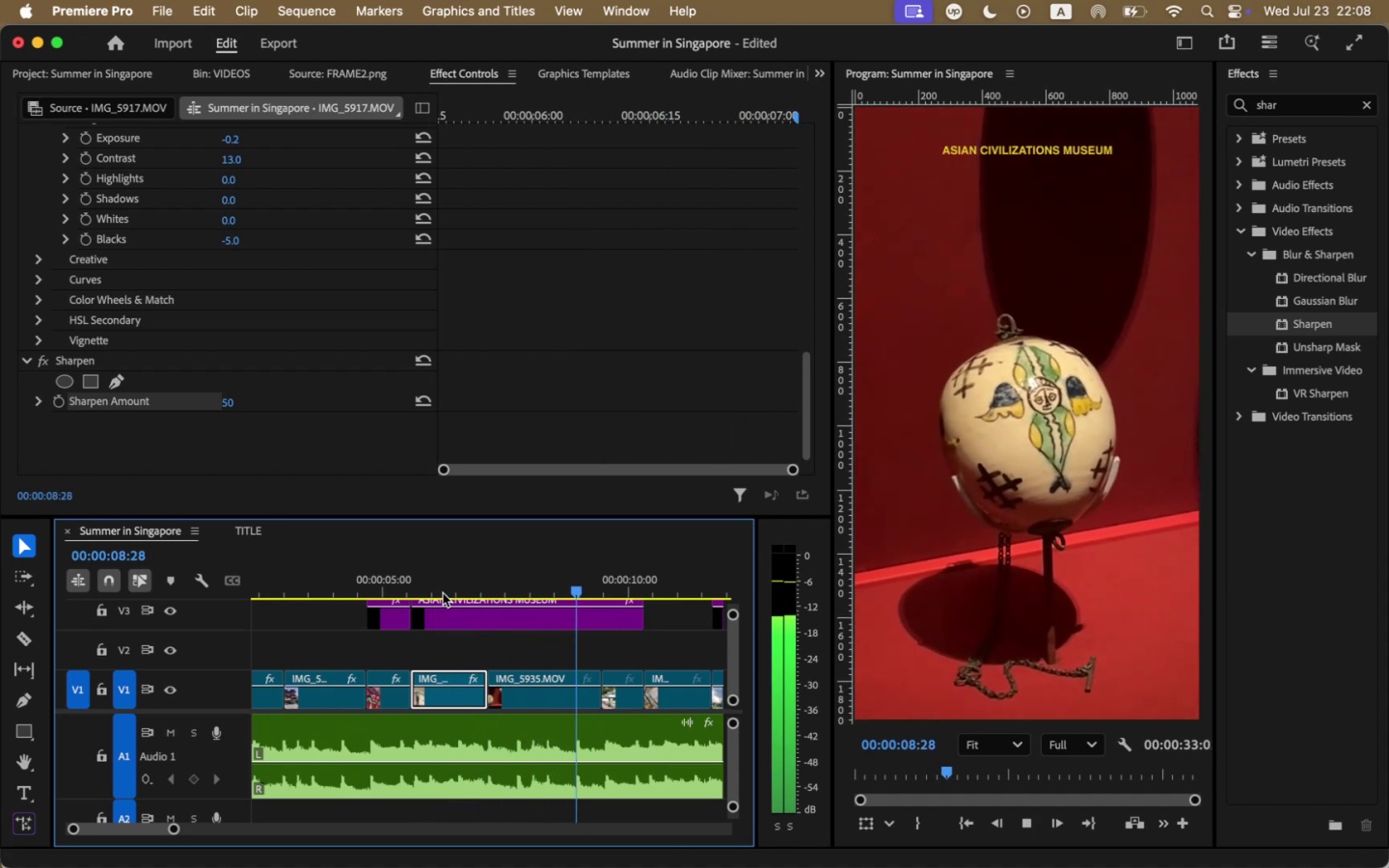 
key(Space)
 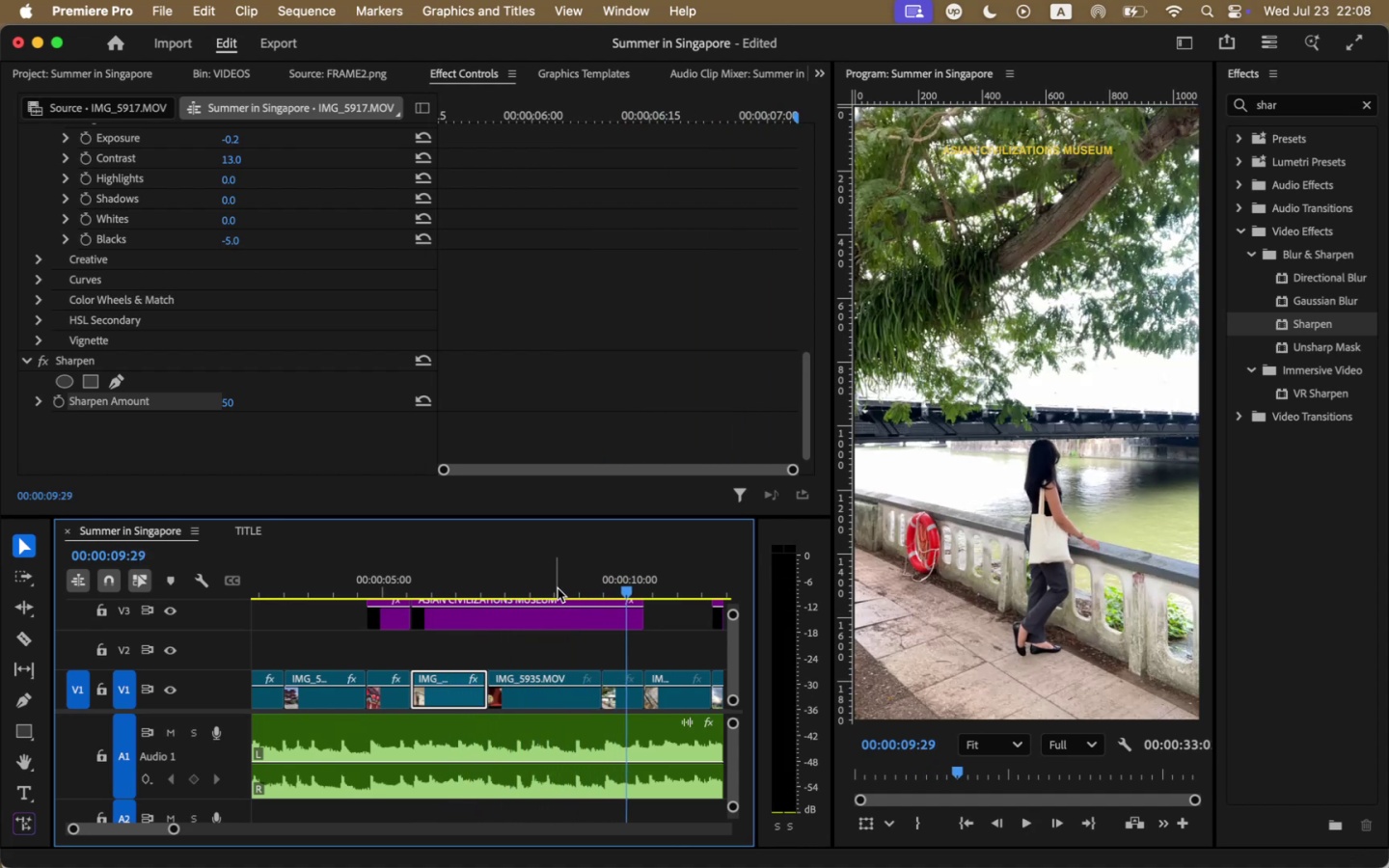 
left_click([561, 592])
 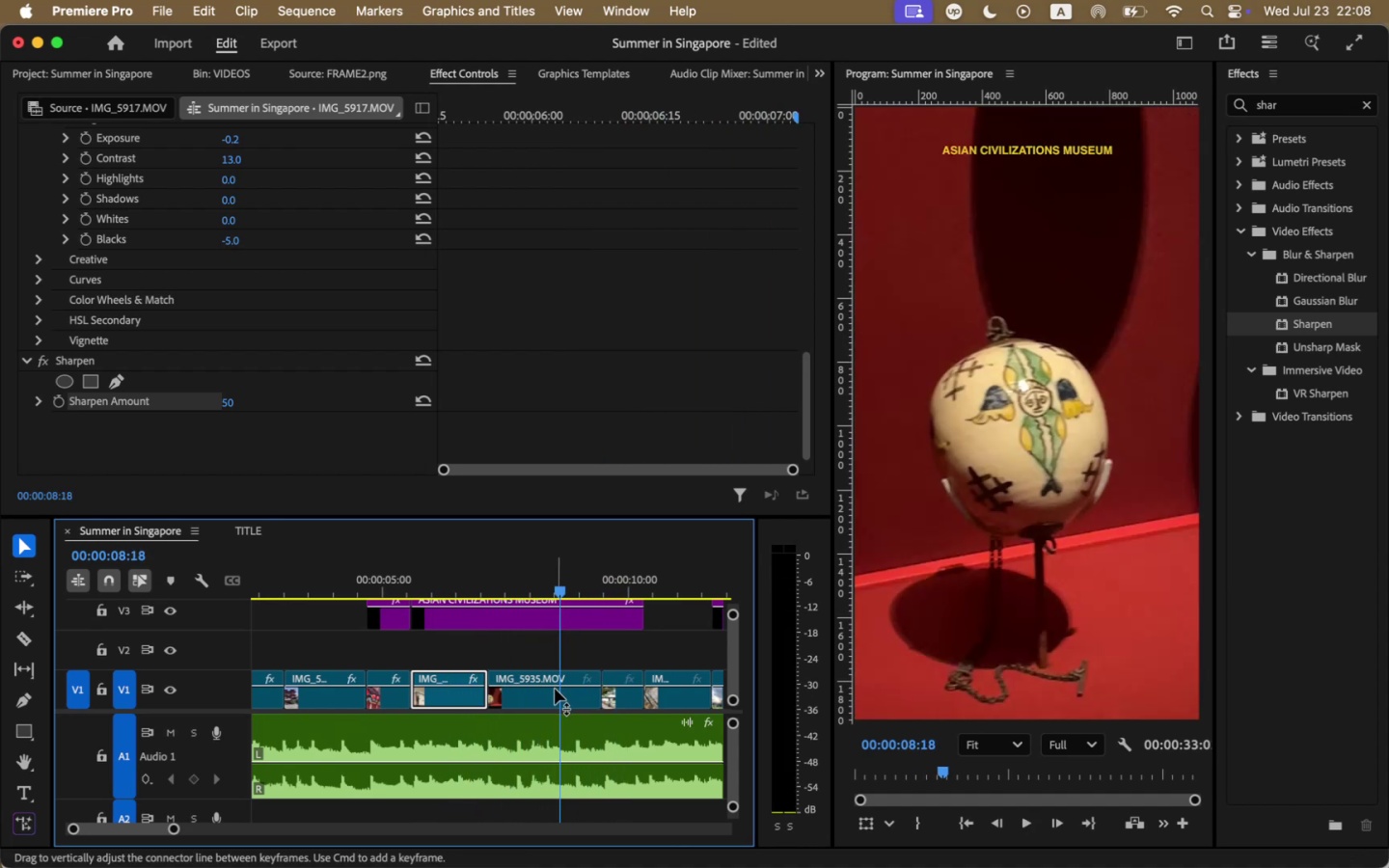 
left_click([555, 689])
 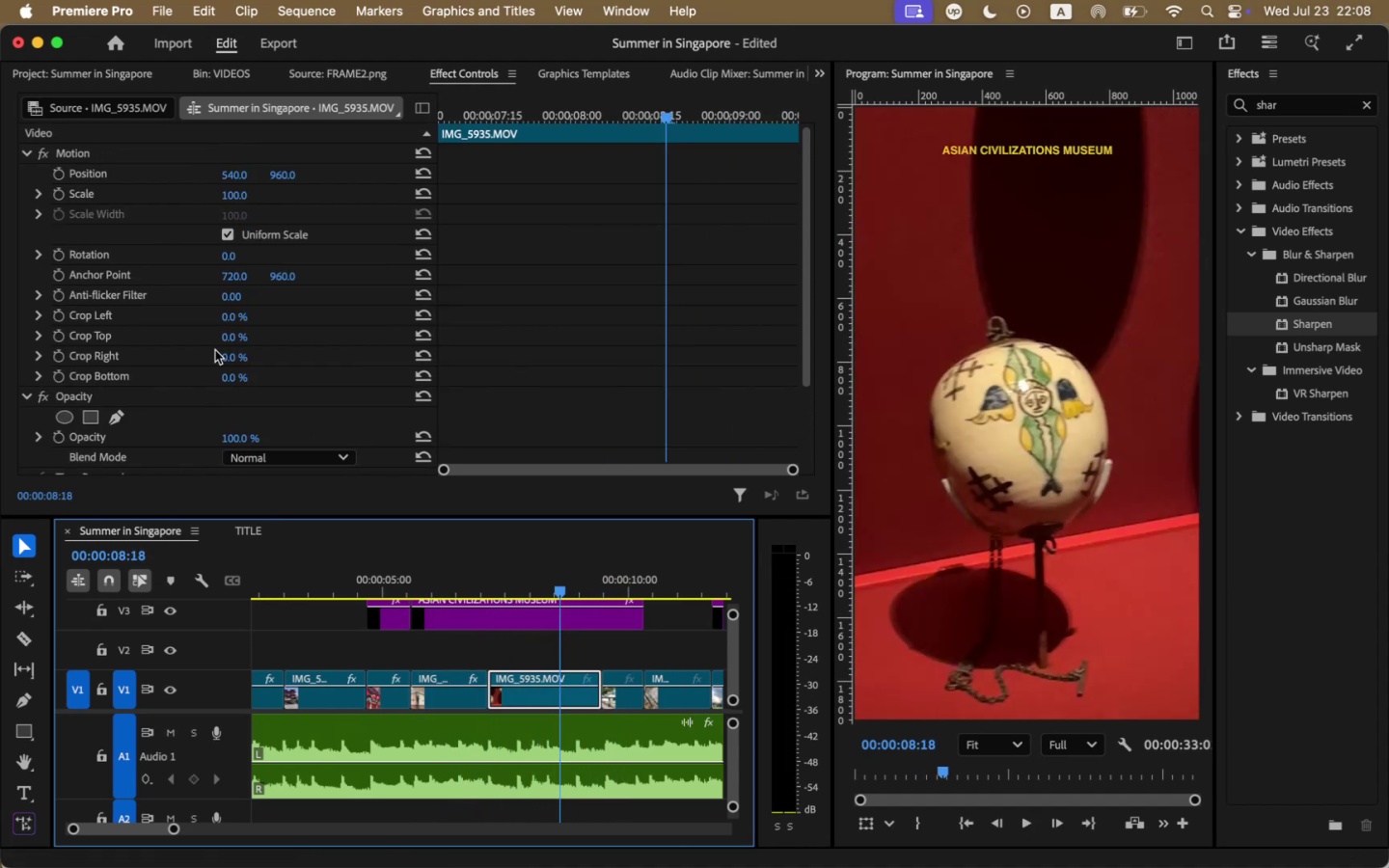 
scroll: coordinate [215, 350], scroll_direction: down, amount: 9.0
 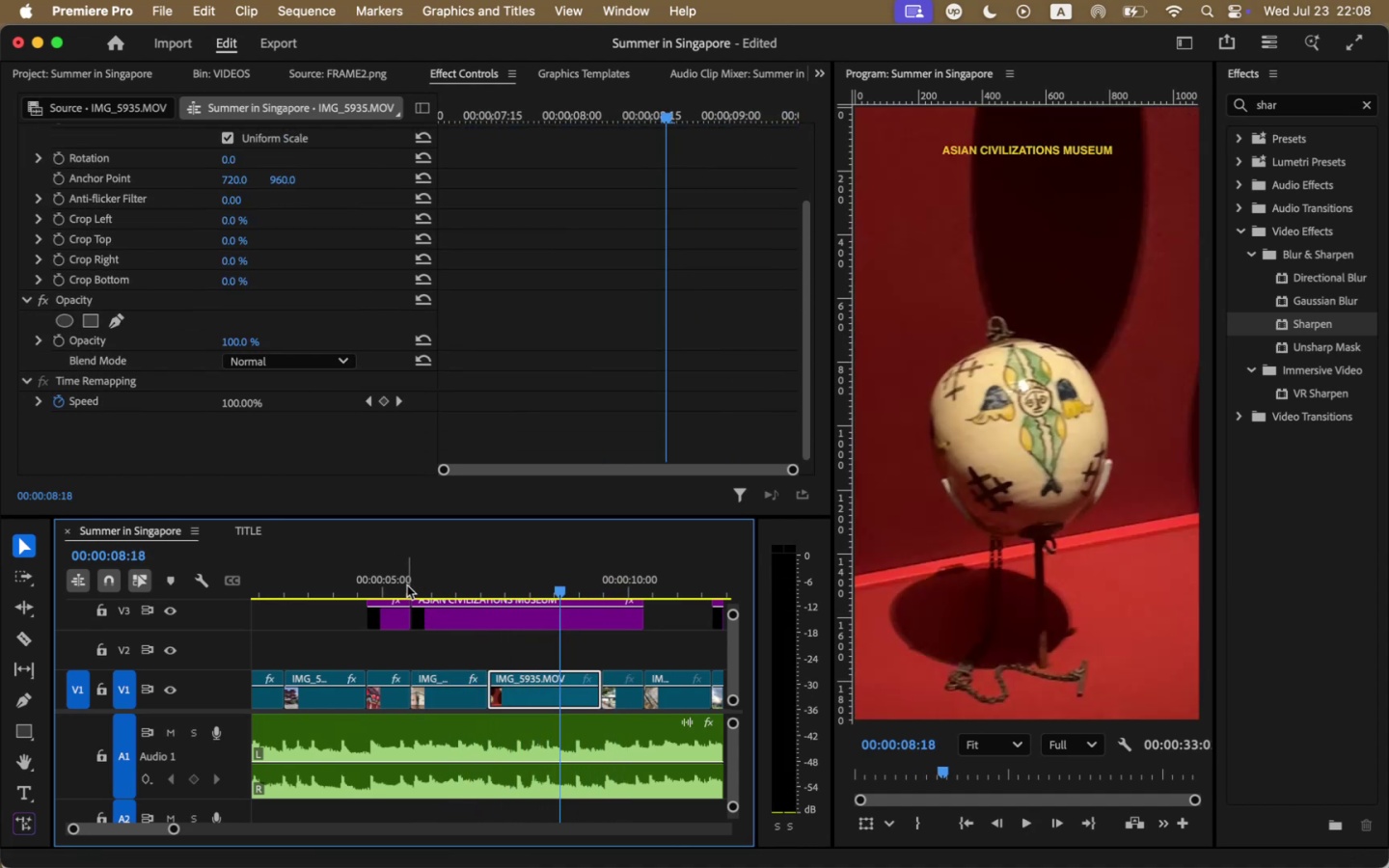 
left_click([395, 580])
 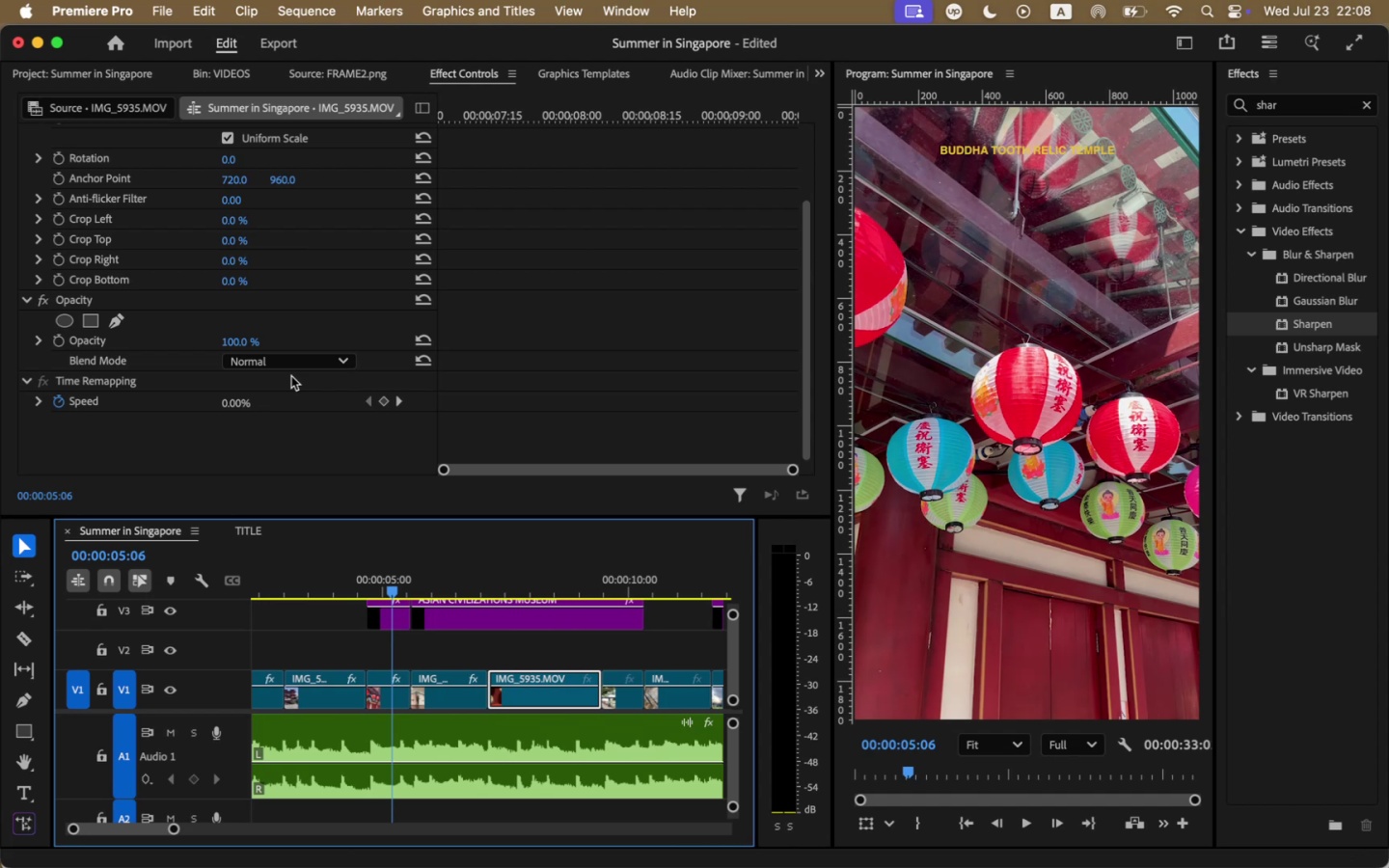 
scroll: coordinate [186, 280], scroll_direction: up, amount: 7.0
 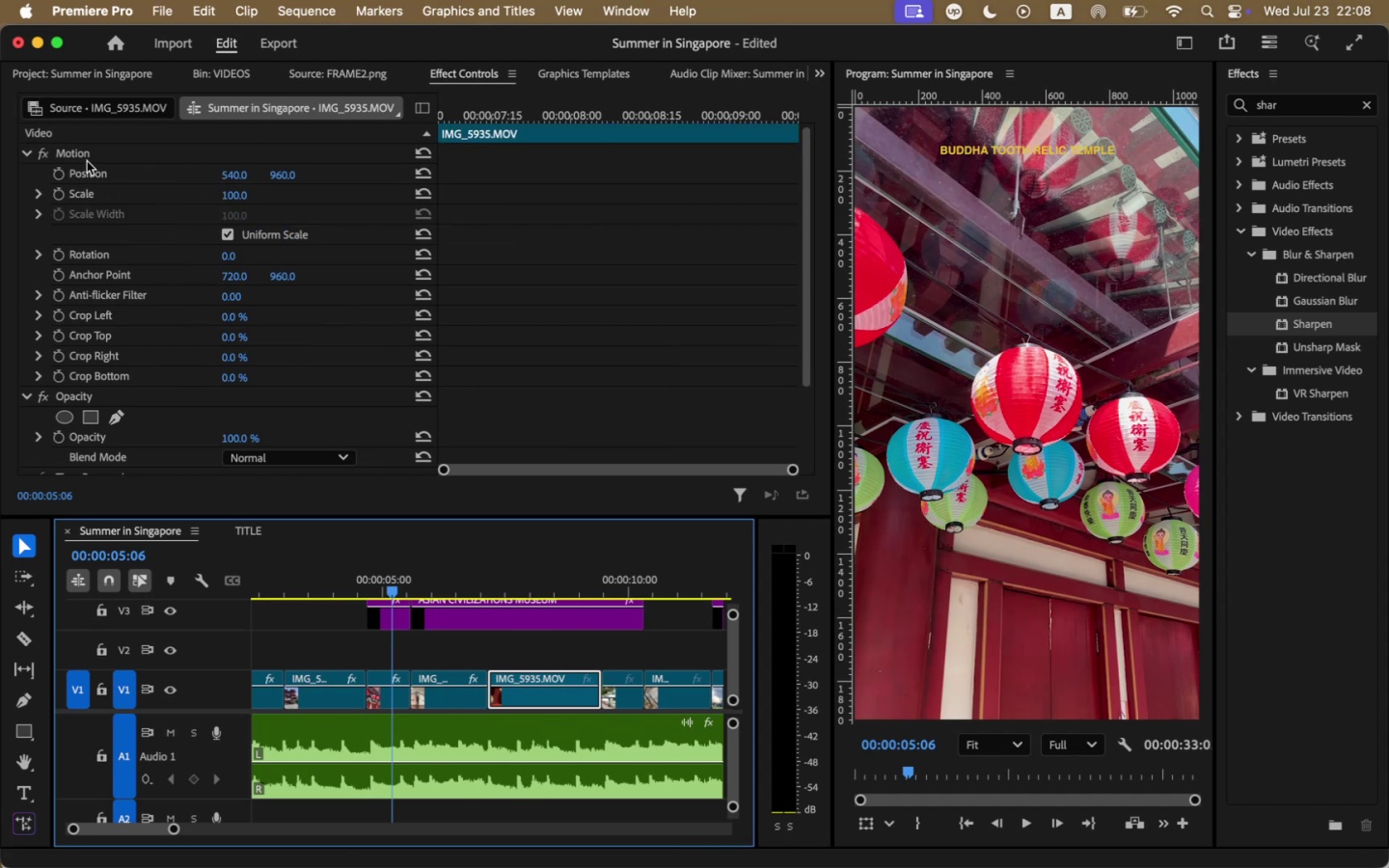 
scroll: coordinate [157, 323], scroll_direction: down, amount: 6.0
 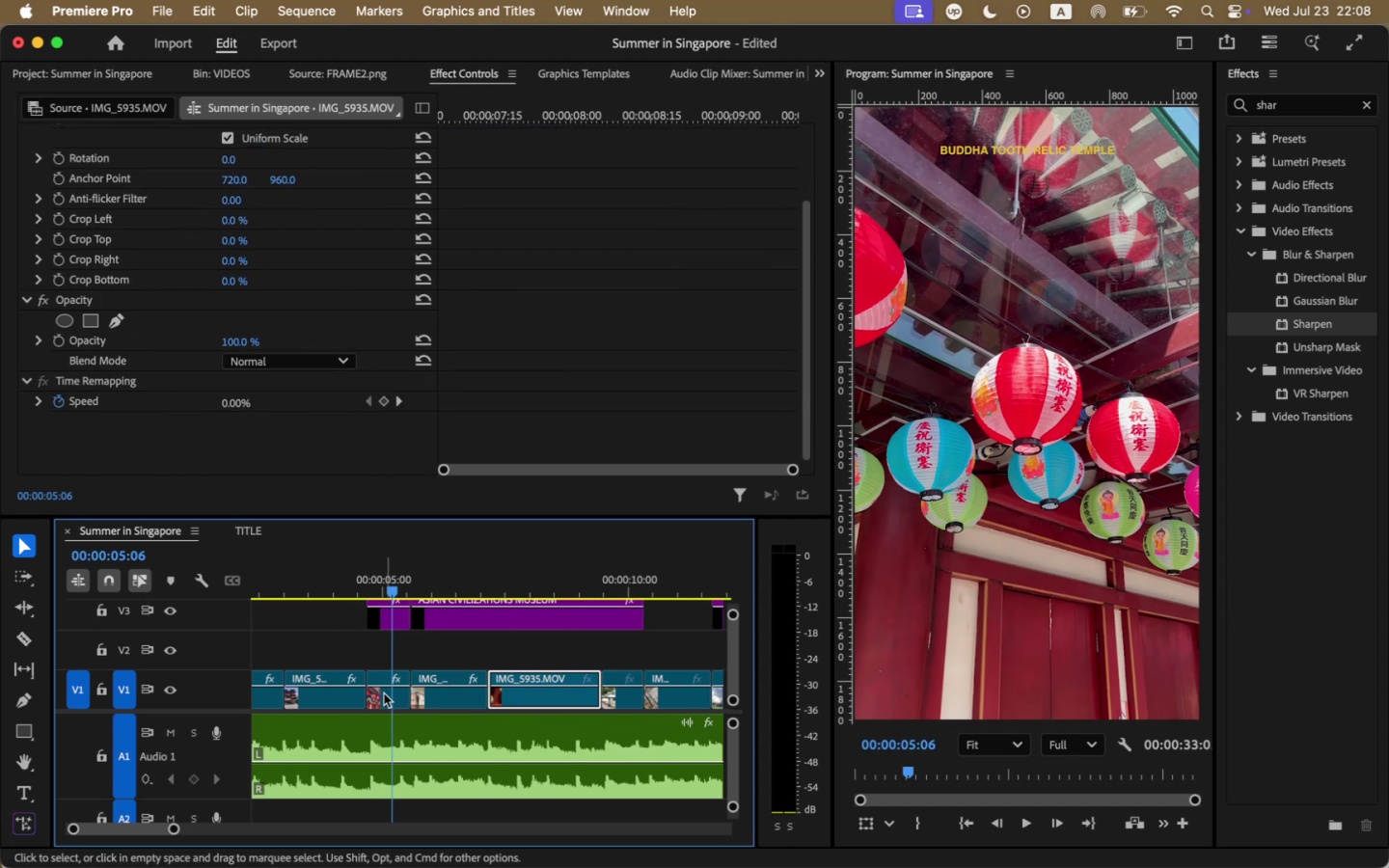 
left_click([385, 695])
 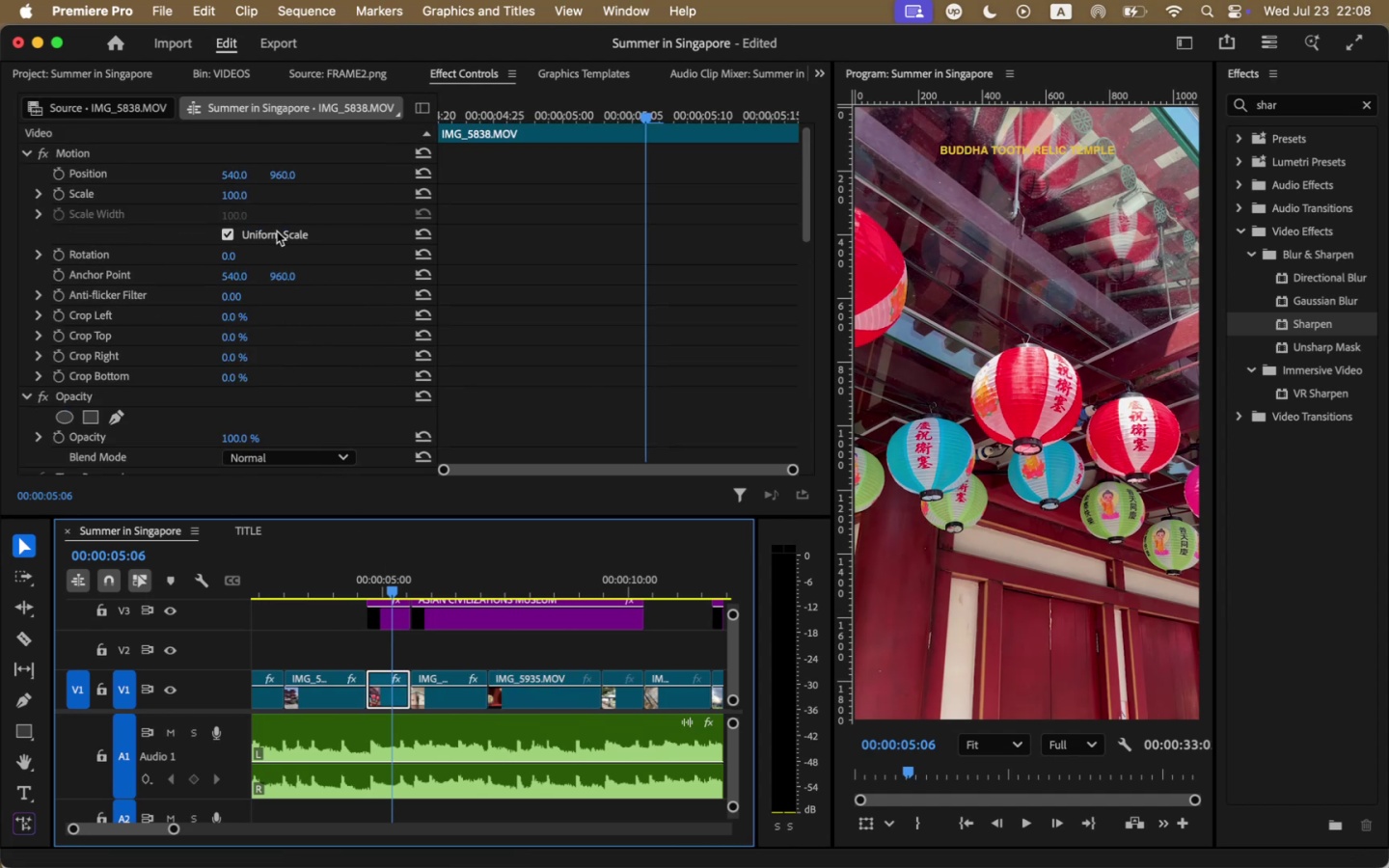 
scroll: coordinate [220, 418], scroll_direction: down, amount: 14.0
 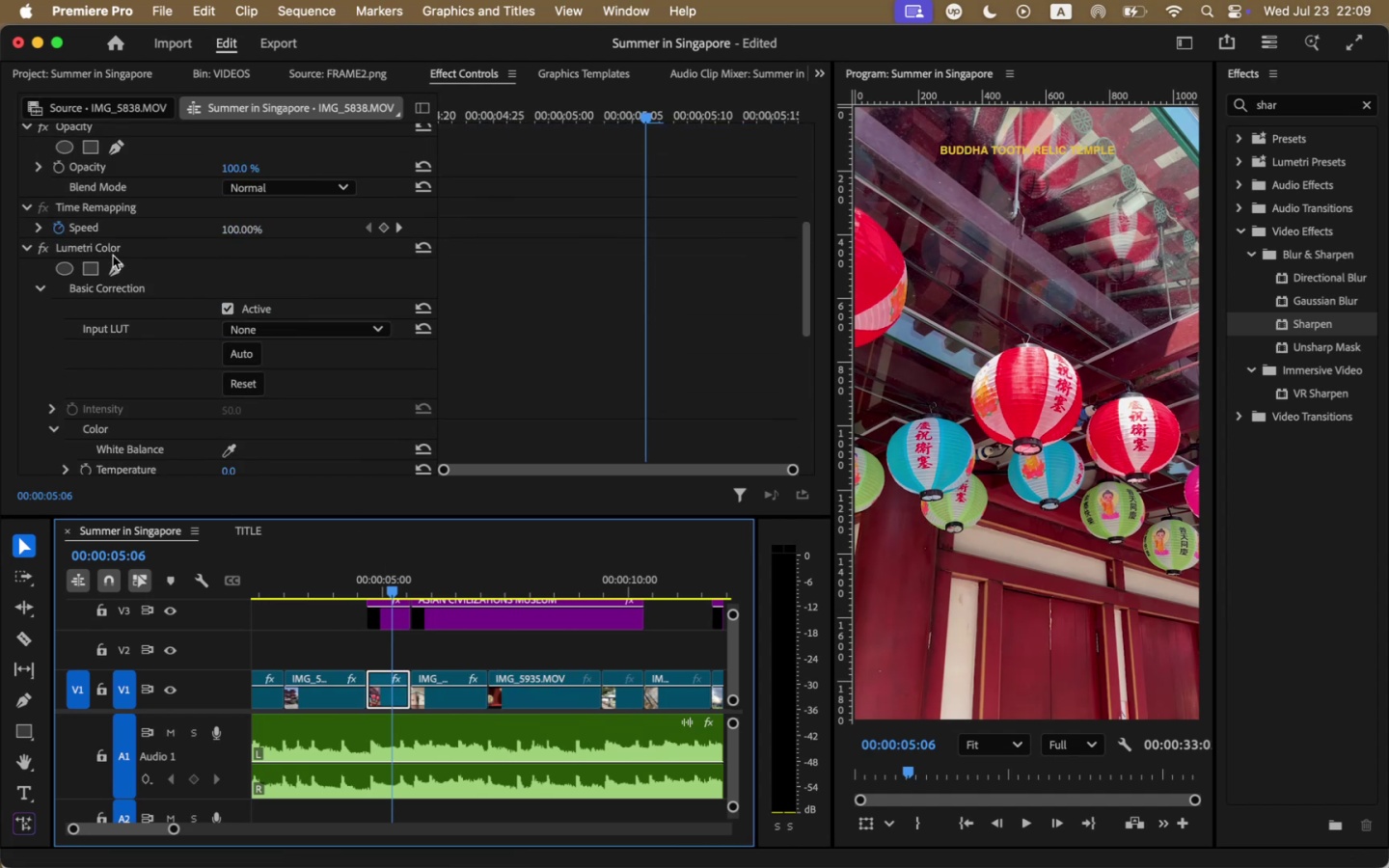 
left_click([108, 251])
 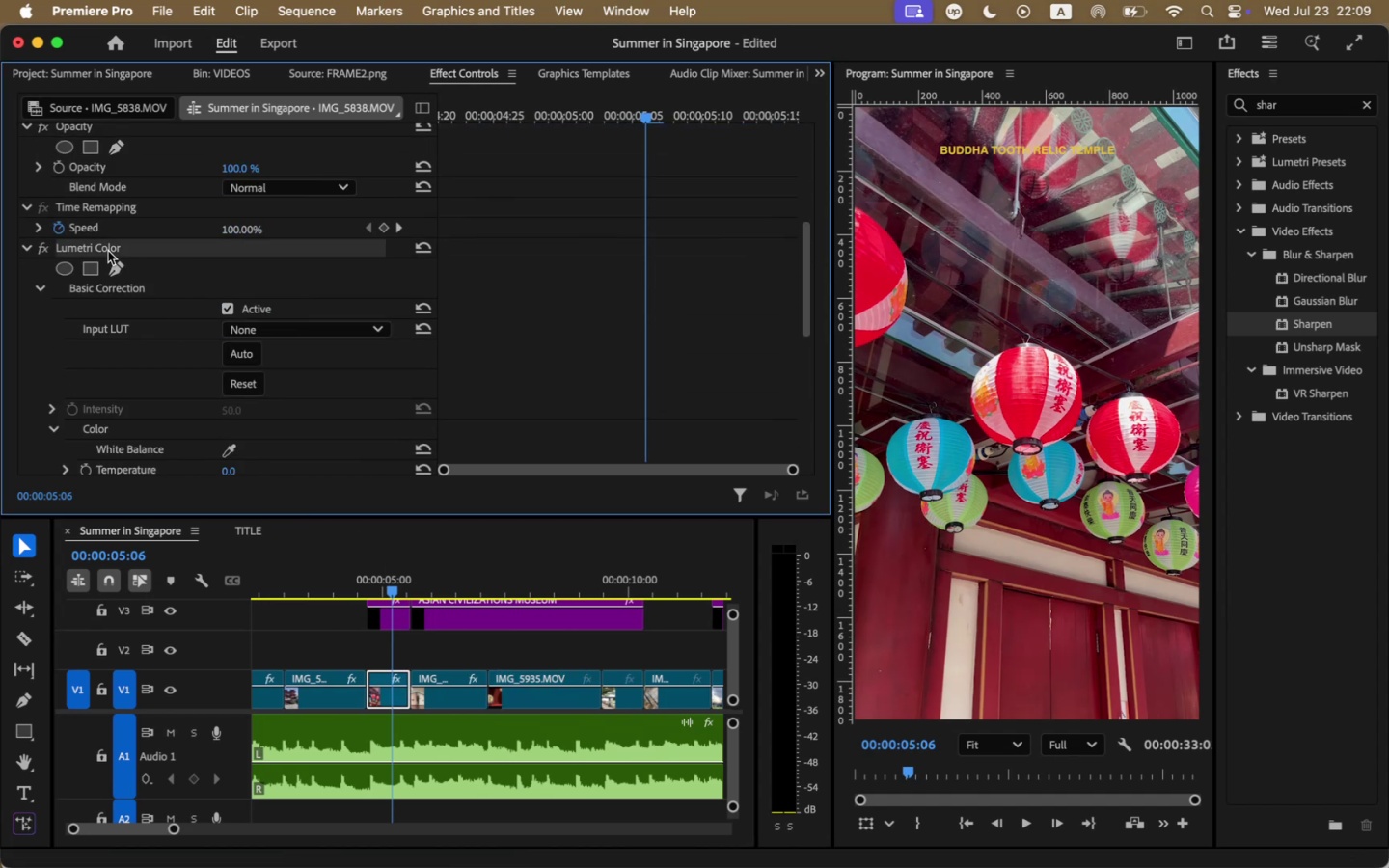 
key(Meta+CommandLeft)
 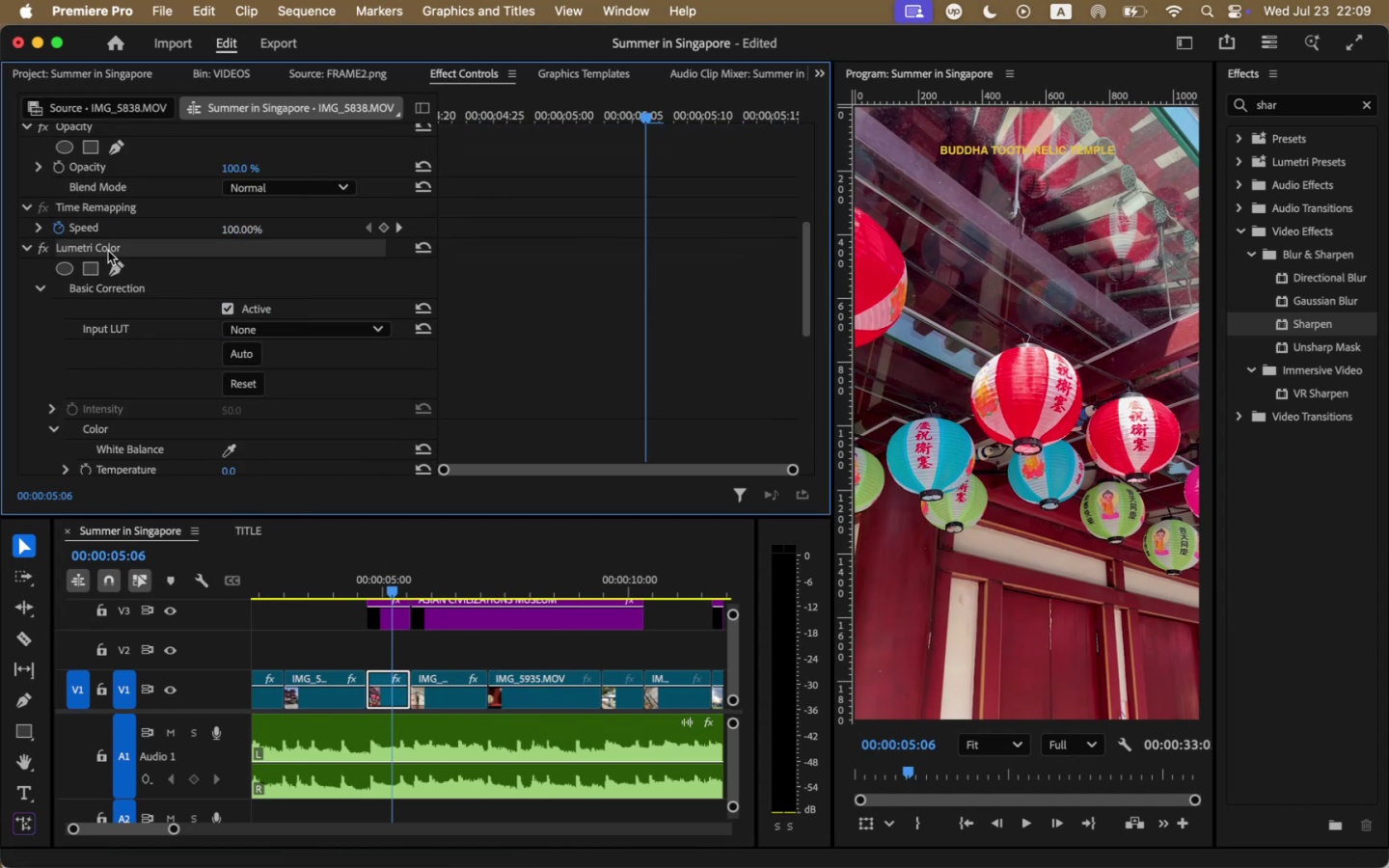 
key(Meta+C)
 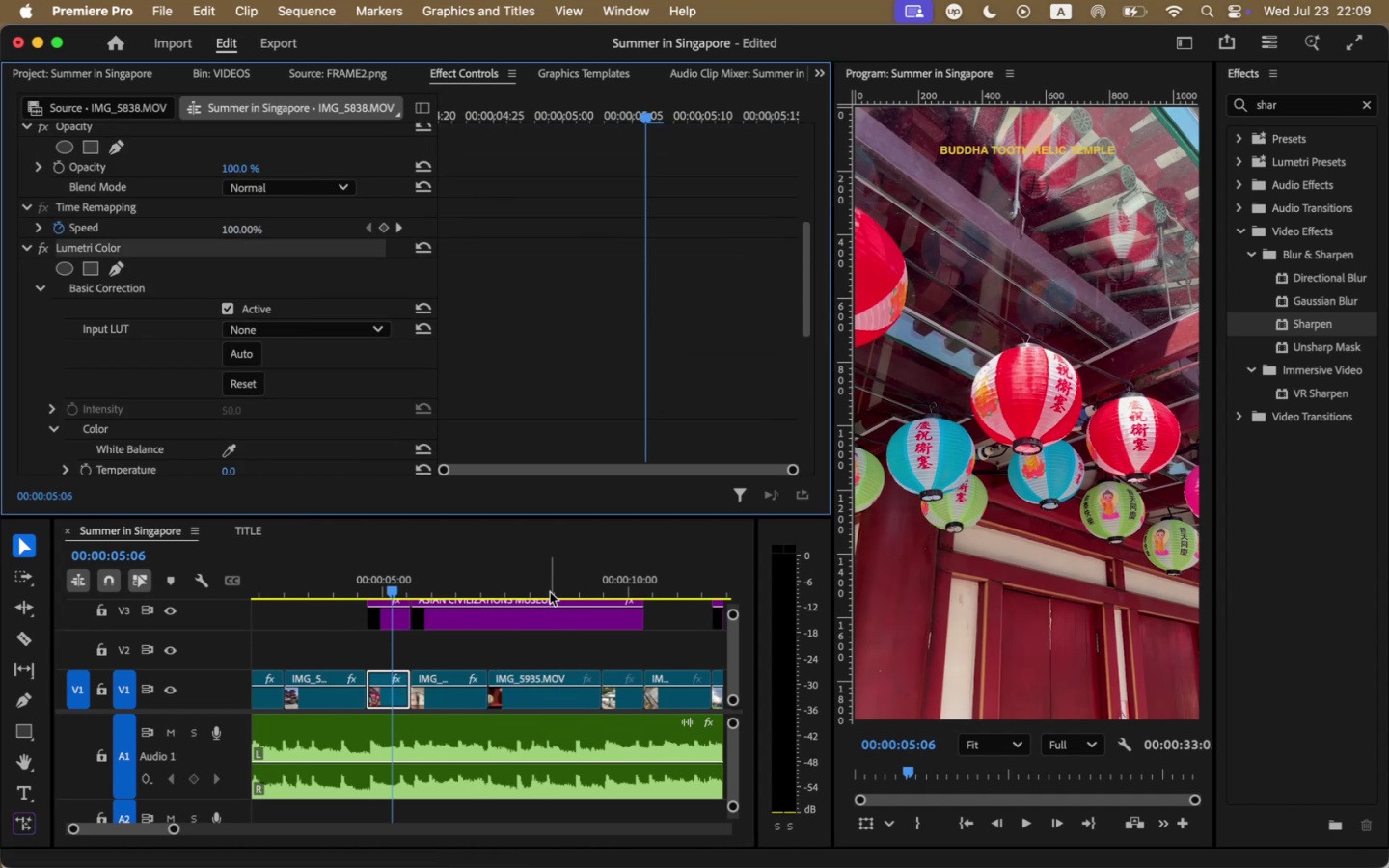 
left_click([550, 580])
 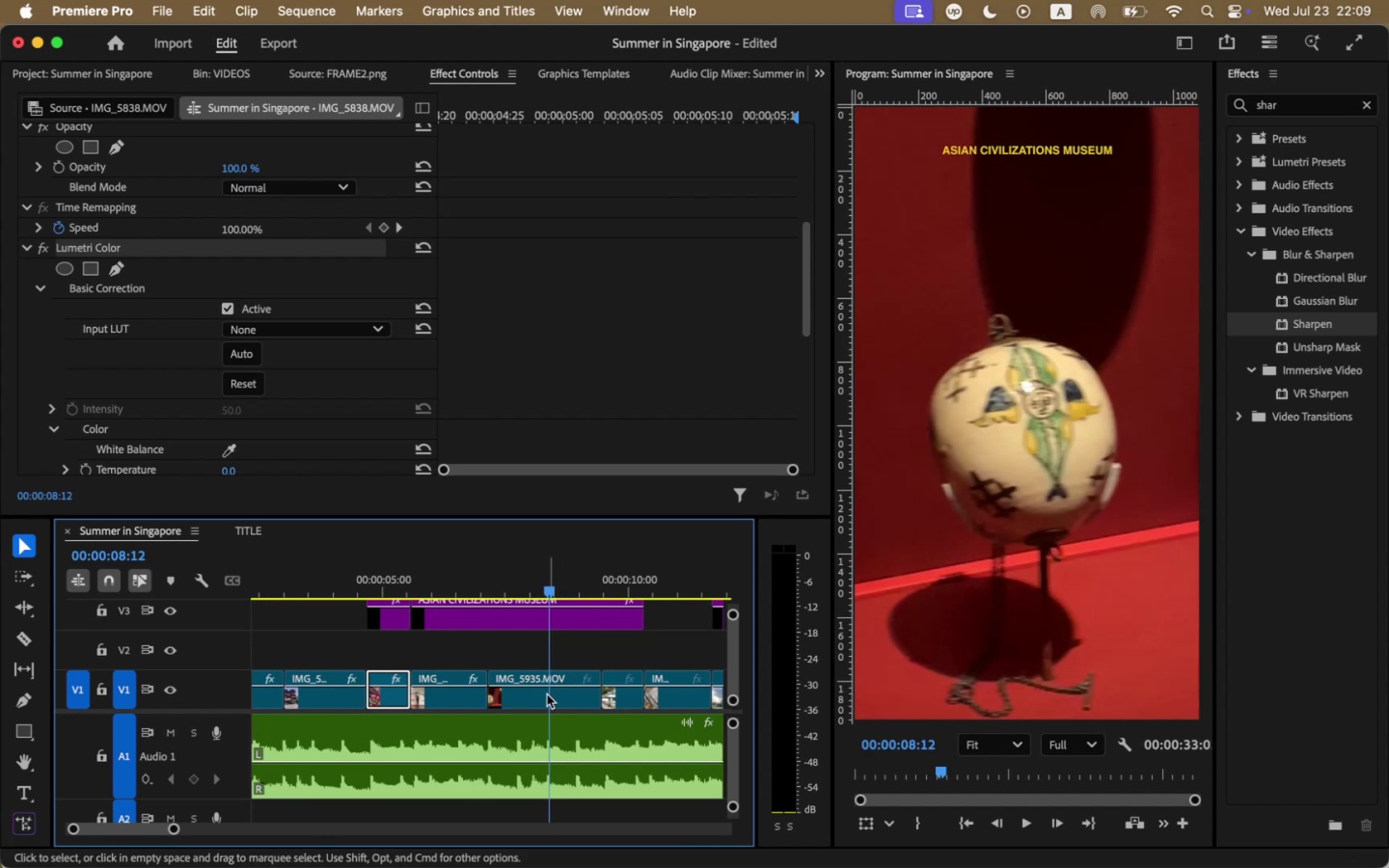 
left_click([547, 695])
 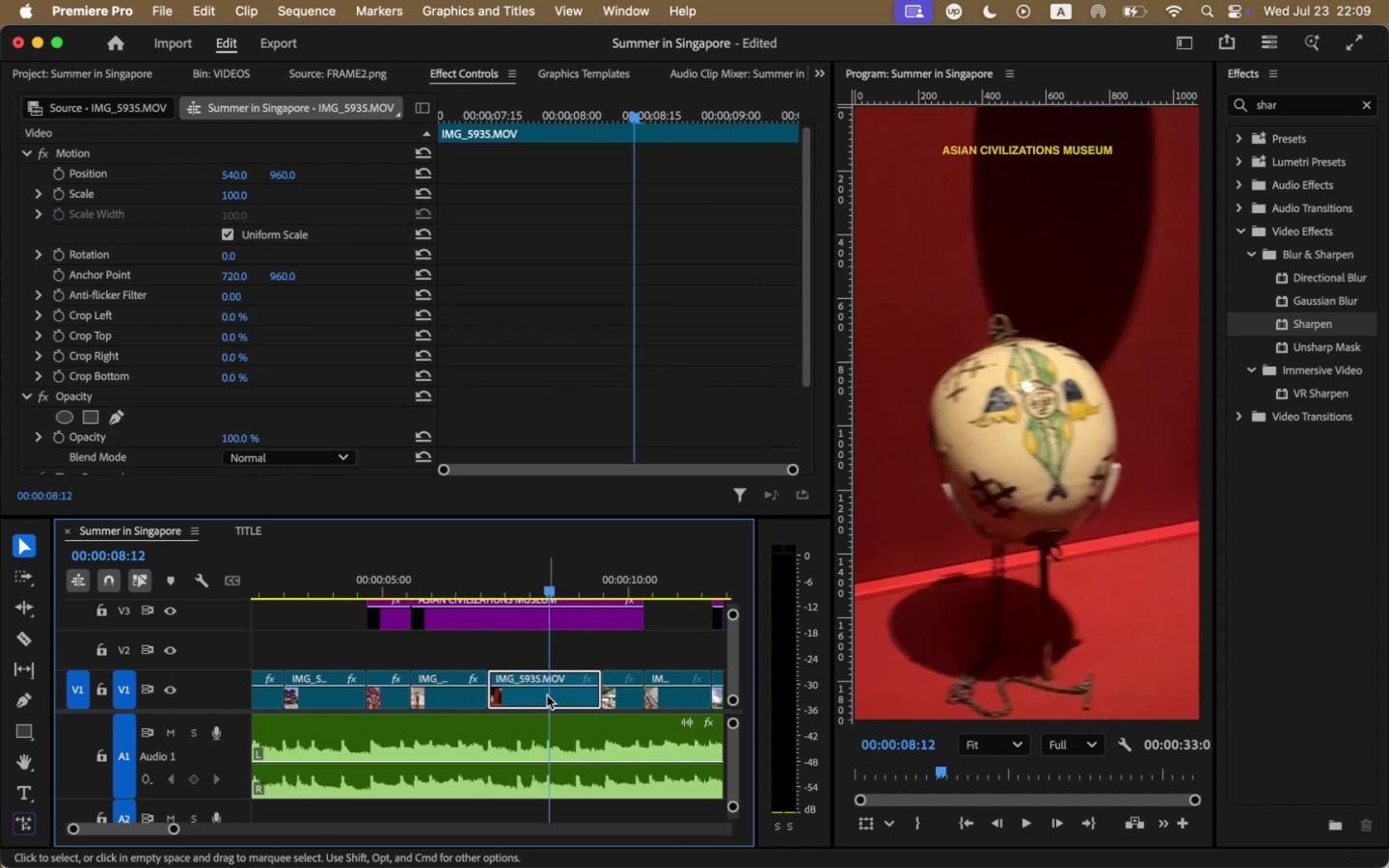 
key(Meta+V)
 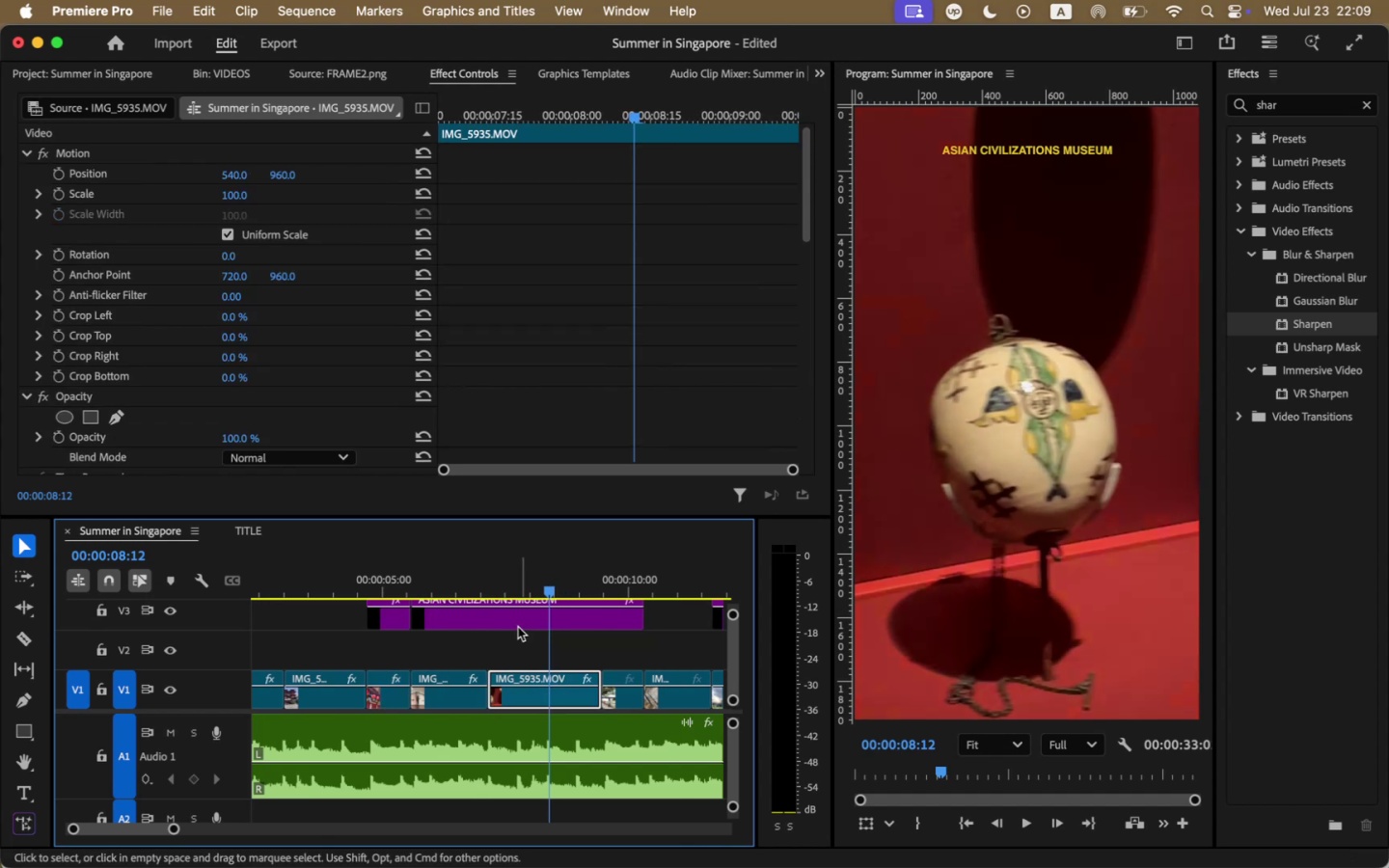 
scroll: coordinate [524, 628], scroll_direction: down, amount: 5.0
 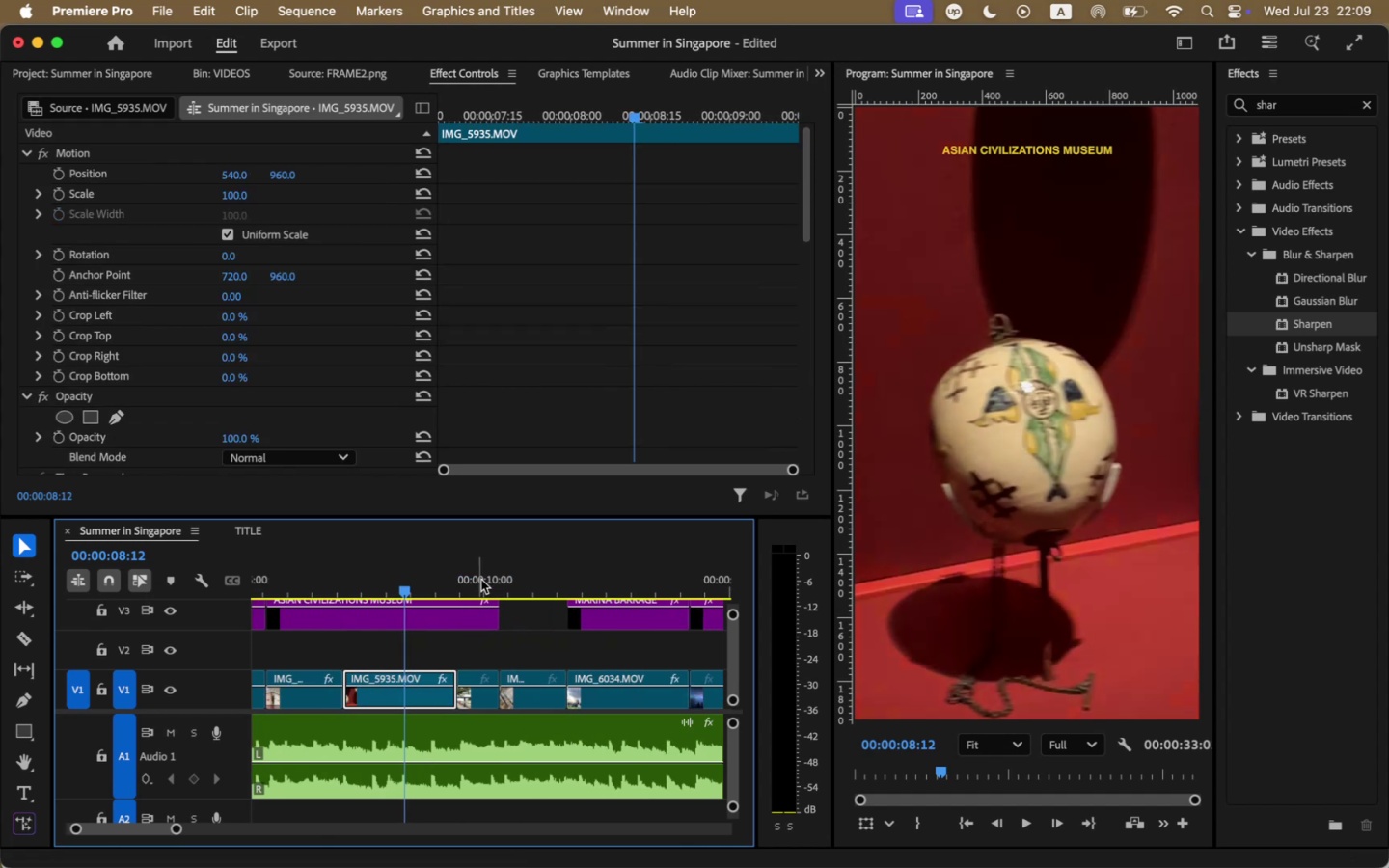 
left_click([482, 578])
 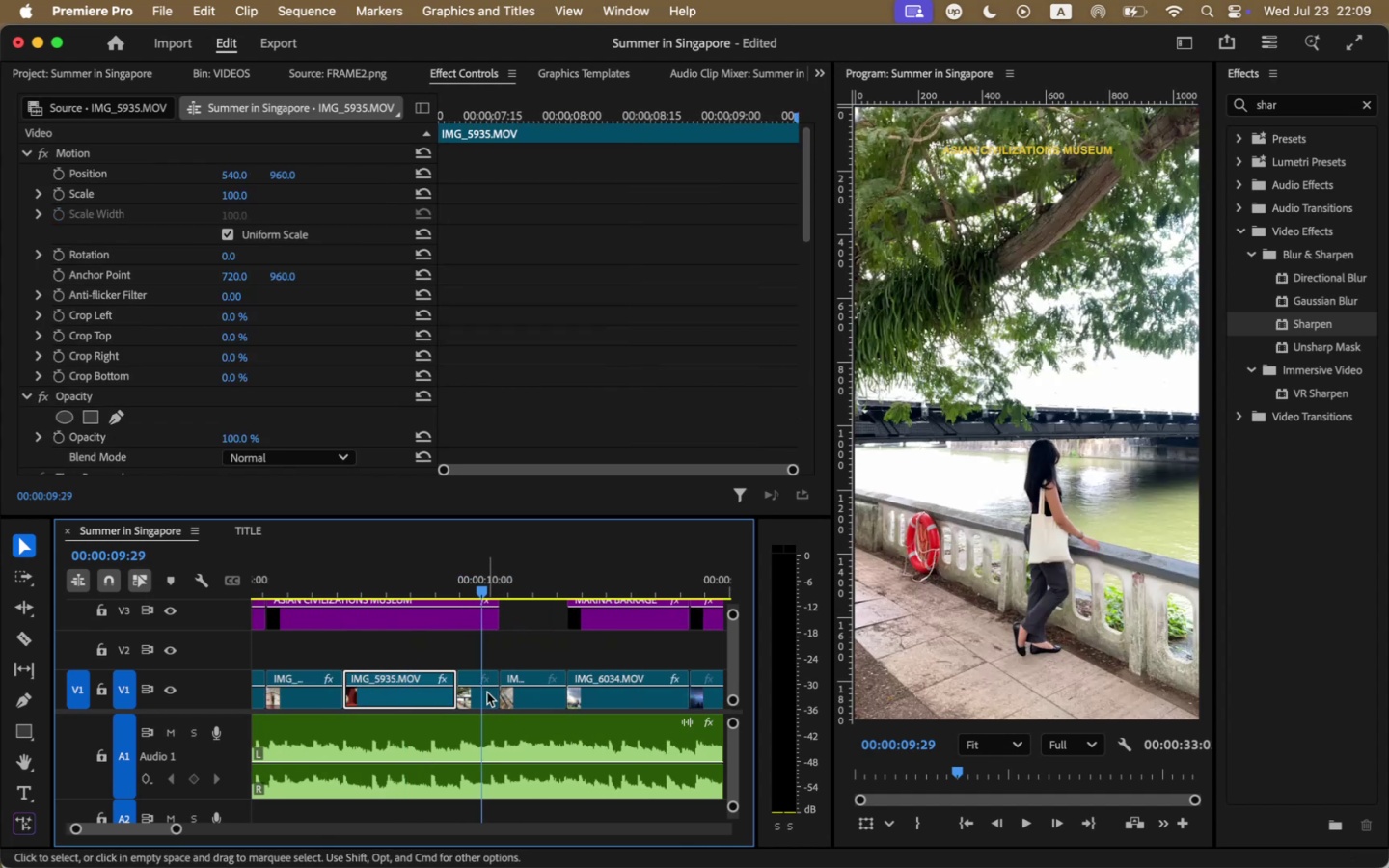 
left_click([487, 692])
 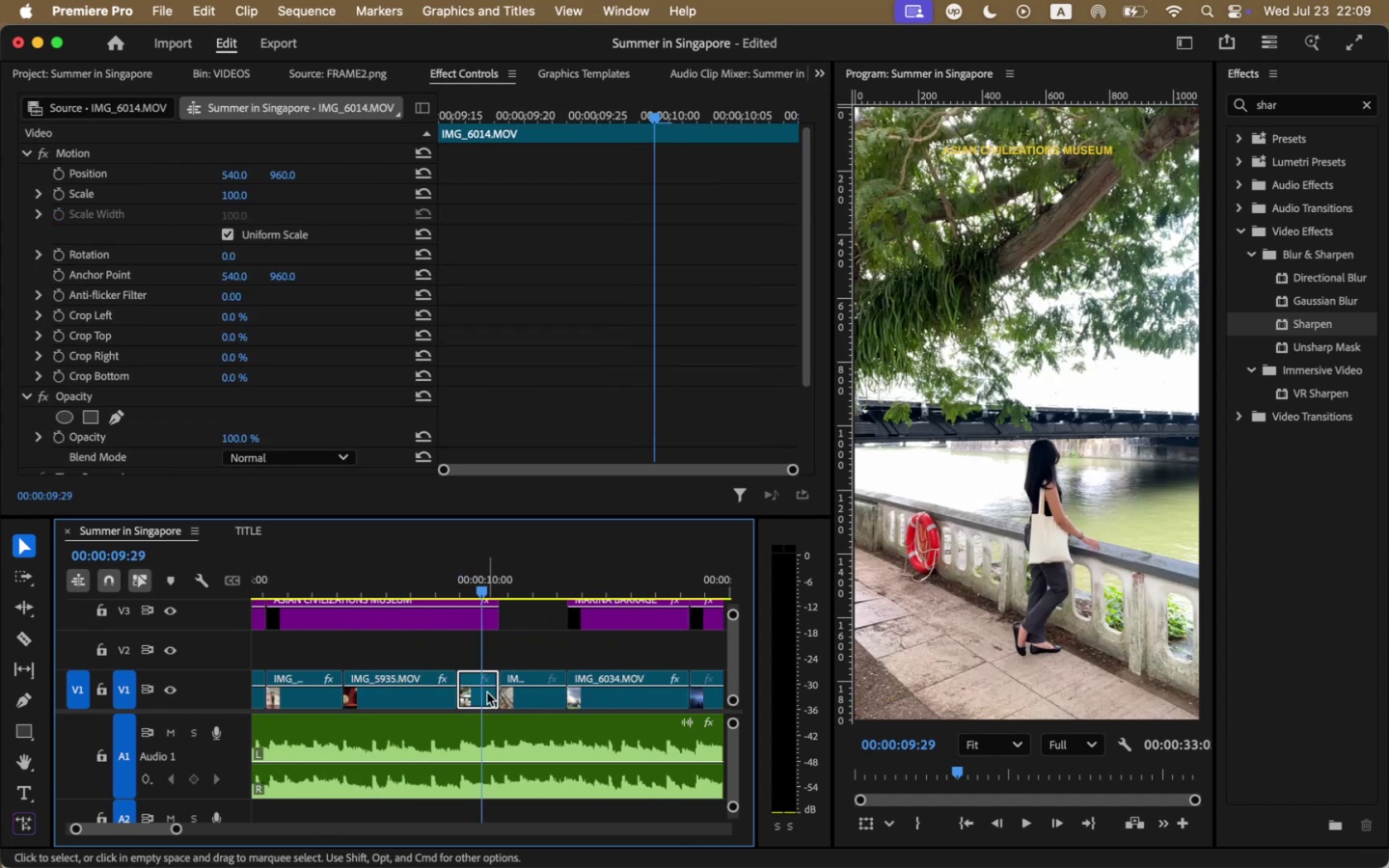 
key(Meta+V)
 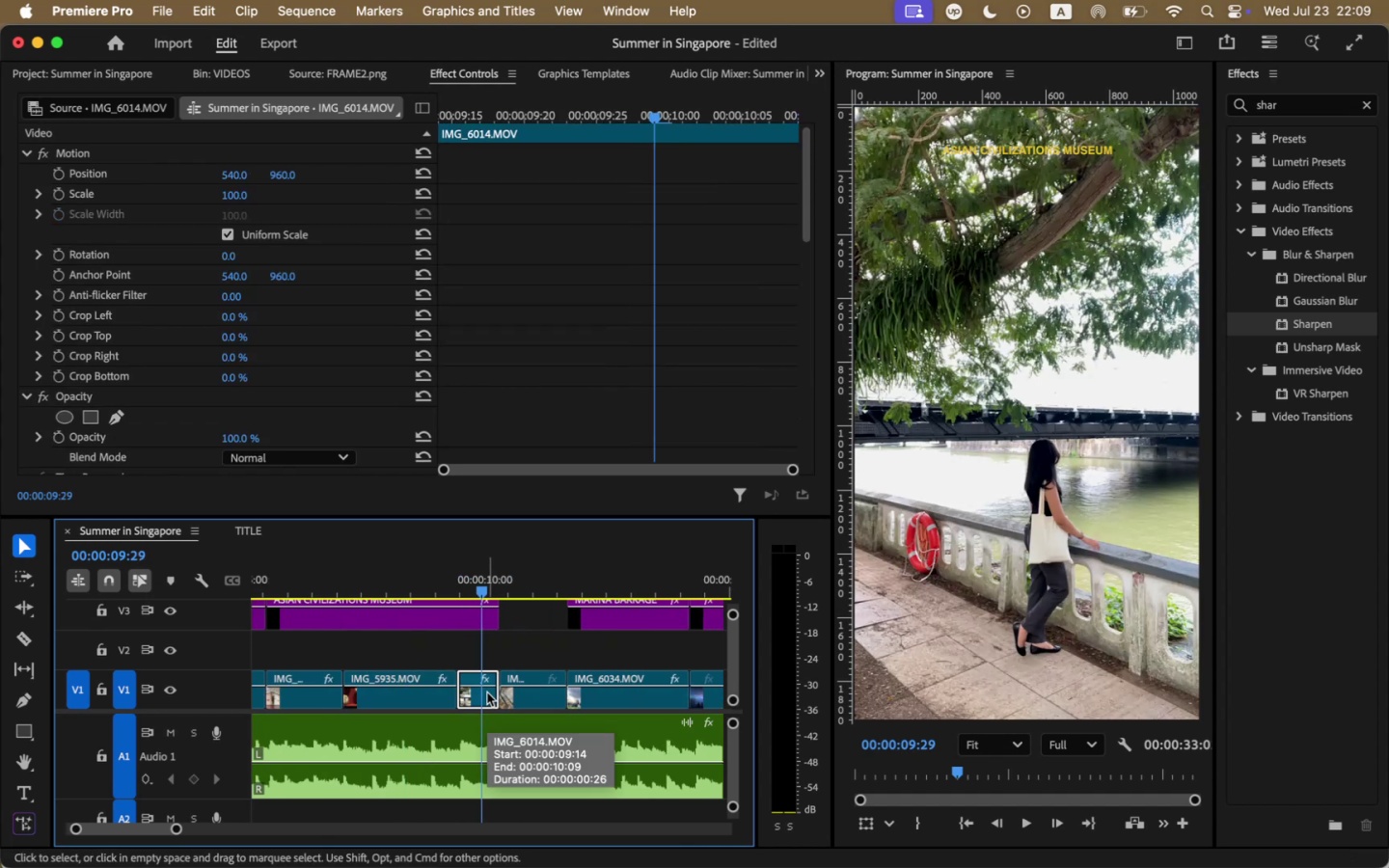 
scroll: coordinate [233, 362], scroll_direction: down, amount: 27.0
 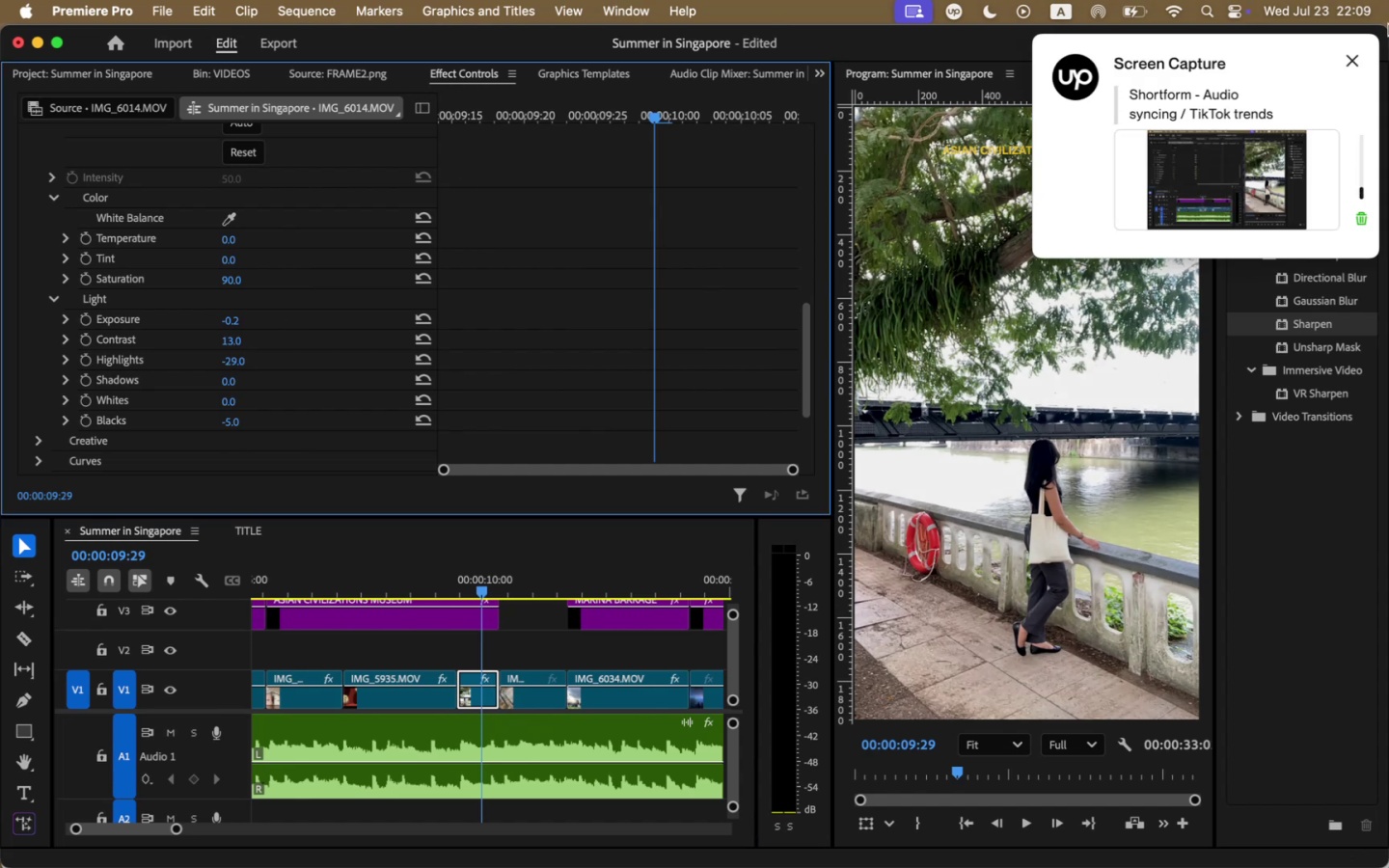 
left_click([1345, 59])
 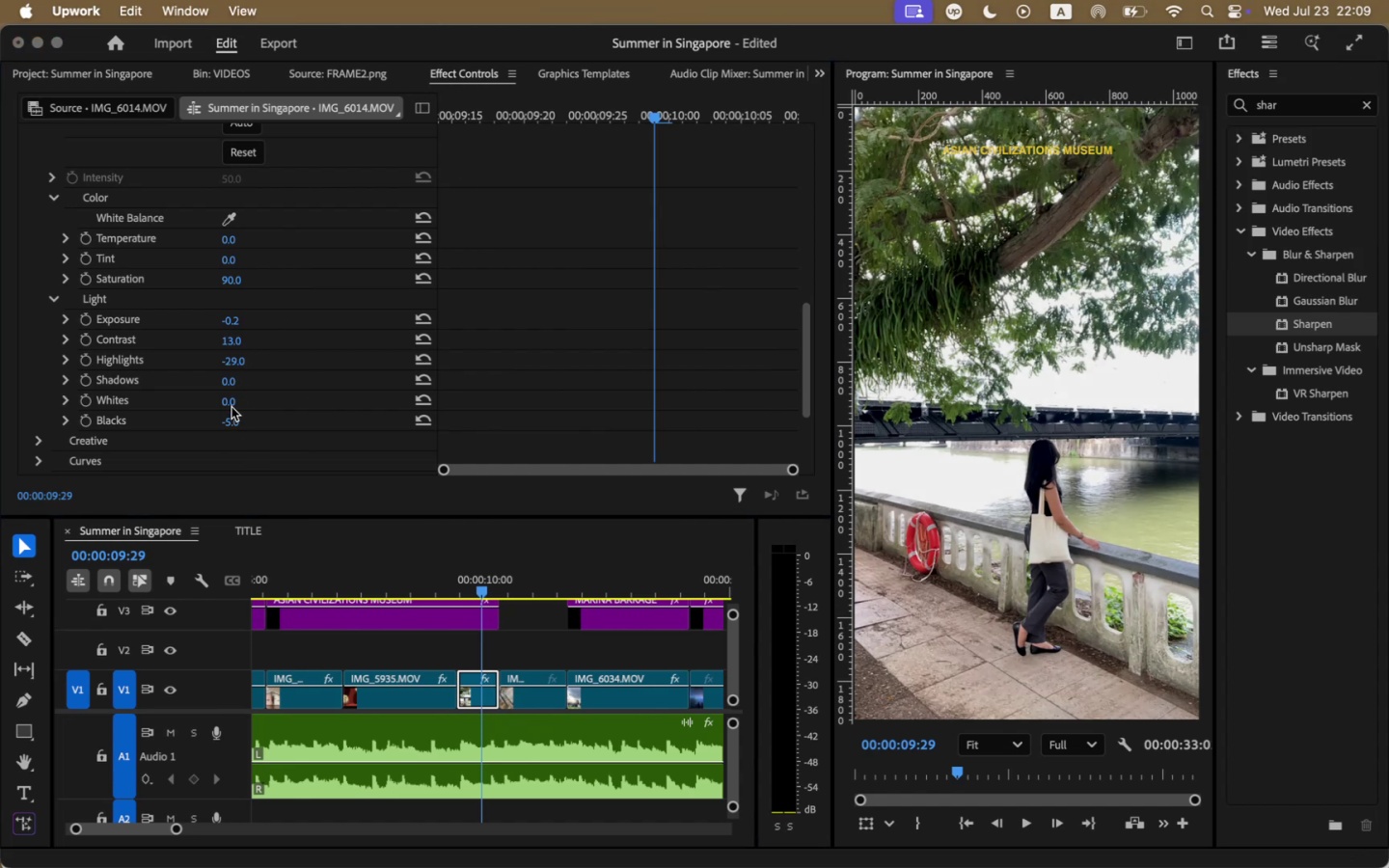 
left_click([236, 360])
 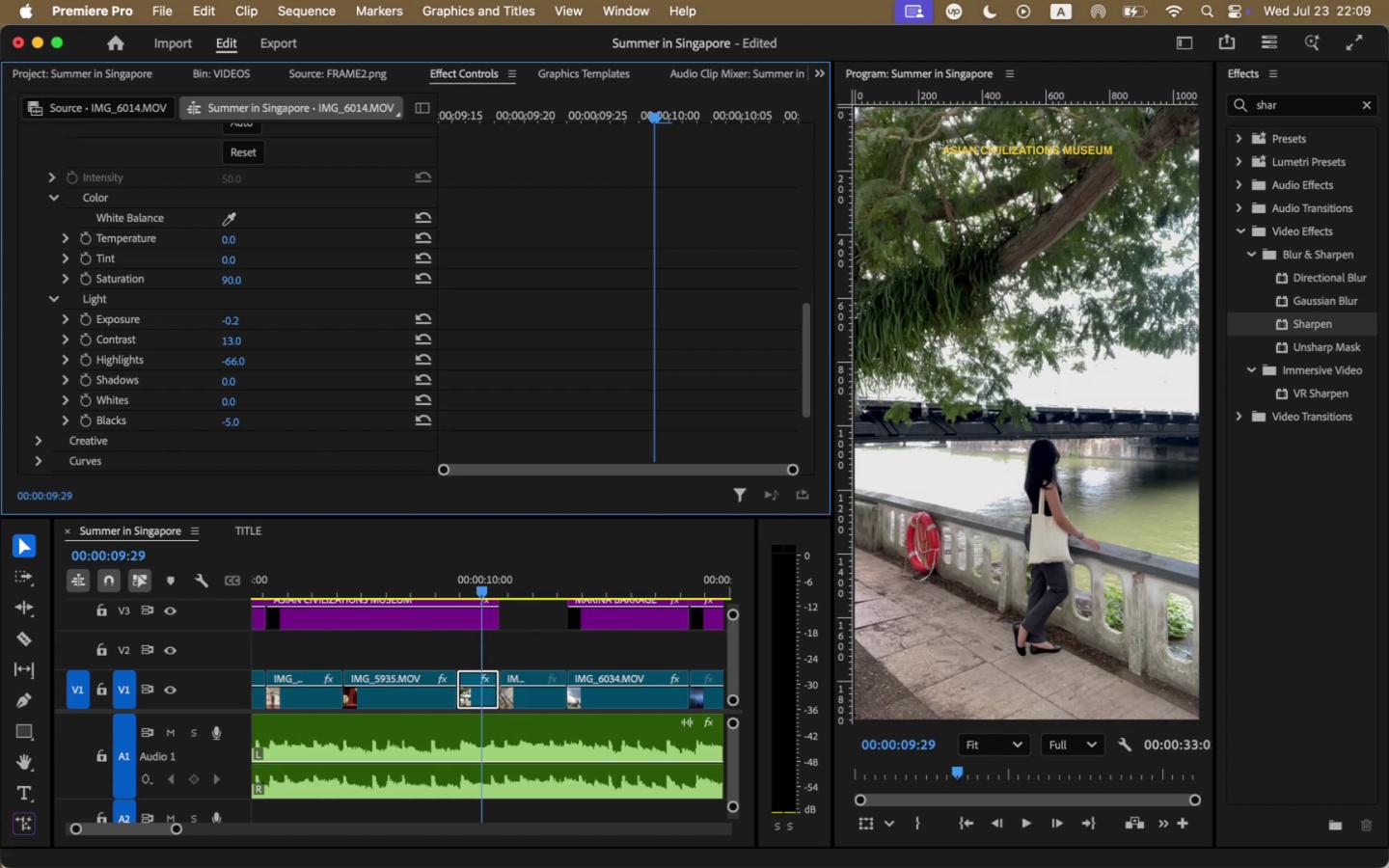 
wait(7.56)
 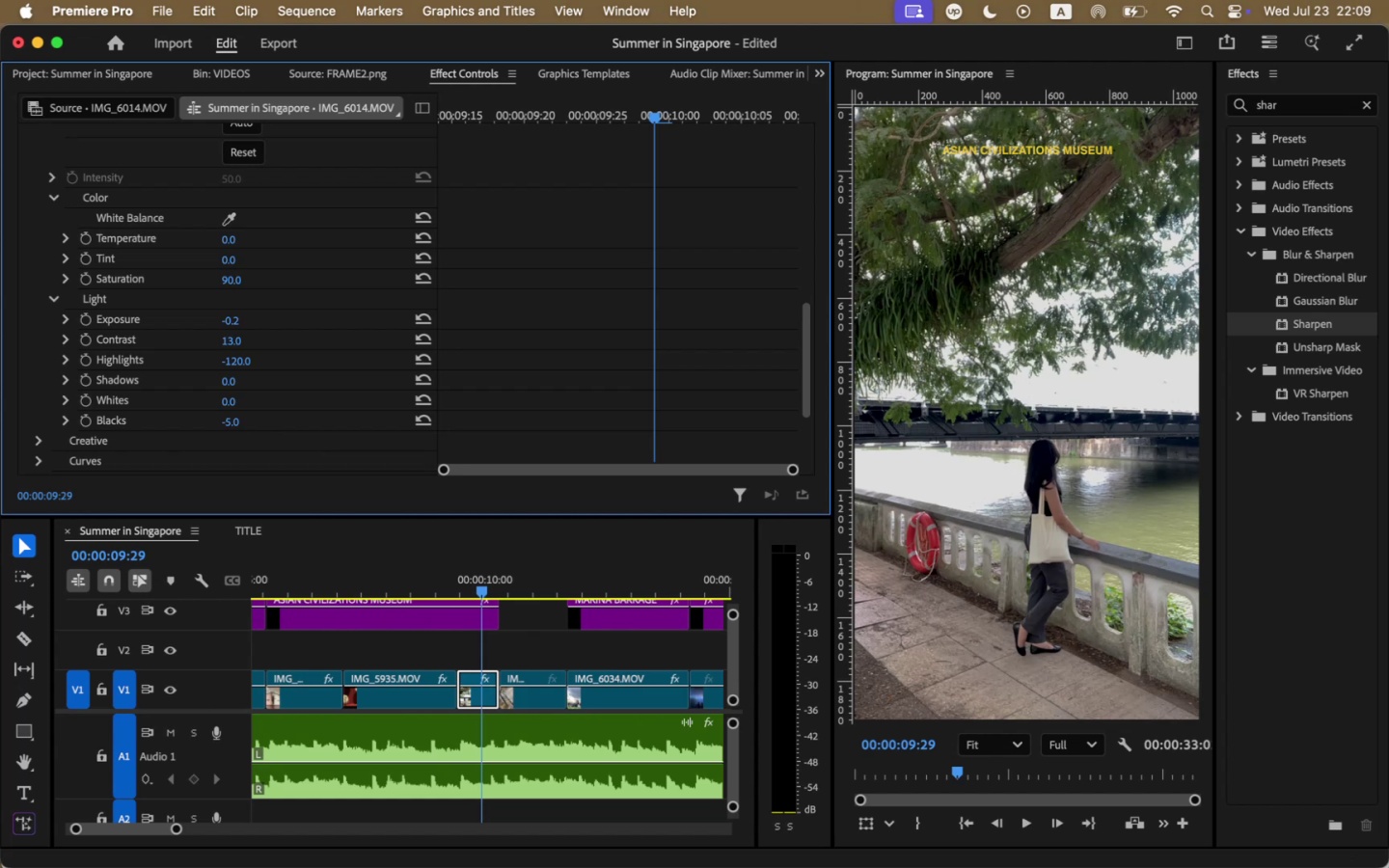 
left_click_drag(start_coordinate=[479, 590], to_coordinate=[395, 587])
 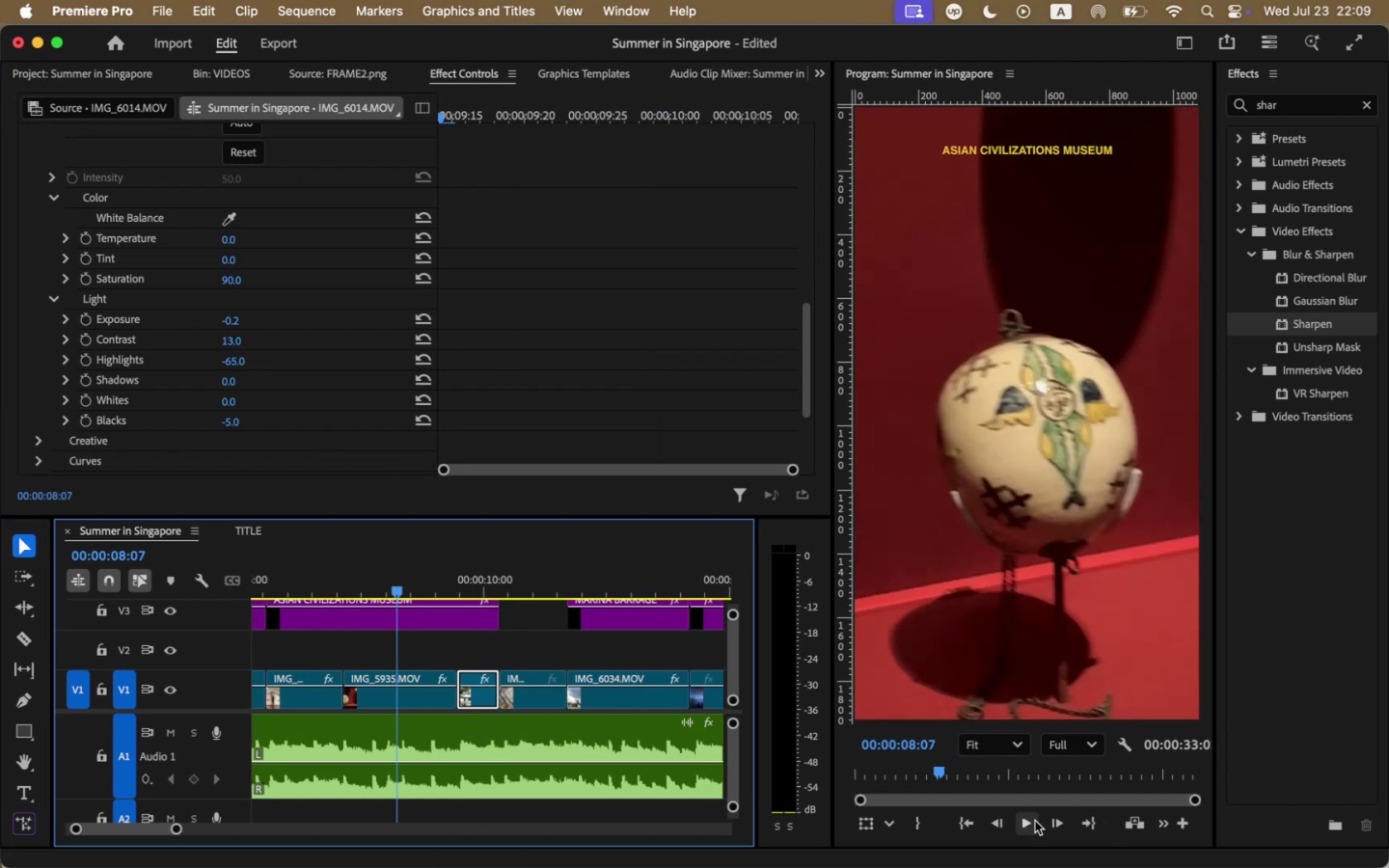 
left_click([1021, 821])
 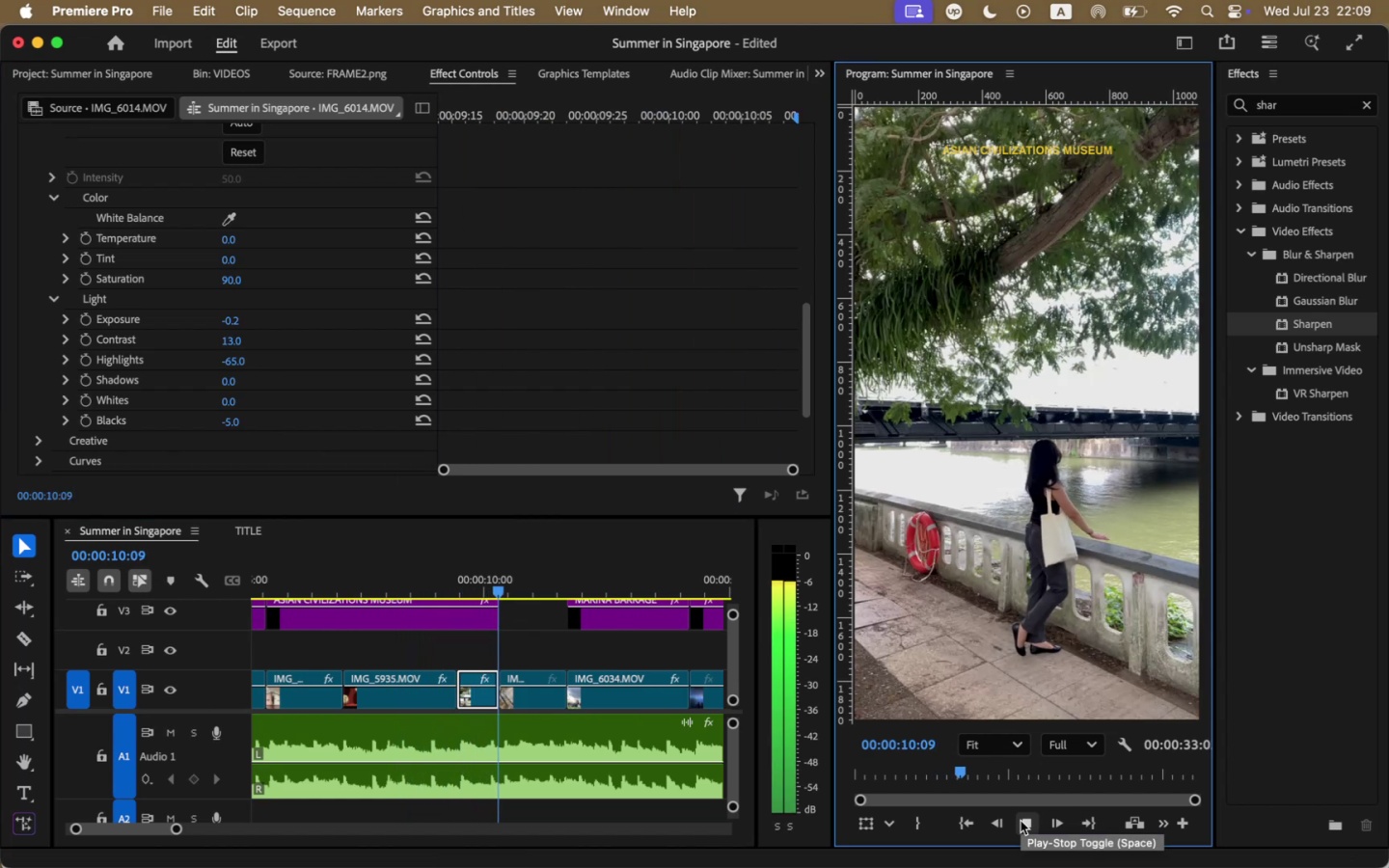 
left_click([1021, 821])
 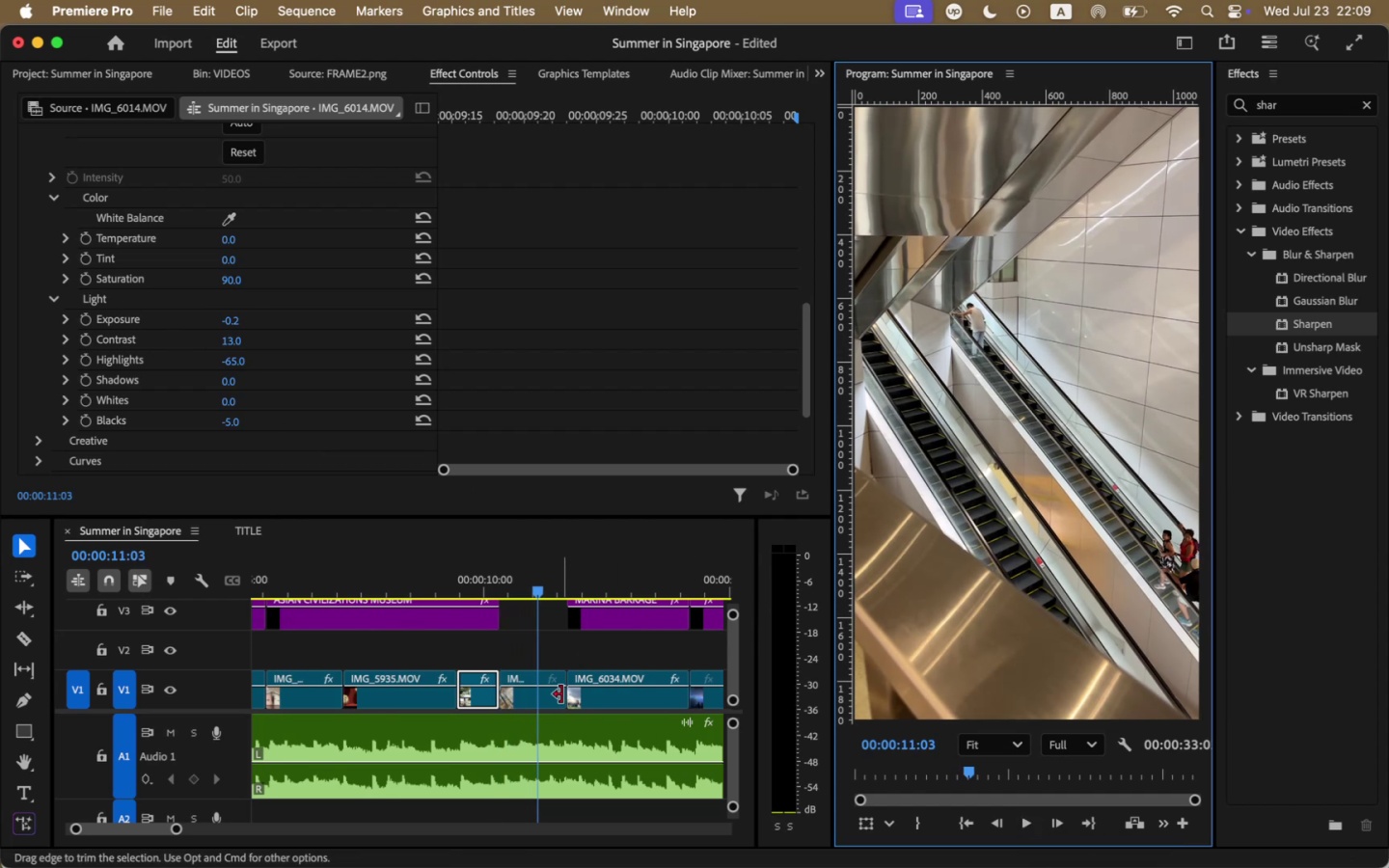 
left_click([555, 701])
 